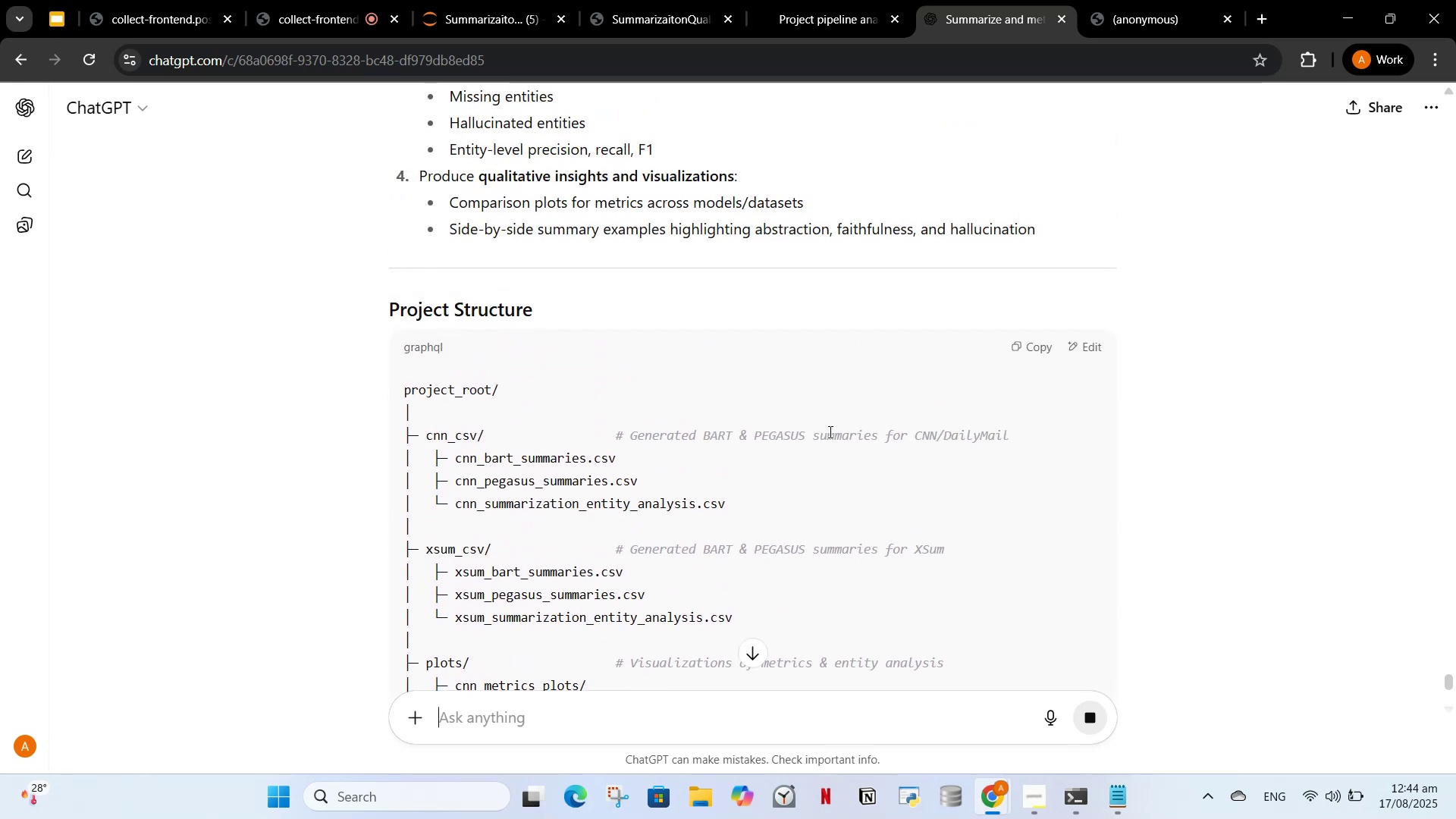 
scroll: coordinate [540, 539], scroll_direction: down, amount: 8.0
 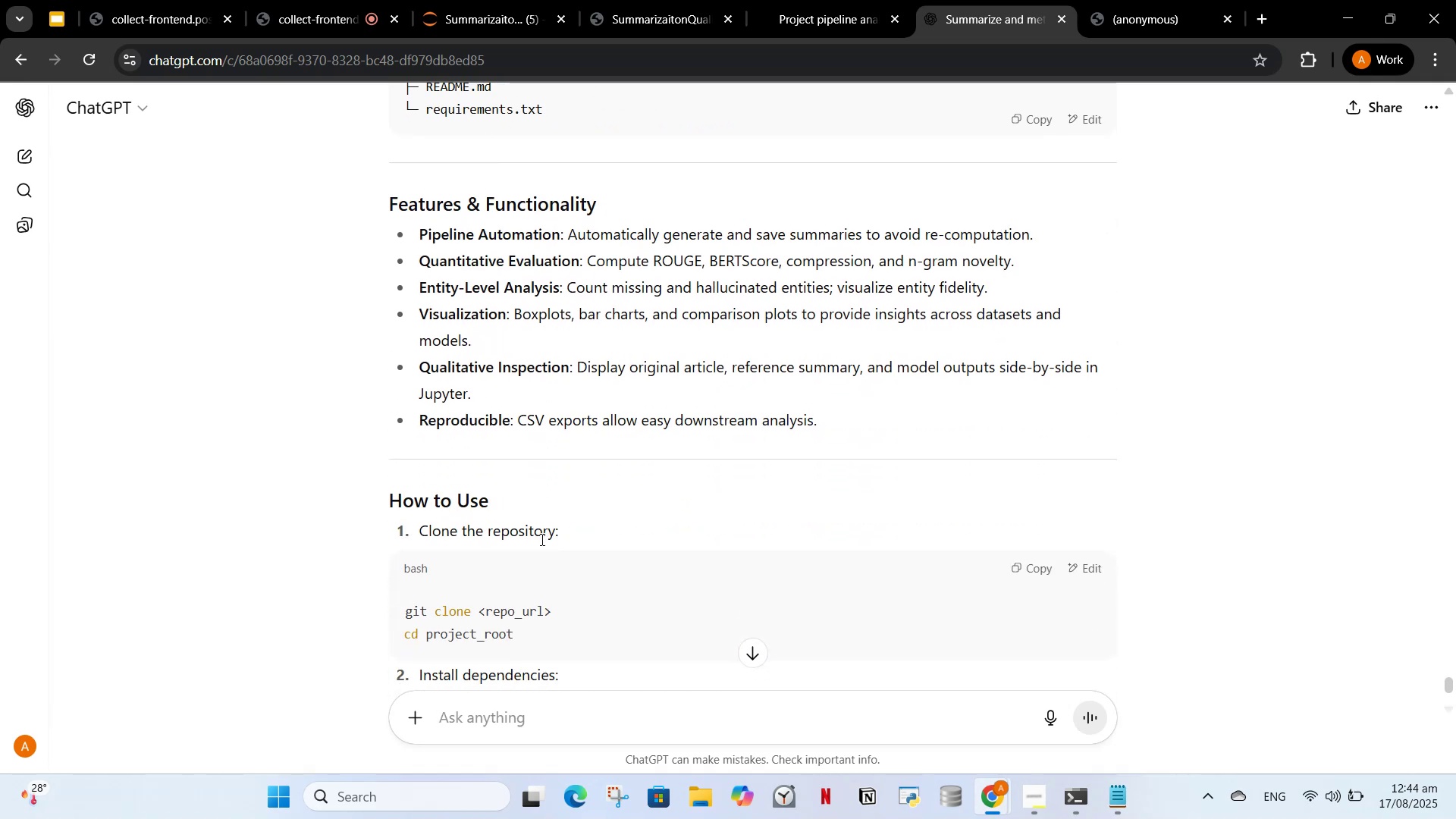 
scroll: coordinate [789, 582], scroll_direction: down, amount: 4.0
 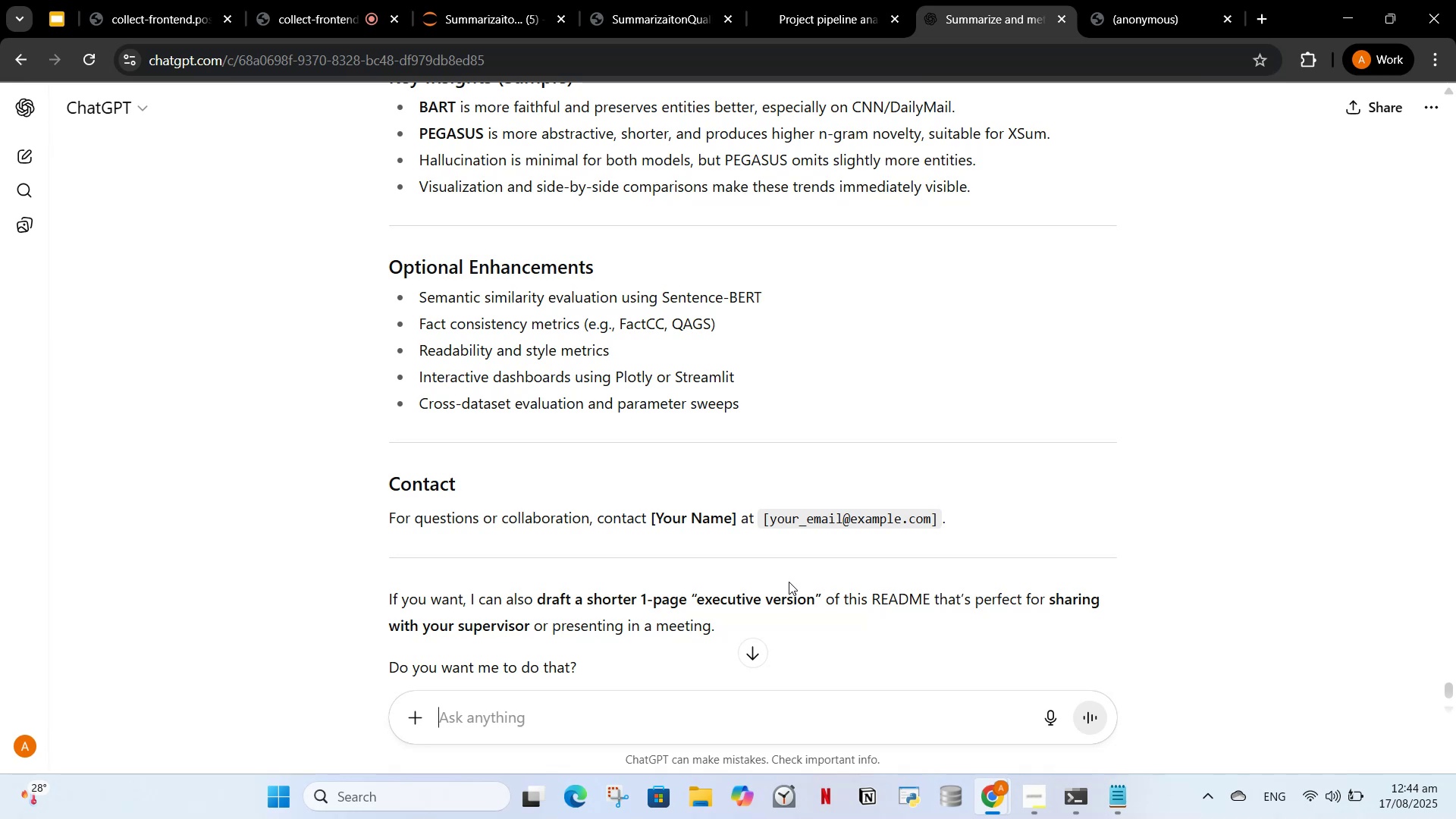 
wait(6.6)
 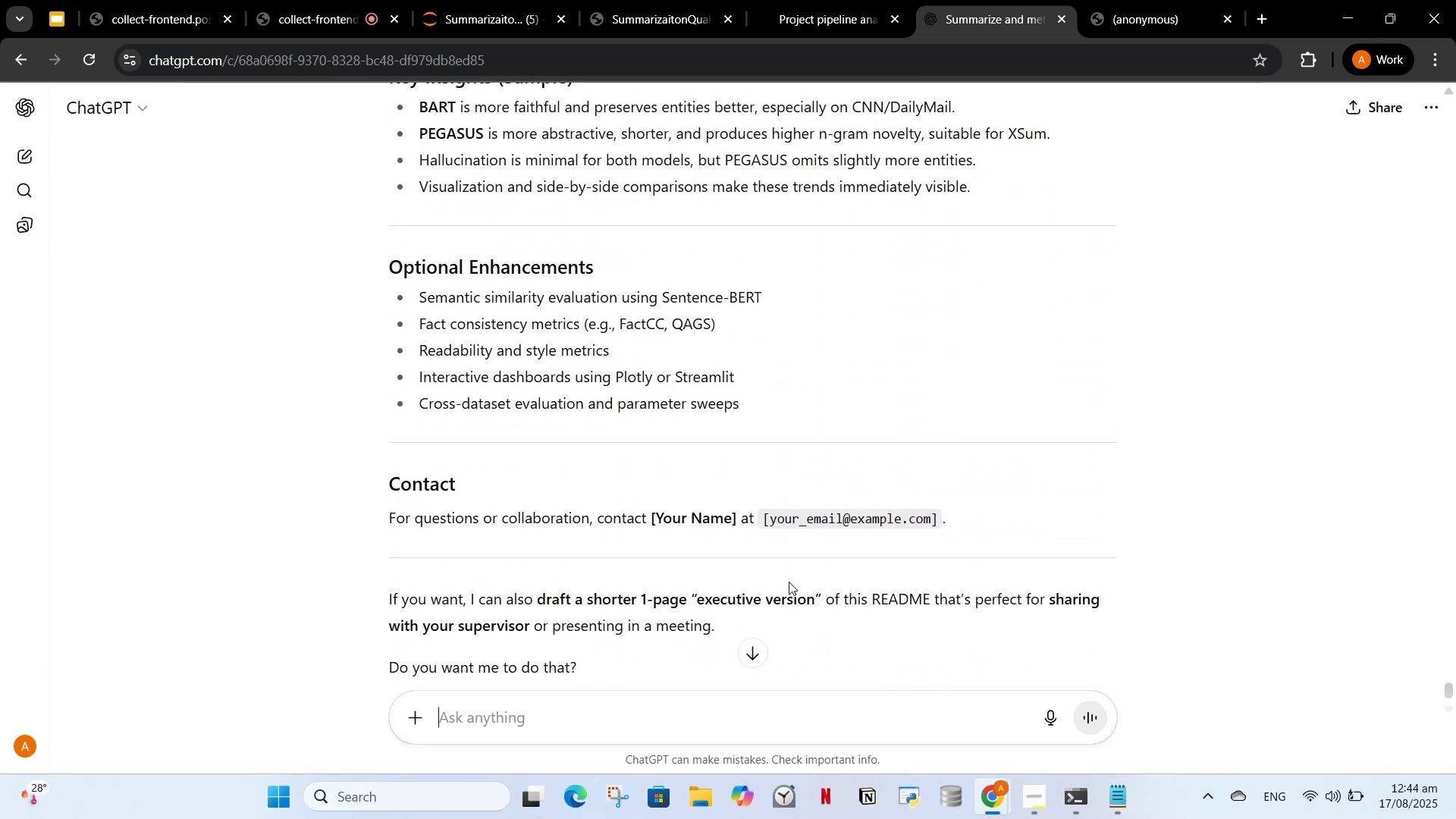 
scroll: coordinate [198, 273], scroll_direction: up, amount: 3.0
 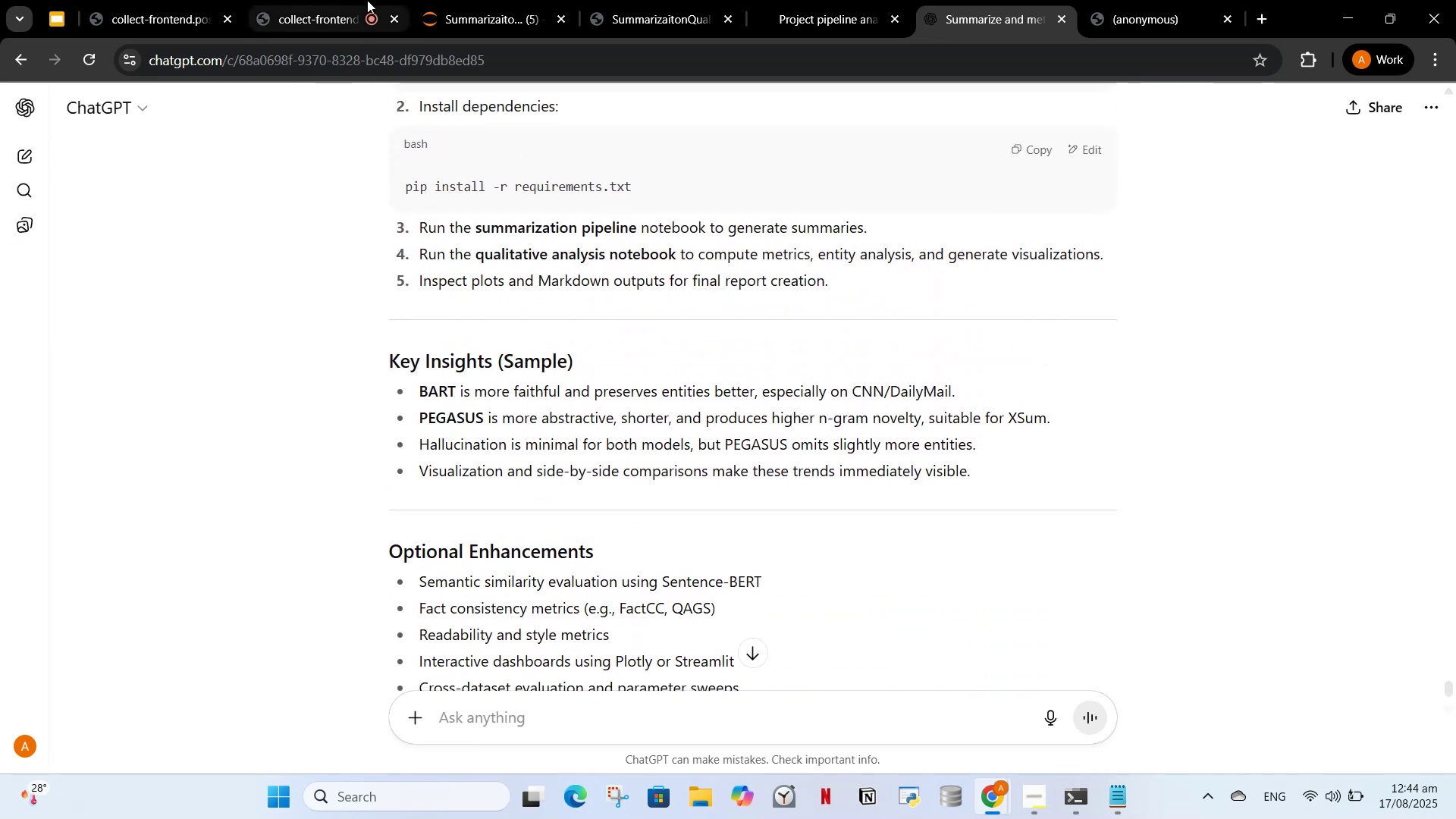 
left_click_drag(start_coordinate=[327, 0], to_coordinate=[342, 0])
 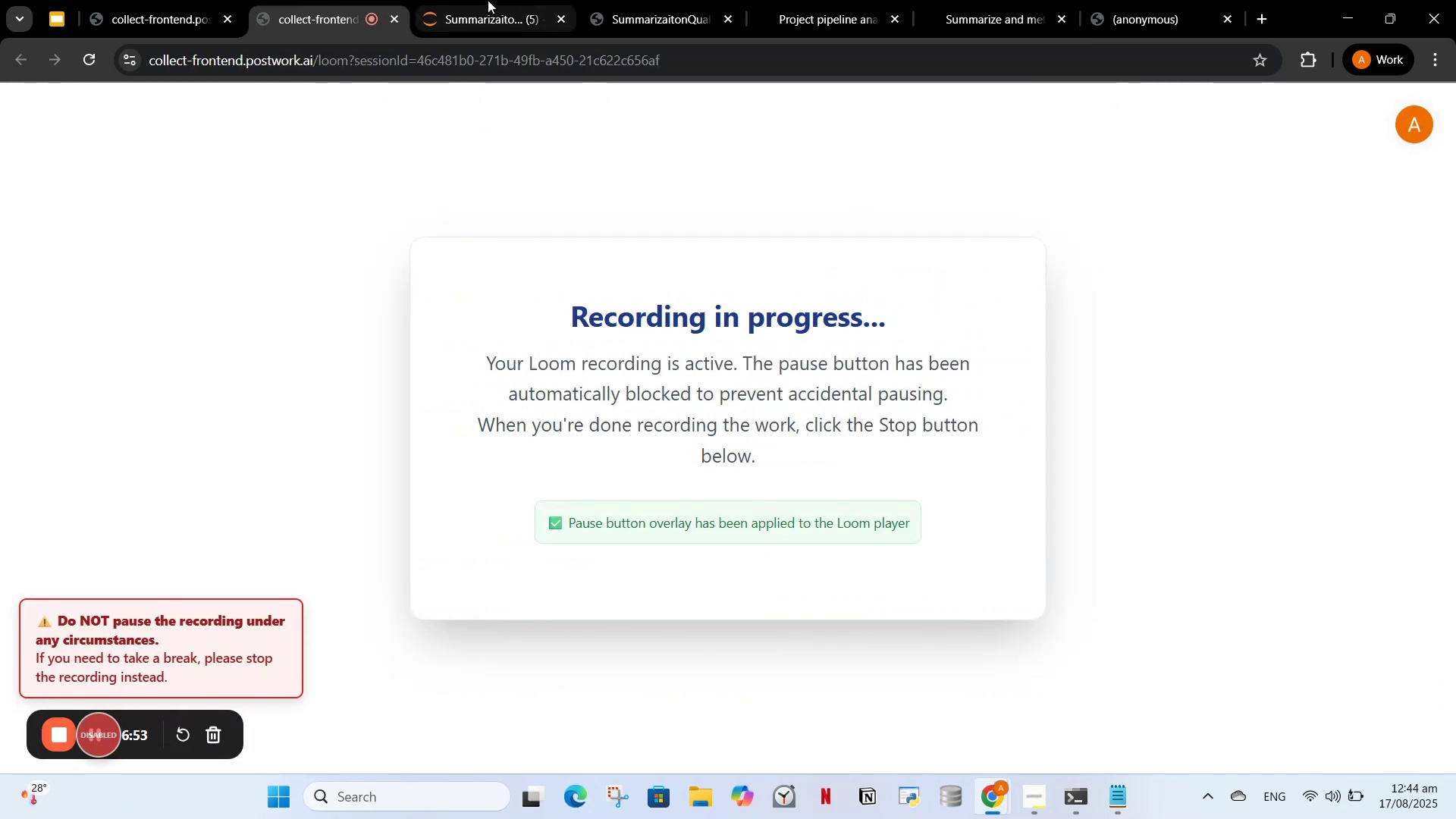 
double_click([488, 0])
 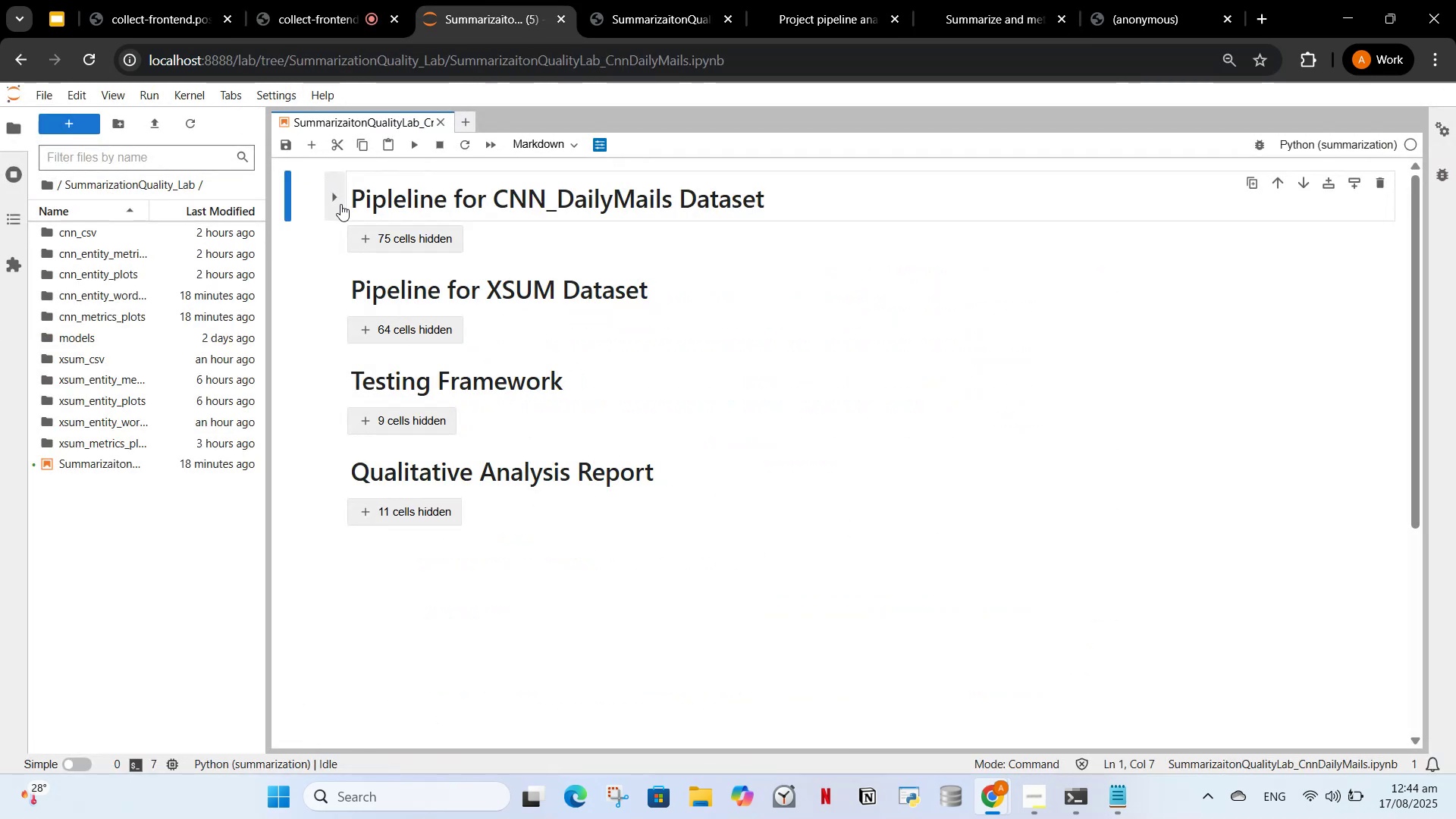 
scroll: coordinate [345, 397], scroll_direction: up, amount: 1.0
 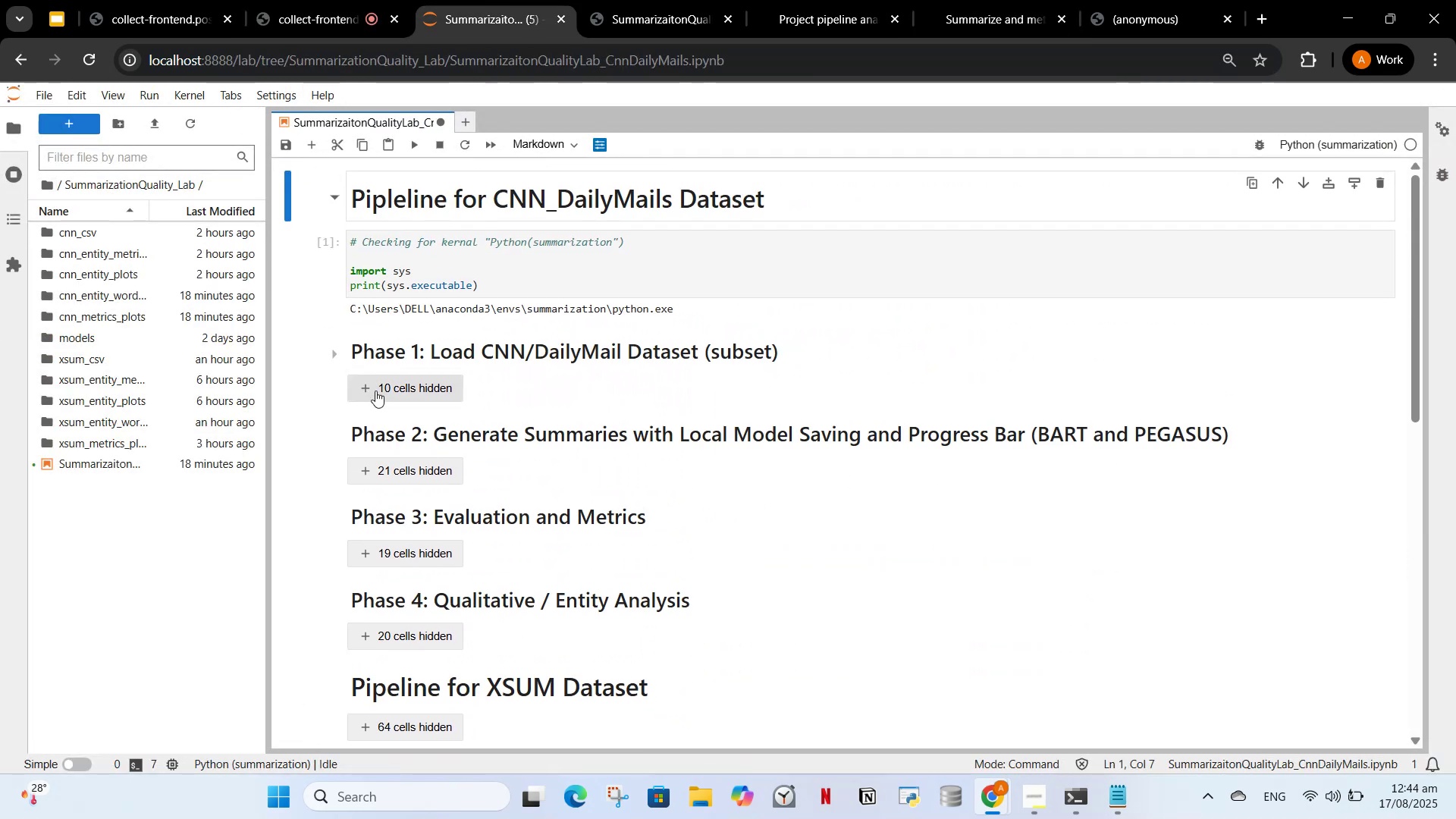 
left_click([375, 391])
 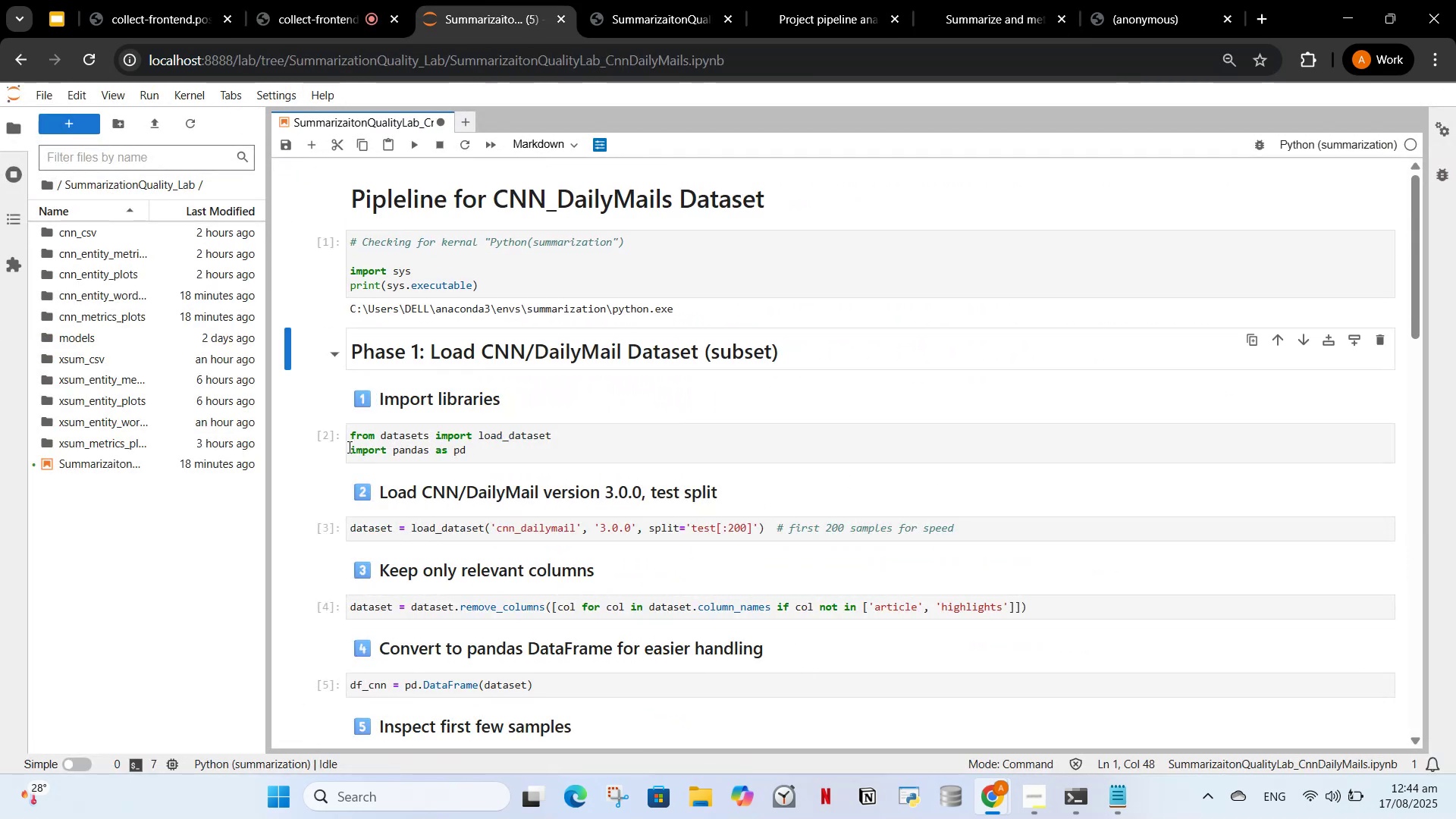 
scroll: coordinate [378, 417], scroll_direction: down, amount: 7.0
 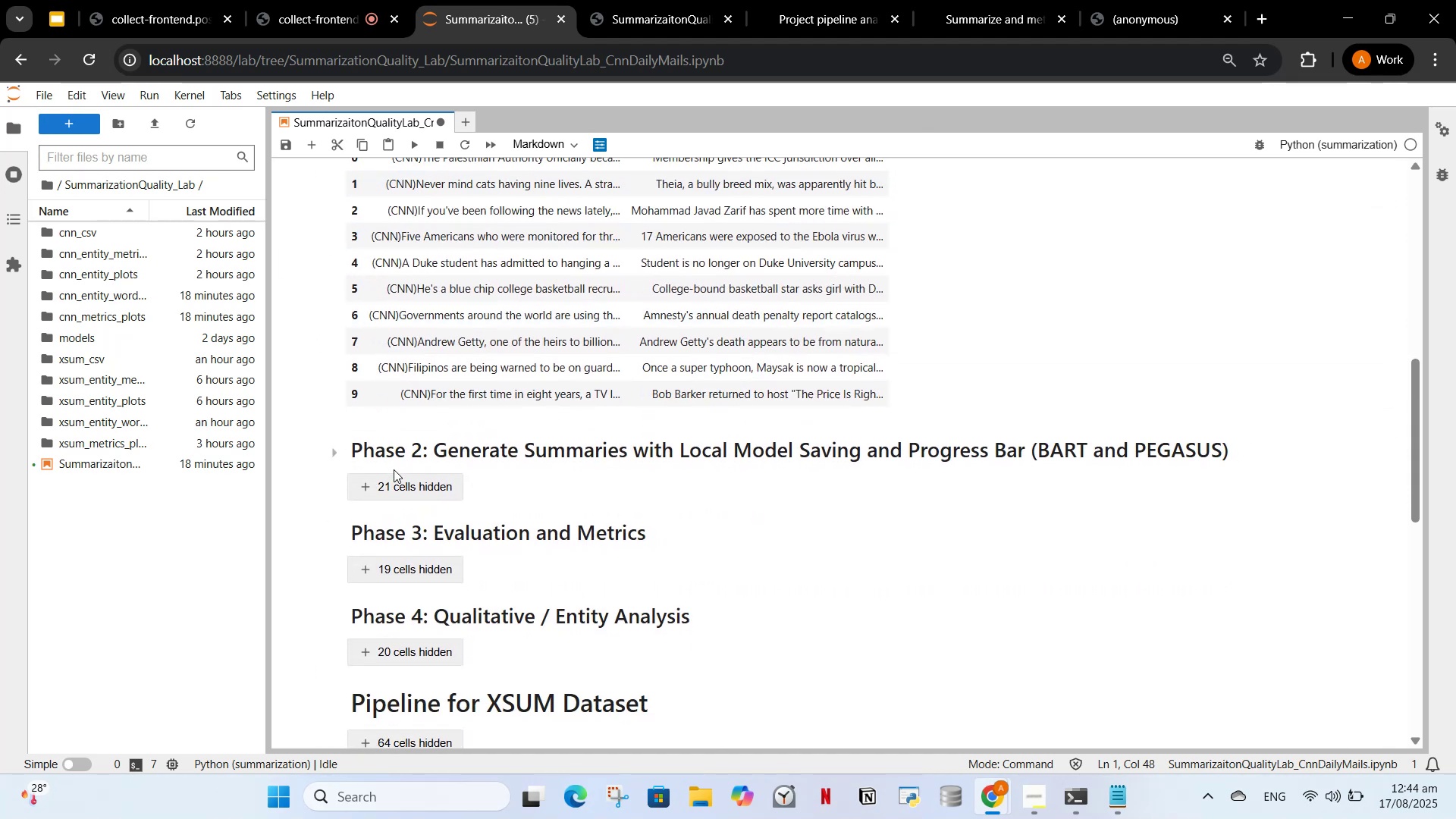 
left_click_drag(start_coordinate=[396, 475], to_coordinate=[396, 479])
 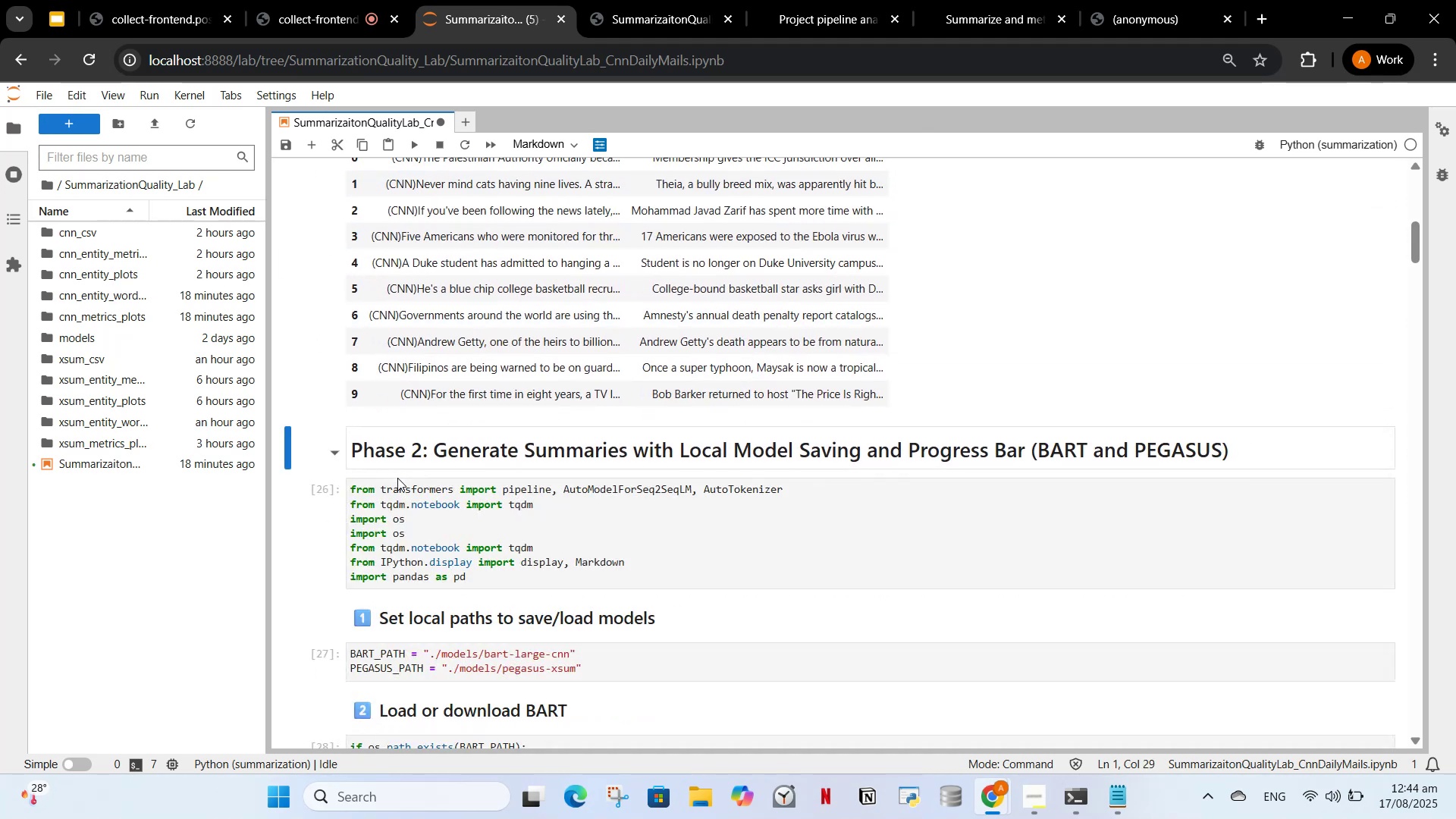 
scroll: coordinate [384, 485], scroll_direction: down, amount: 48.0
 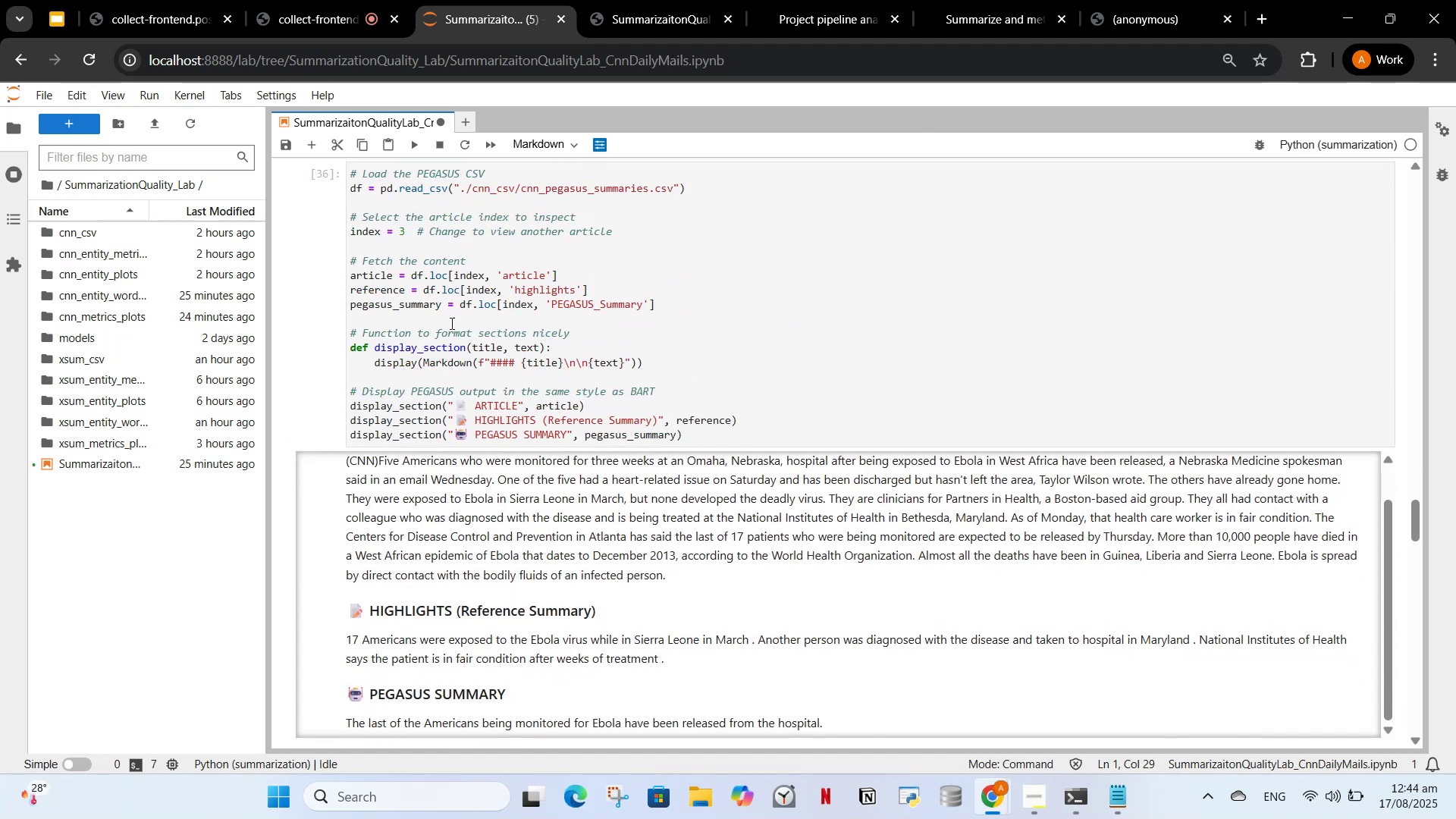 
scroll: coordinate [410, 346], scroll_direction: up, amount: 53.0
 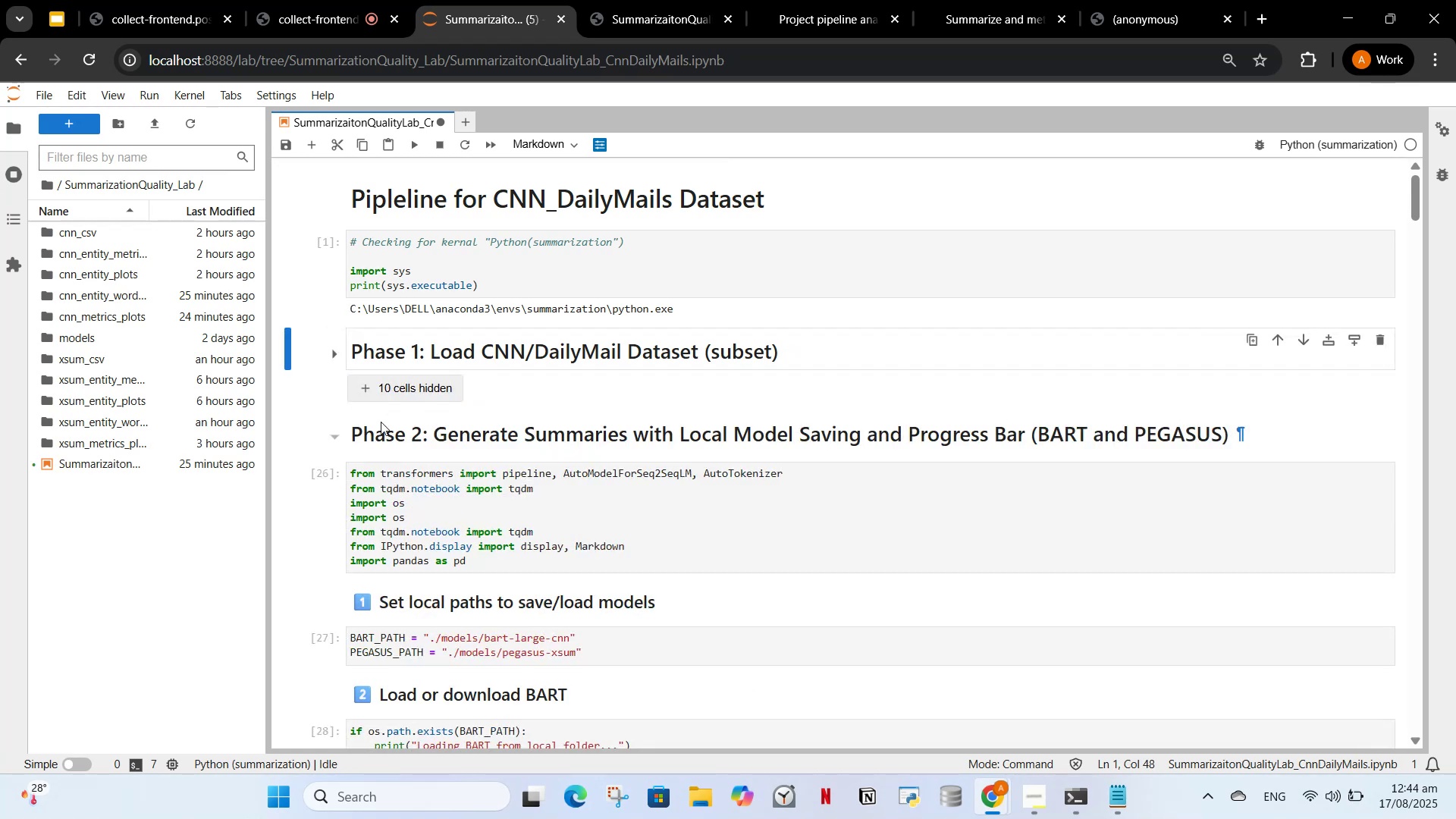 
left_click([337, 431])
 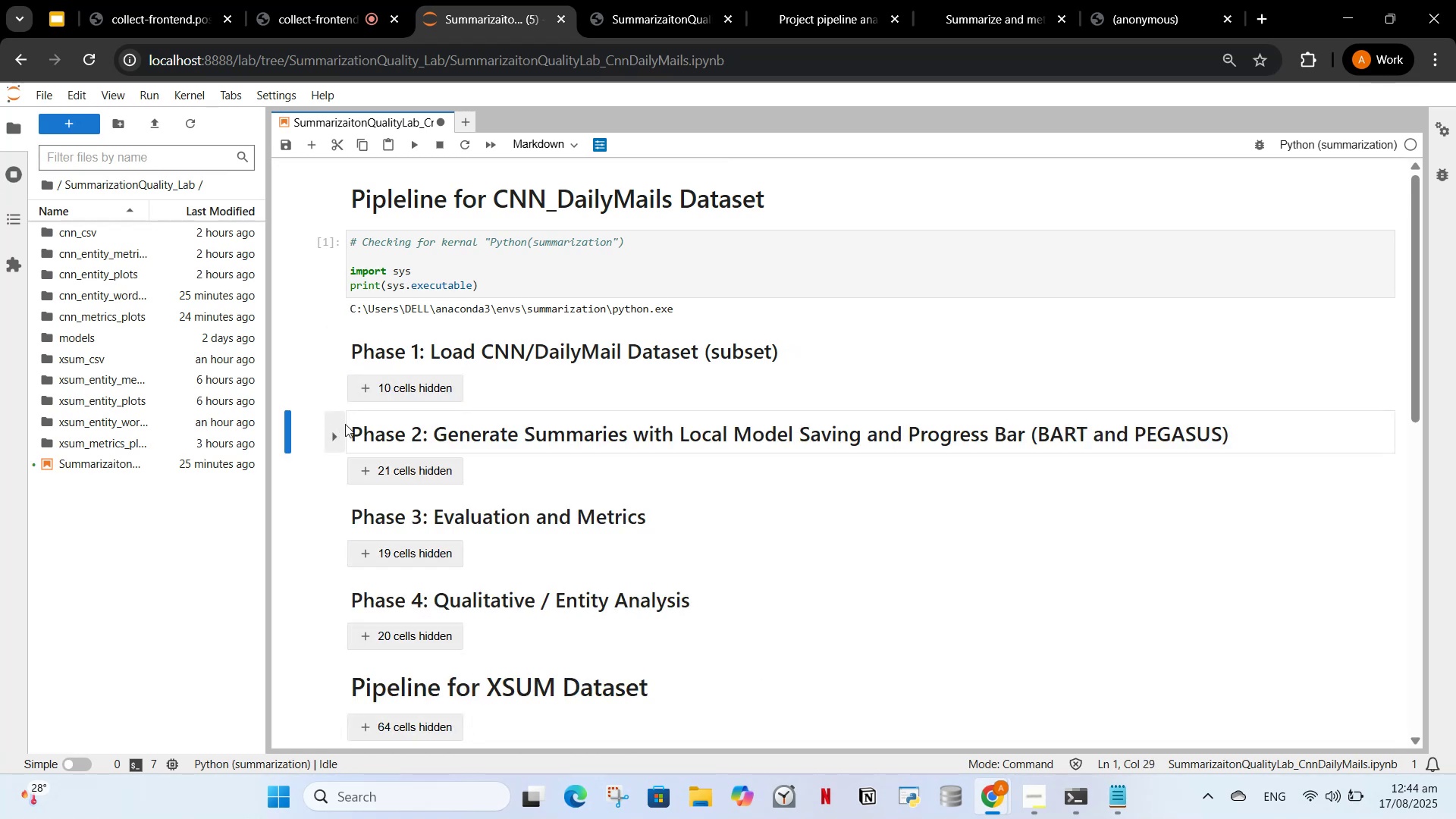 
scroll: coordinate [334, 433], scroll_direction: down, amount: 6.0
 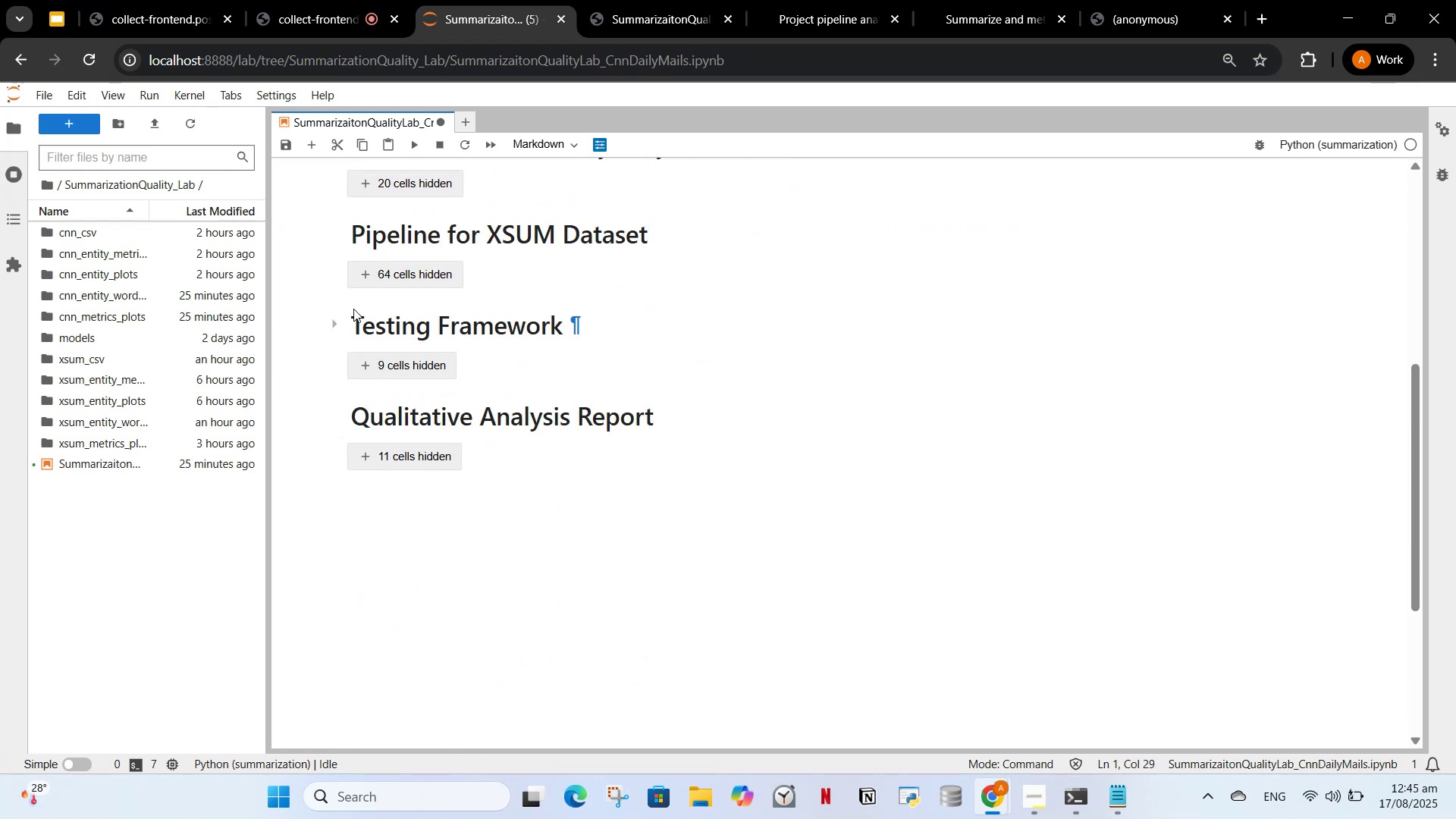 
left_click([338, 411])
 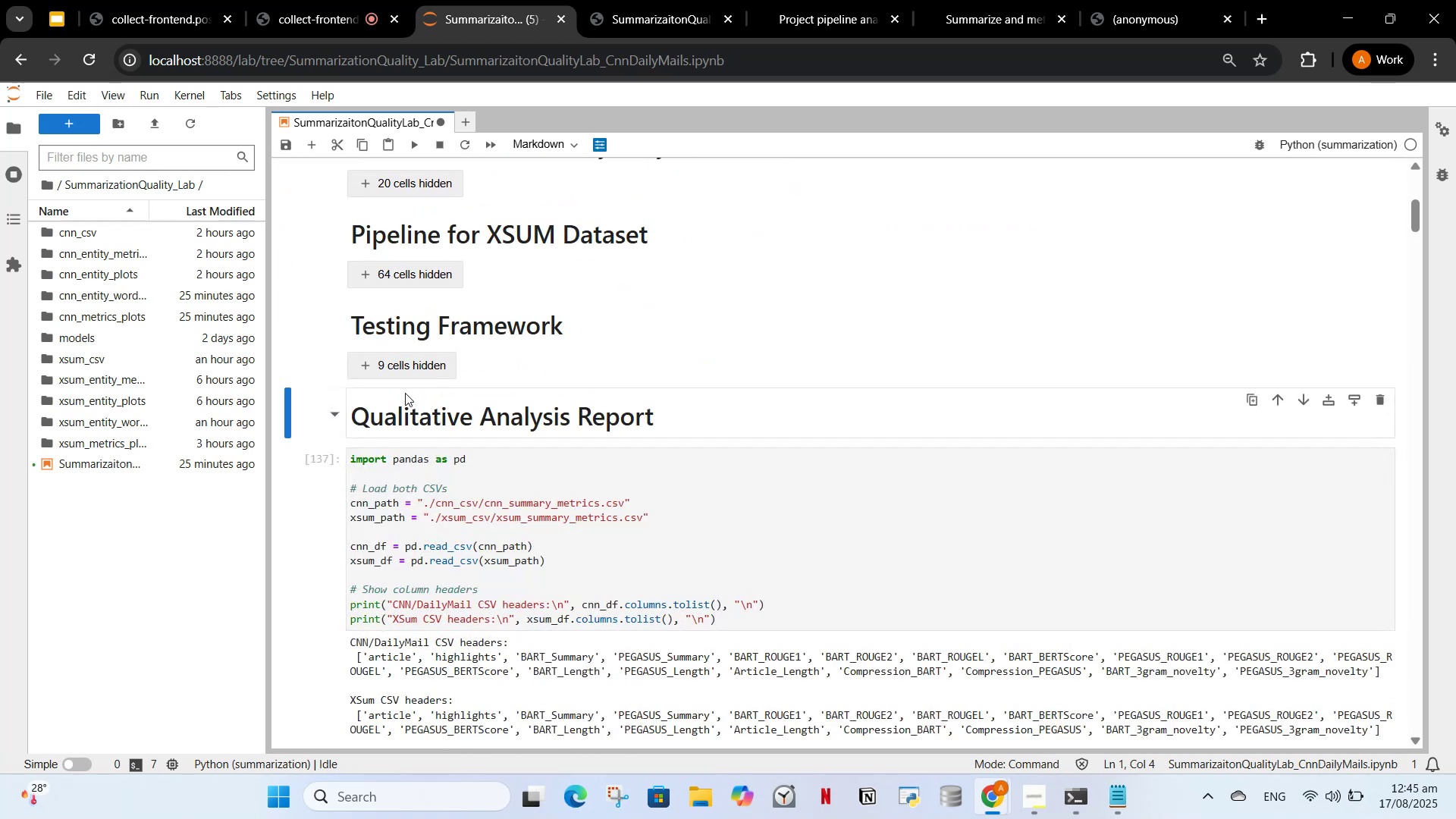 
scroll: coordinate [430, 463], scroll_direction: down, amount: 2.0
 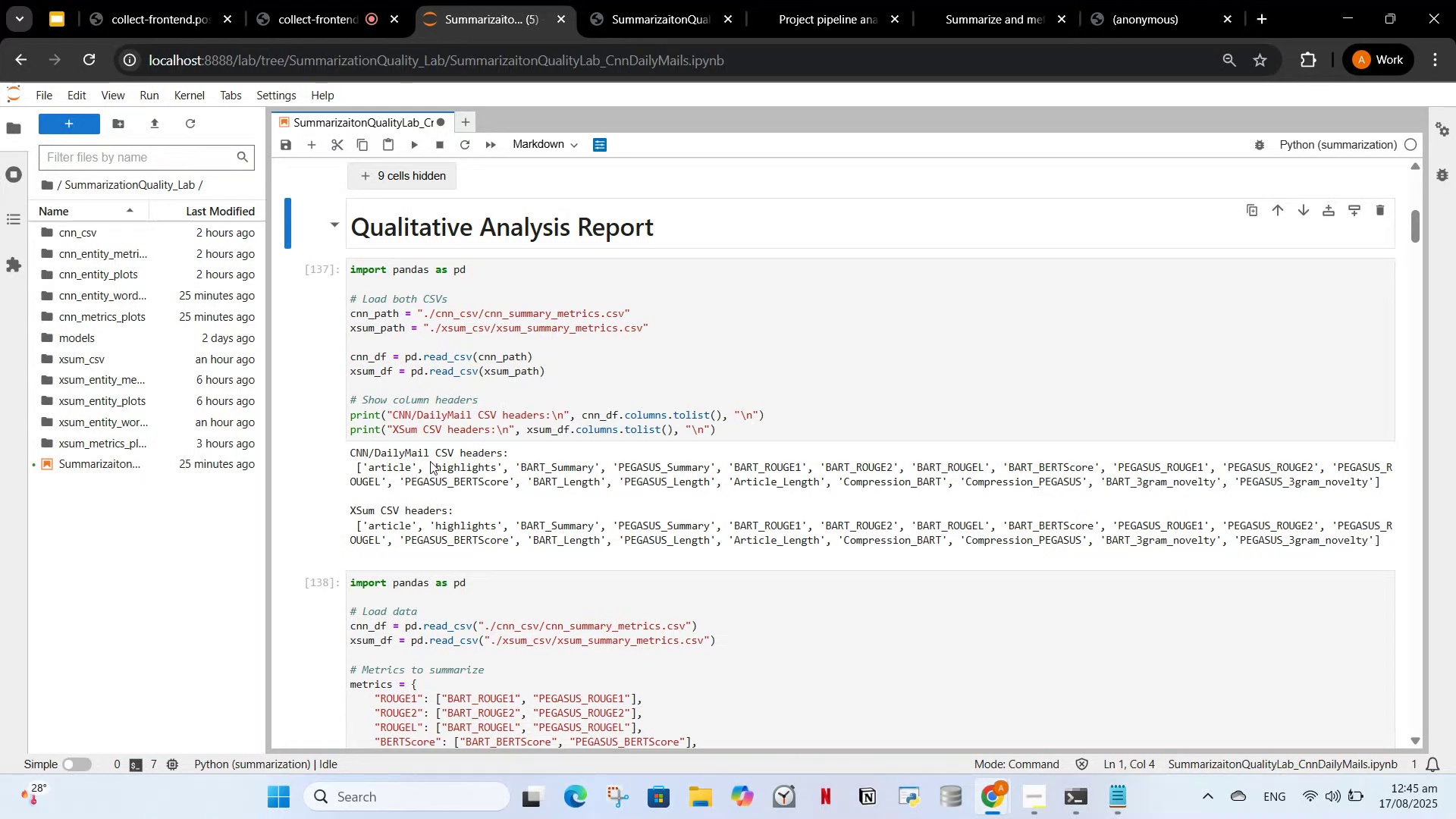 
wait(12.23)
 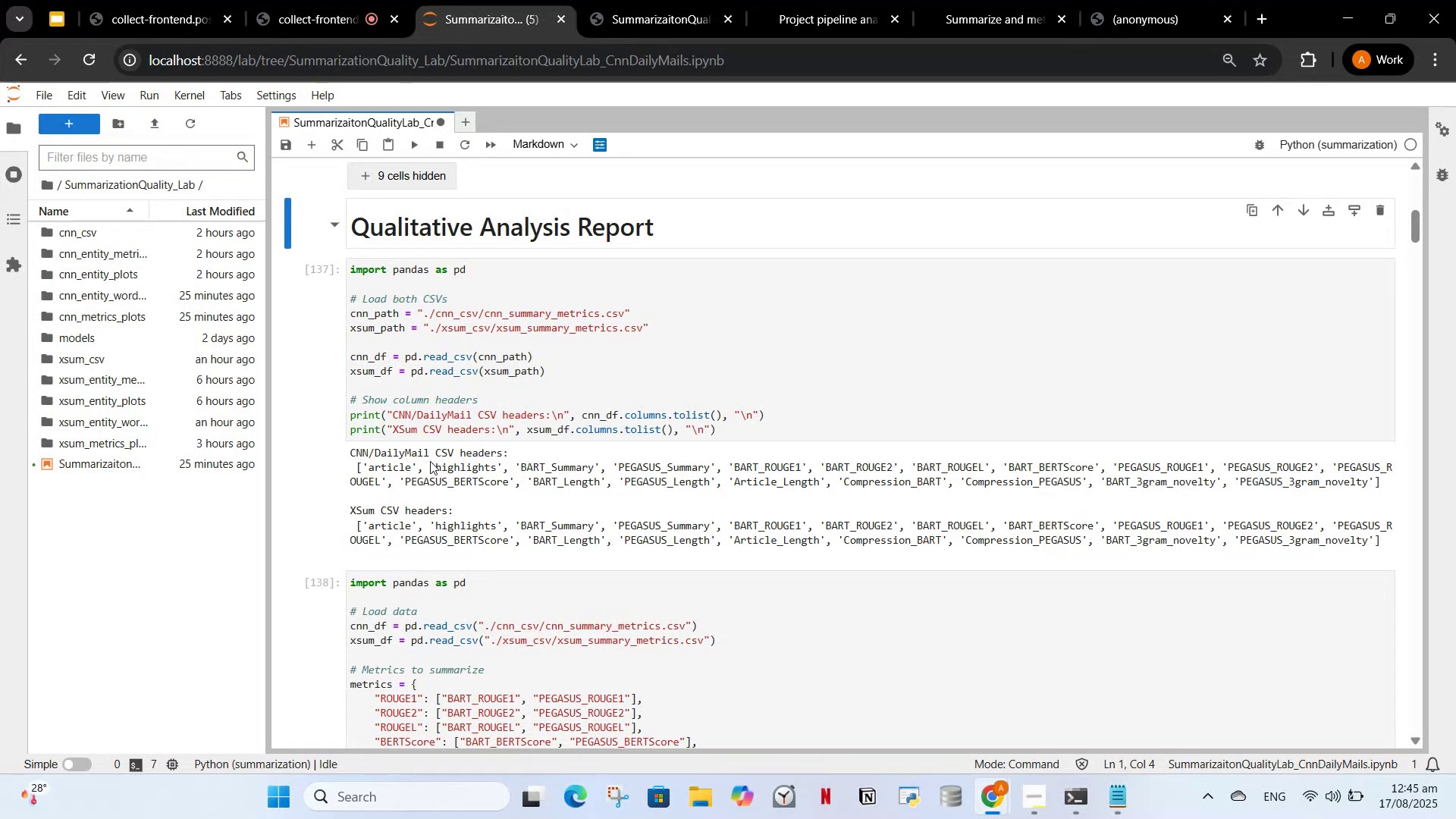 
left_click_drag(start_coordinate=[697, 231], to_coordinate=[377, 552])
 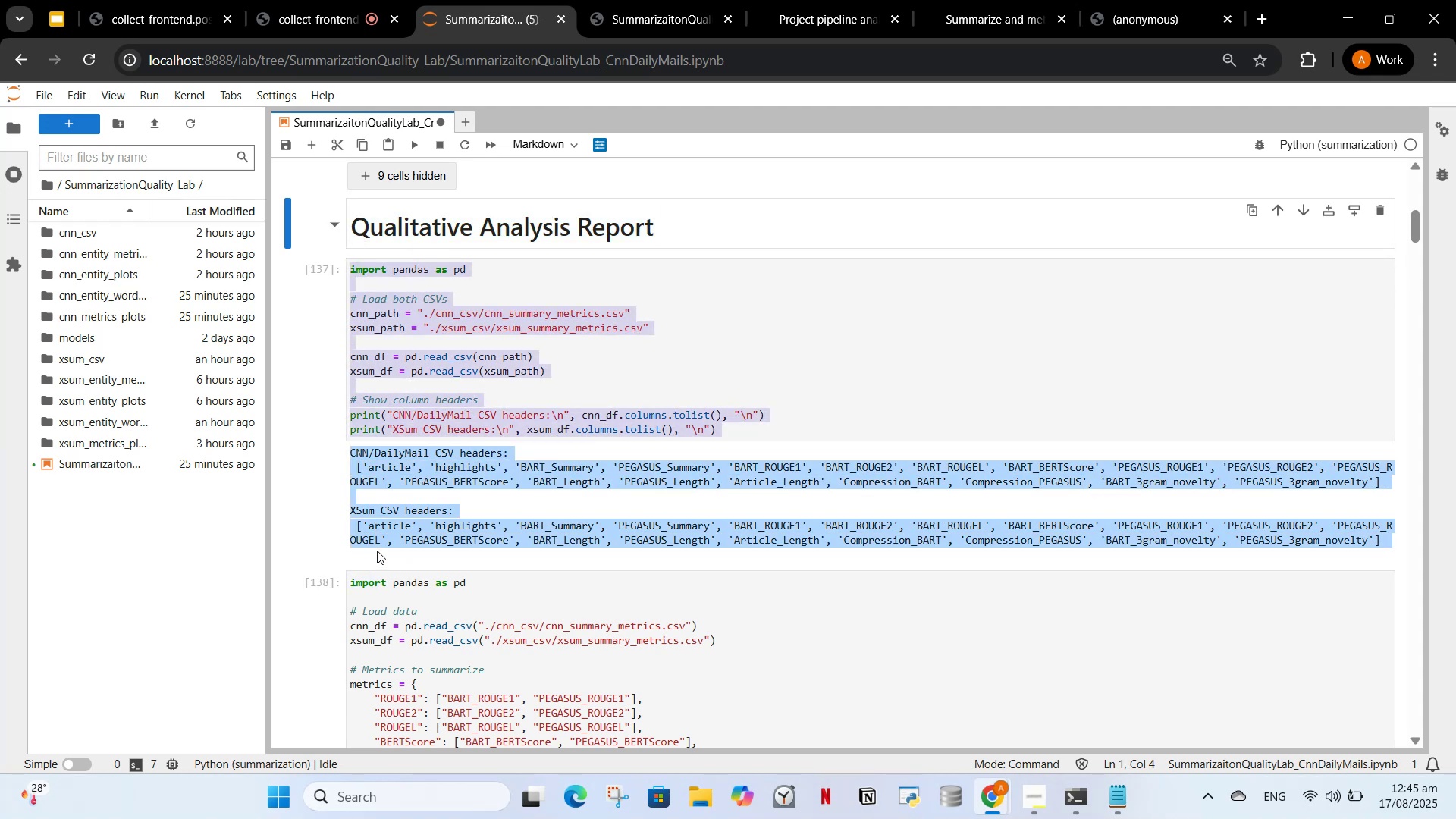 
left_click_drag(start_coordinate=[377, 551], to_coordinate=[369, 554])
 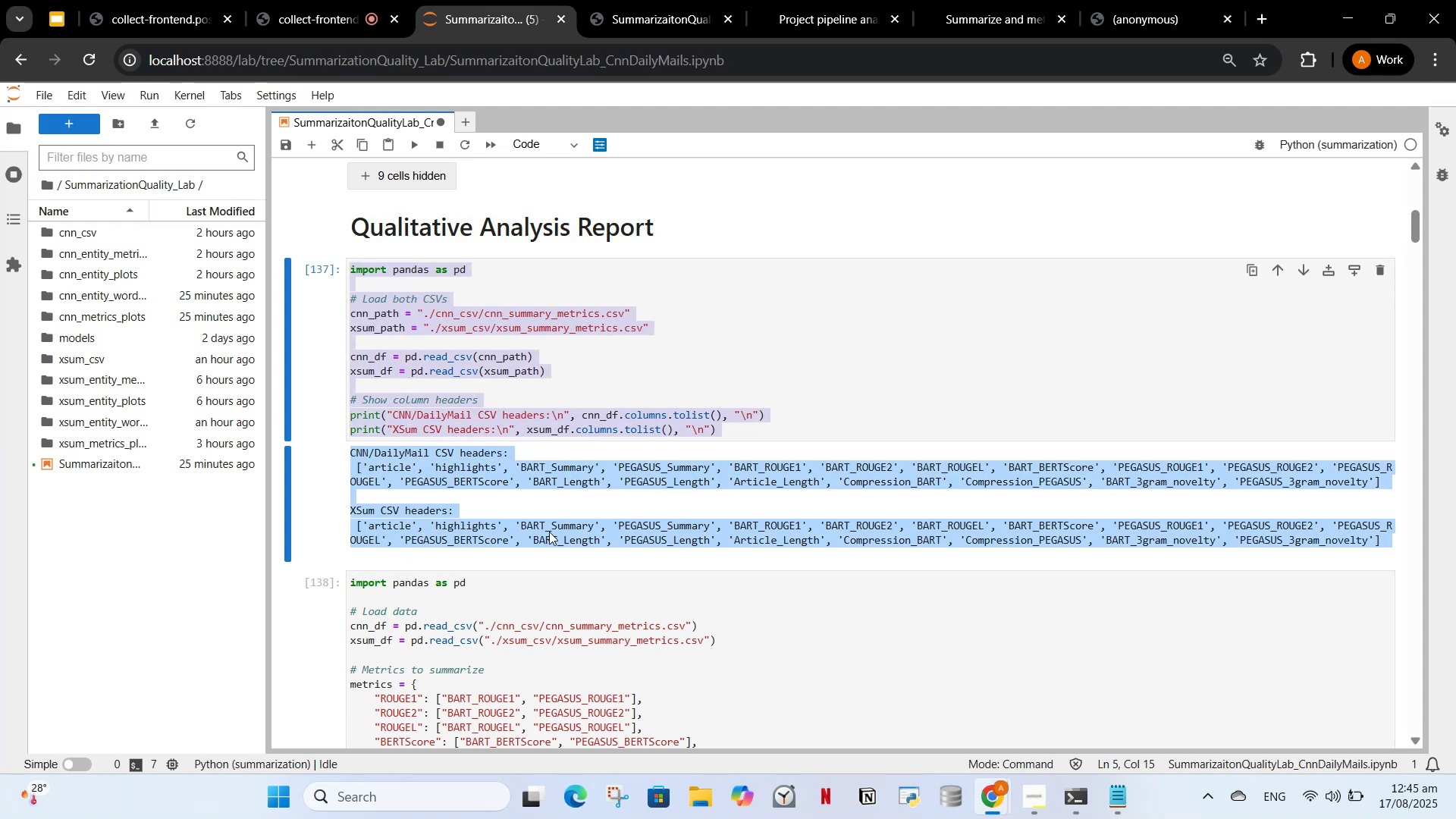 
scroll: coordinate [614, 587], scroll_direction: down, amount: 2.0
 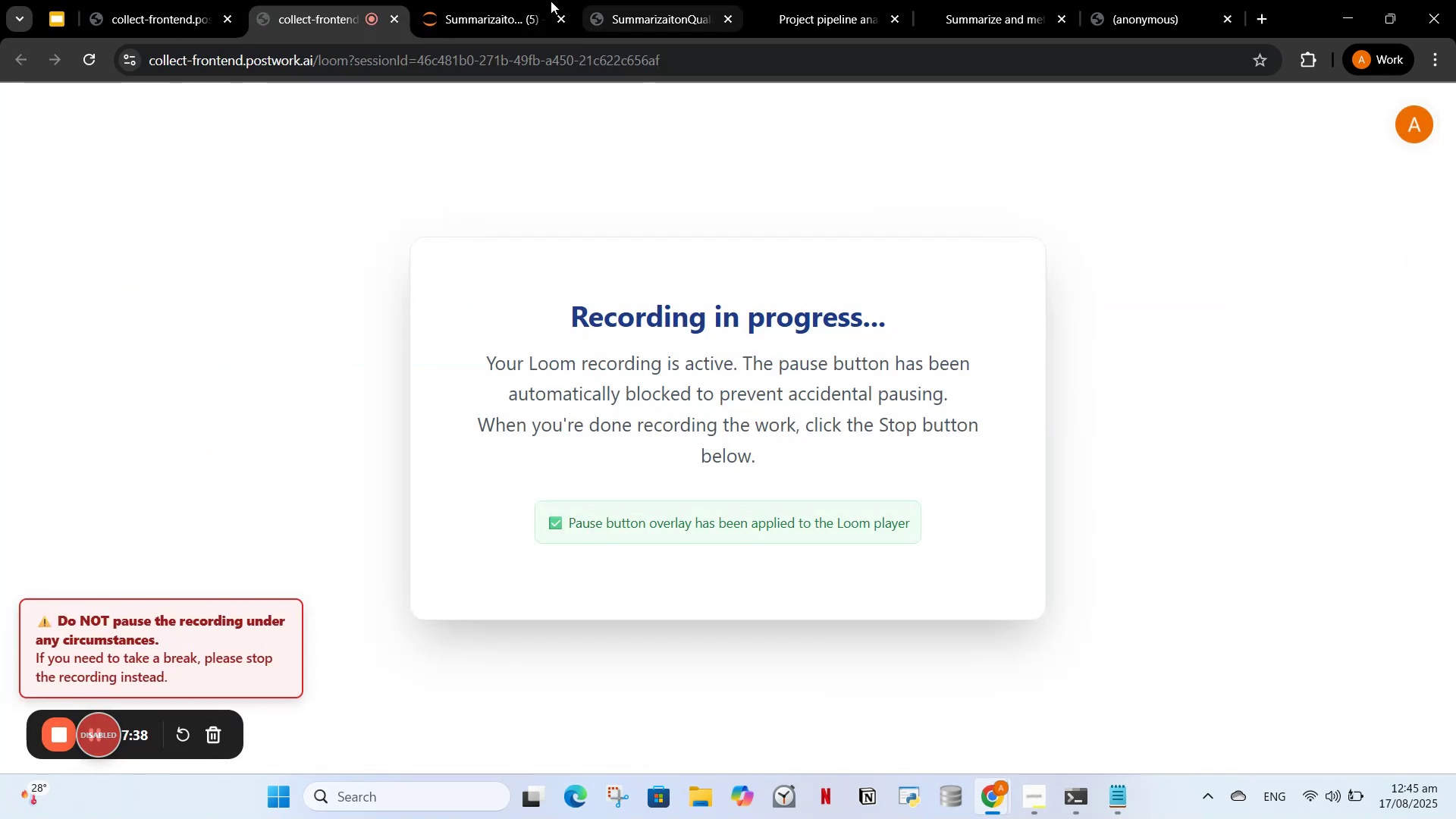 
left_click([533, 0])
 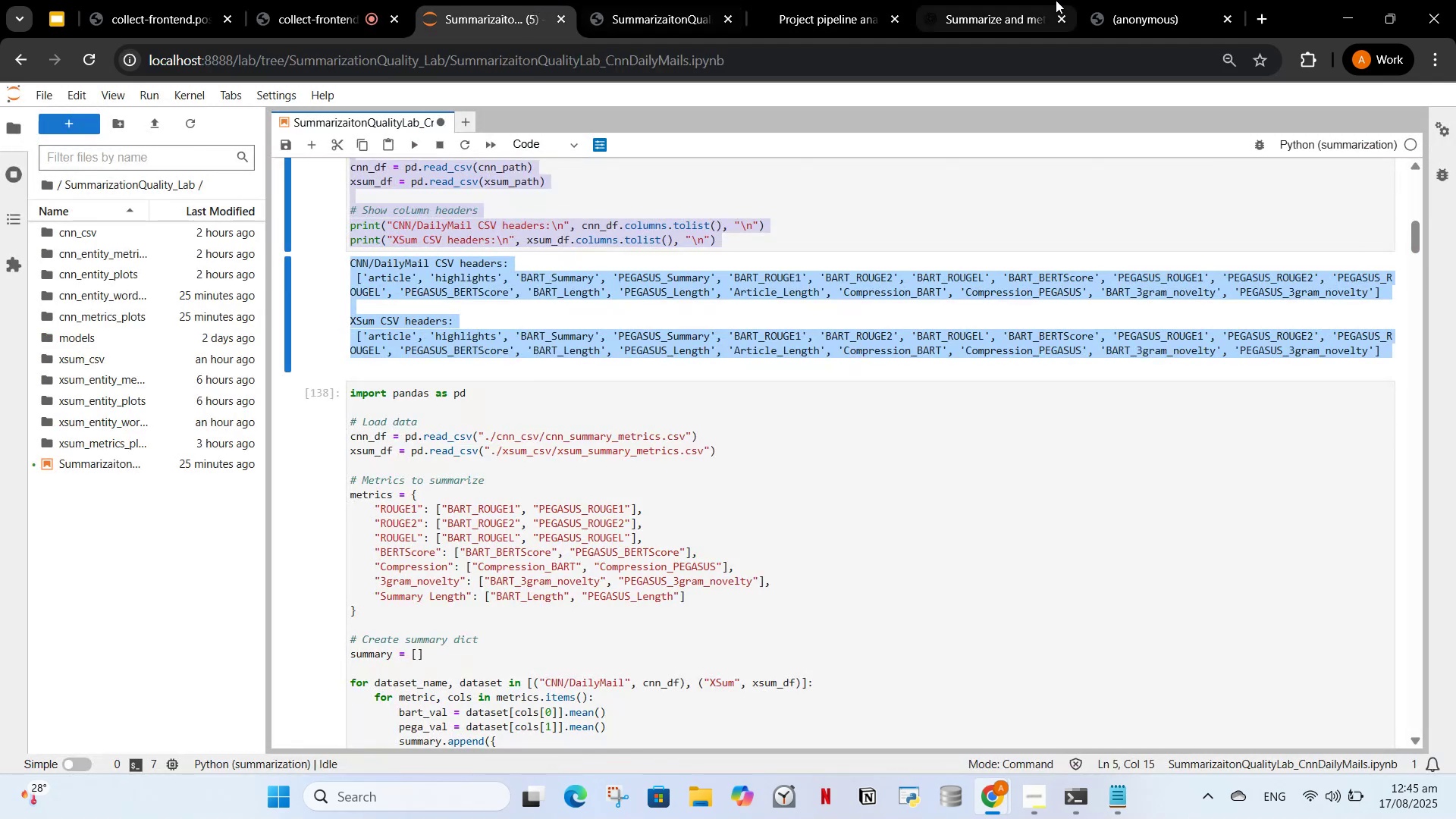 
left_click([1188, 0])
 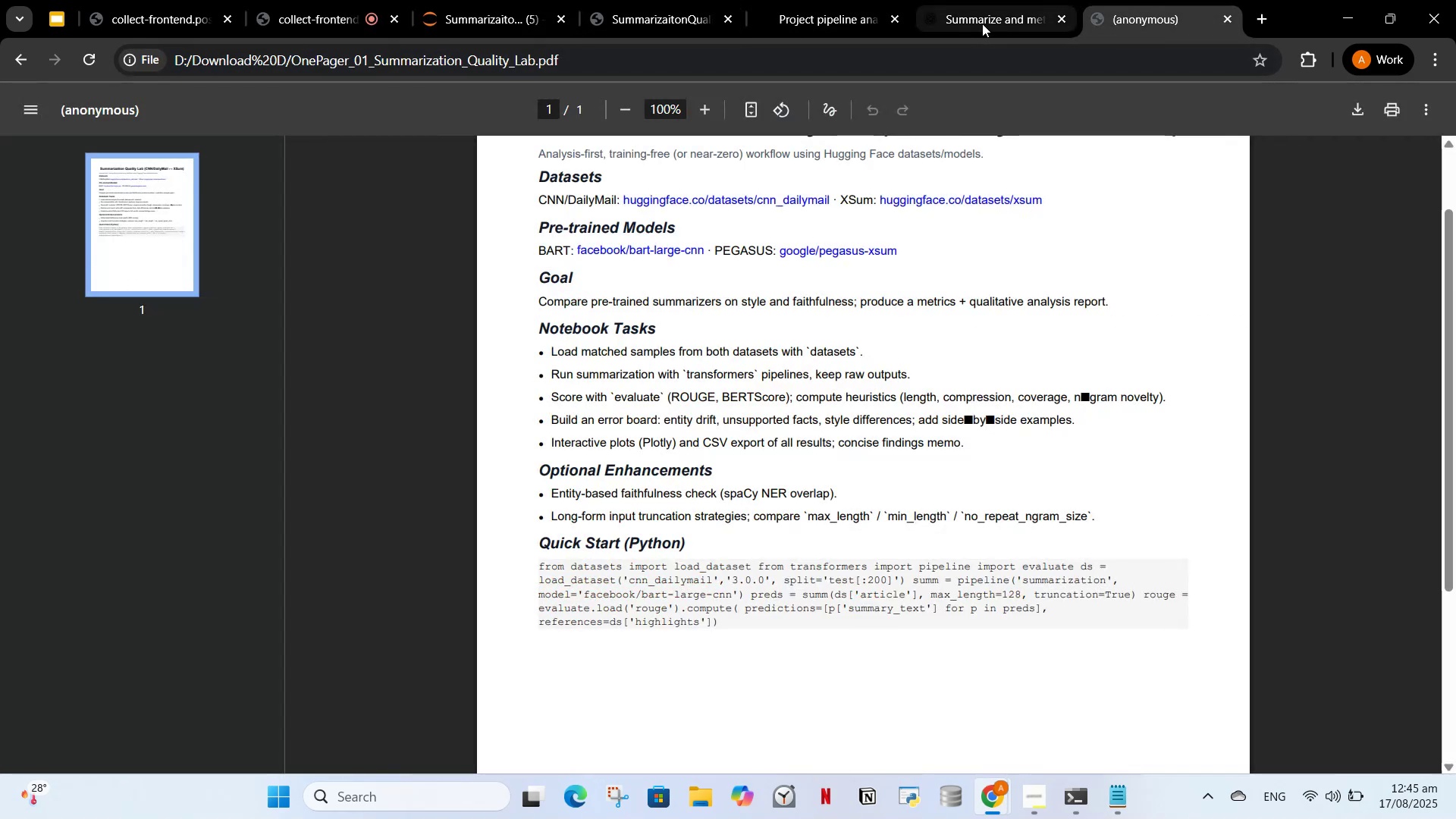 
left_click([993, 21])
 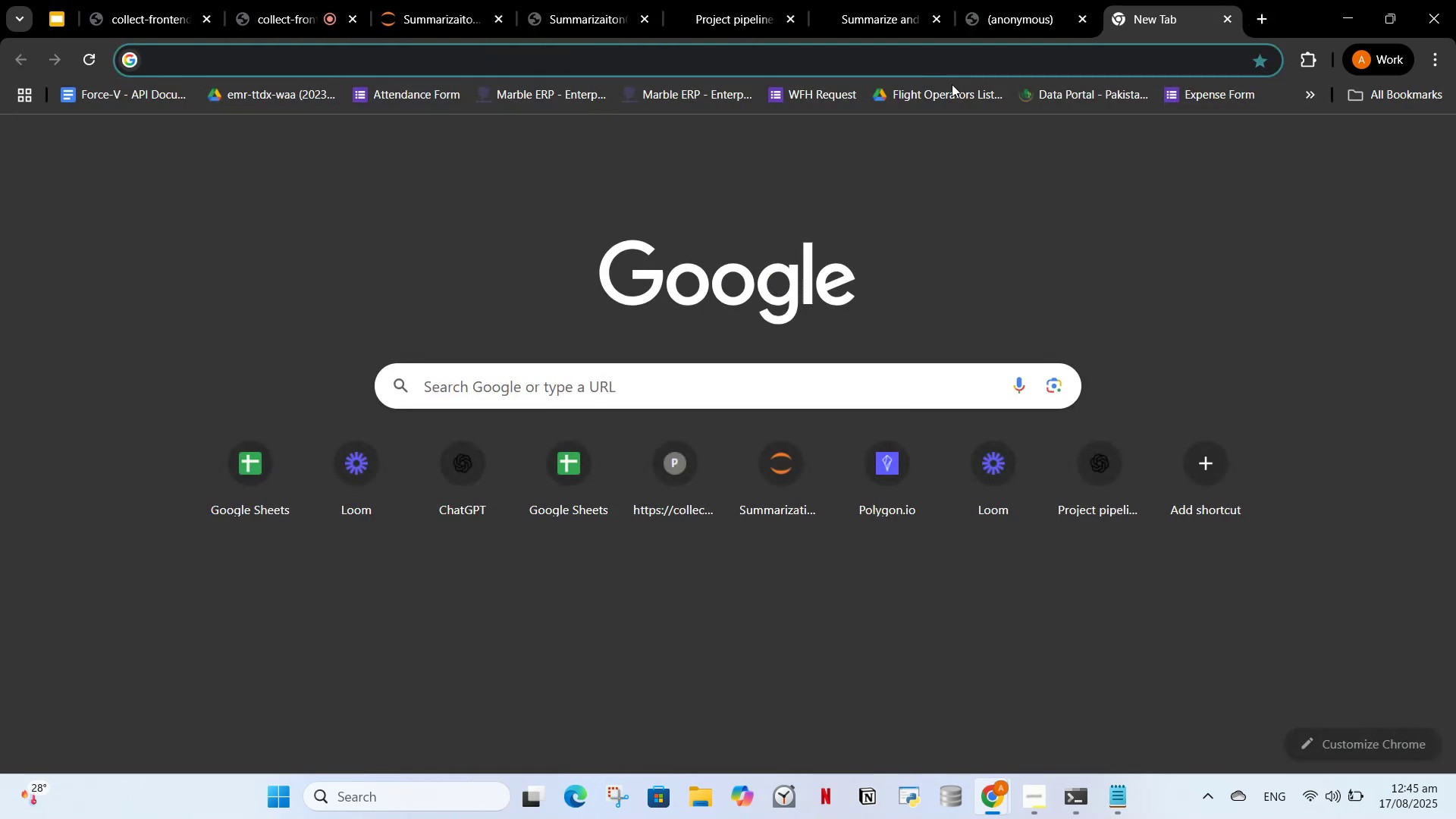 
key(S)
 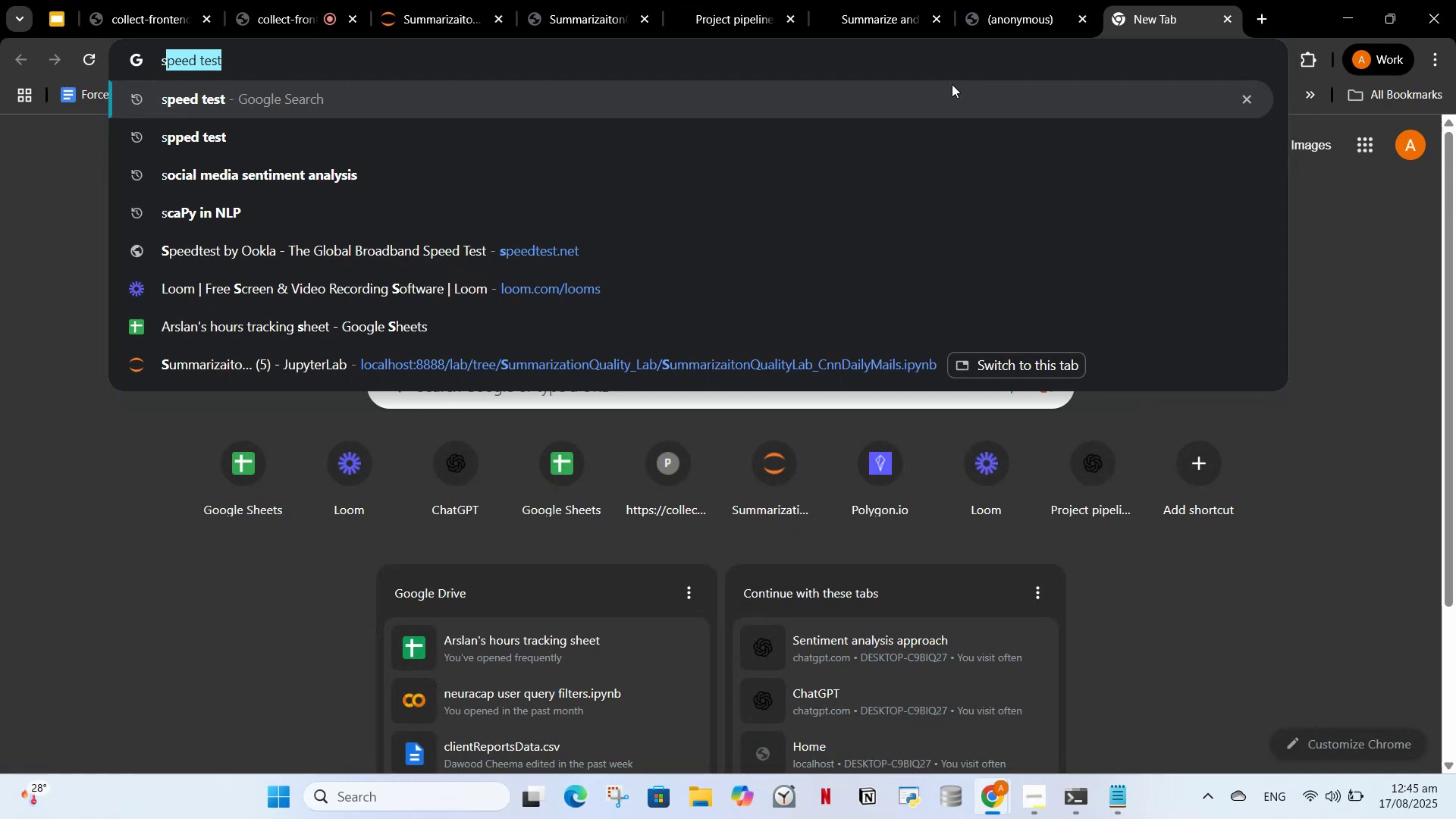 
wait(7.75)
 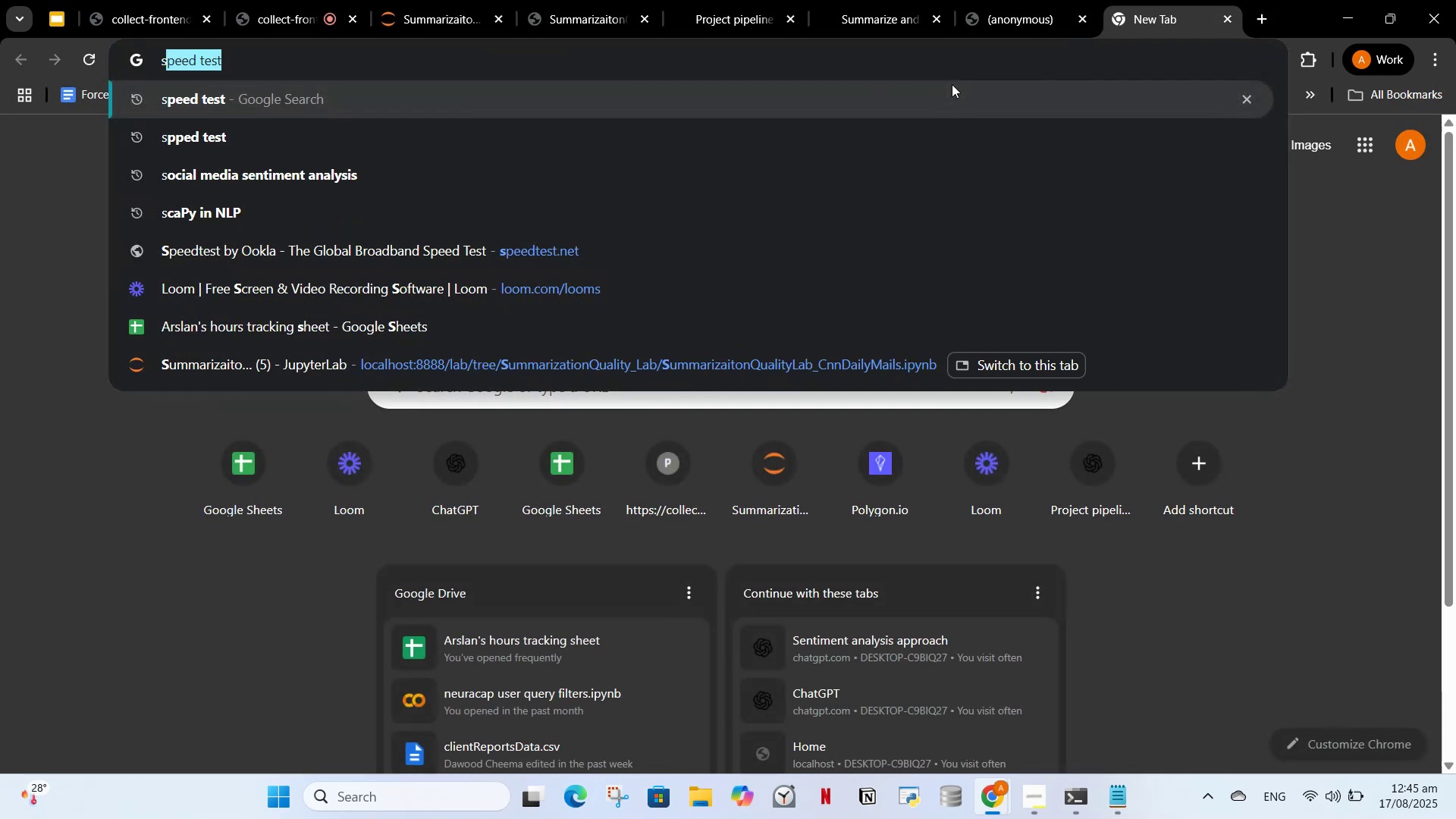 
key(Backspace)
key(Backspace)
type(ch)
 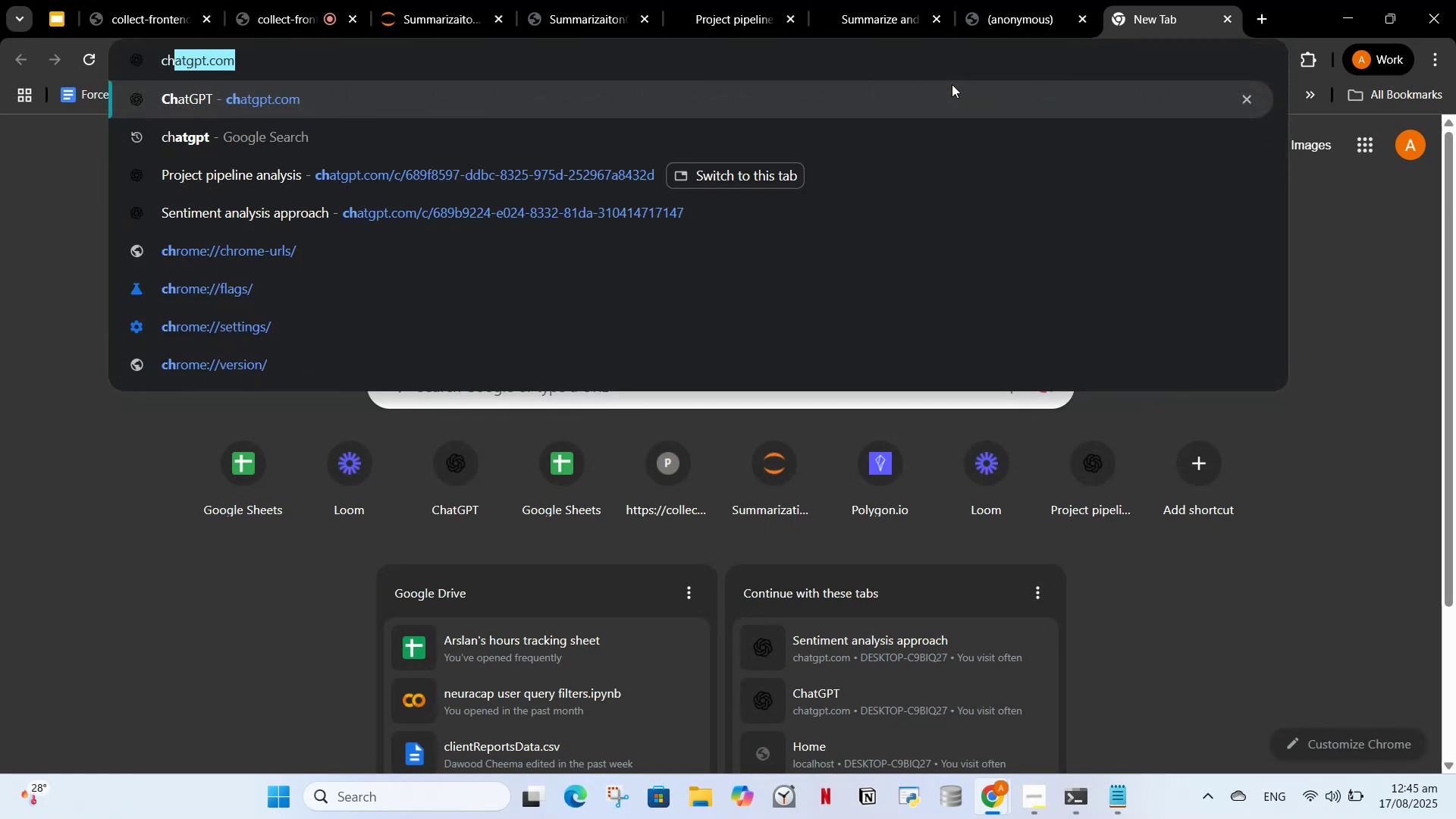 
key(Enter)
 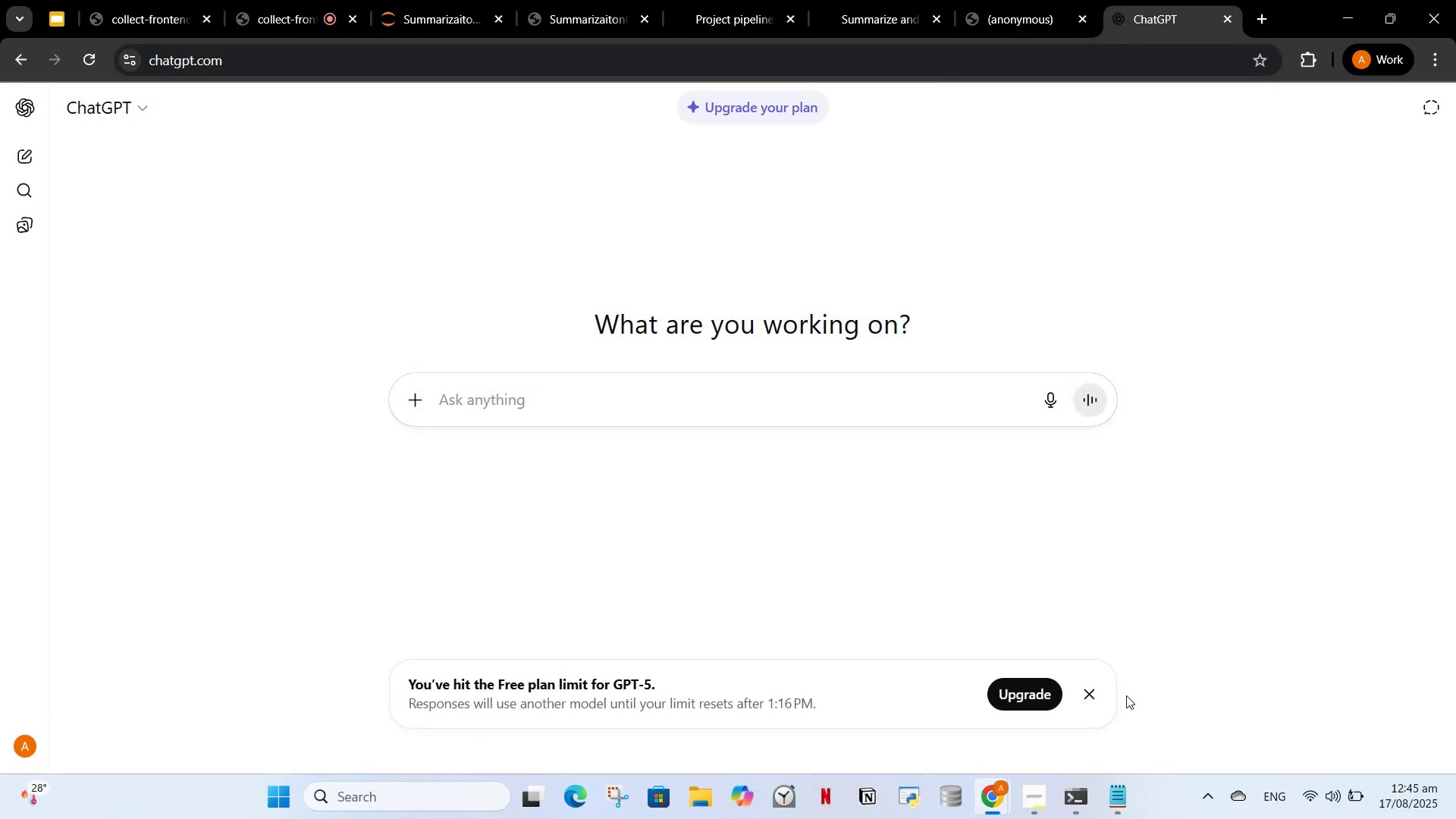 
left_click([1086, 689])
 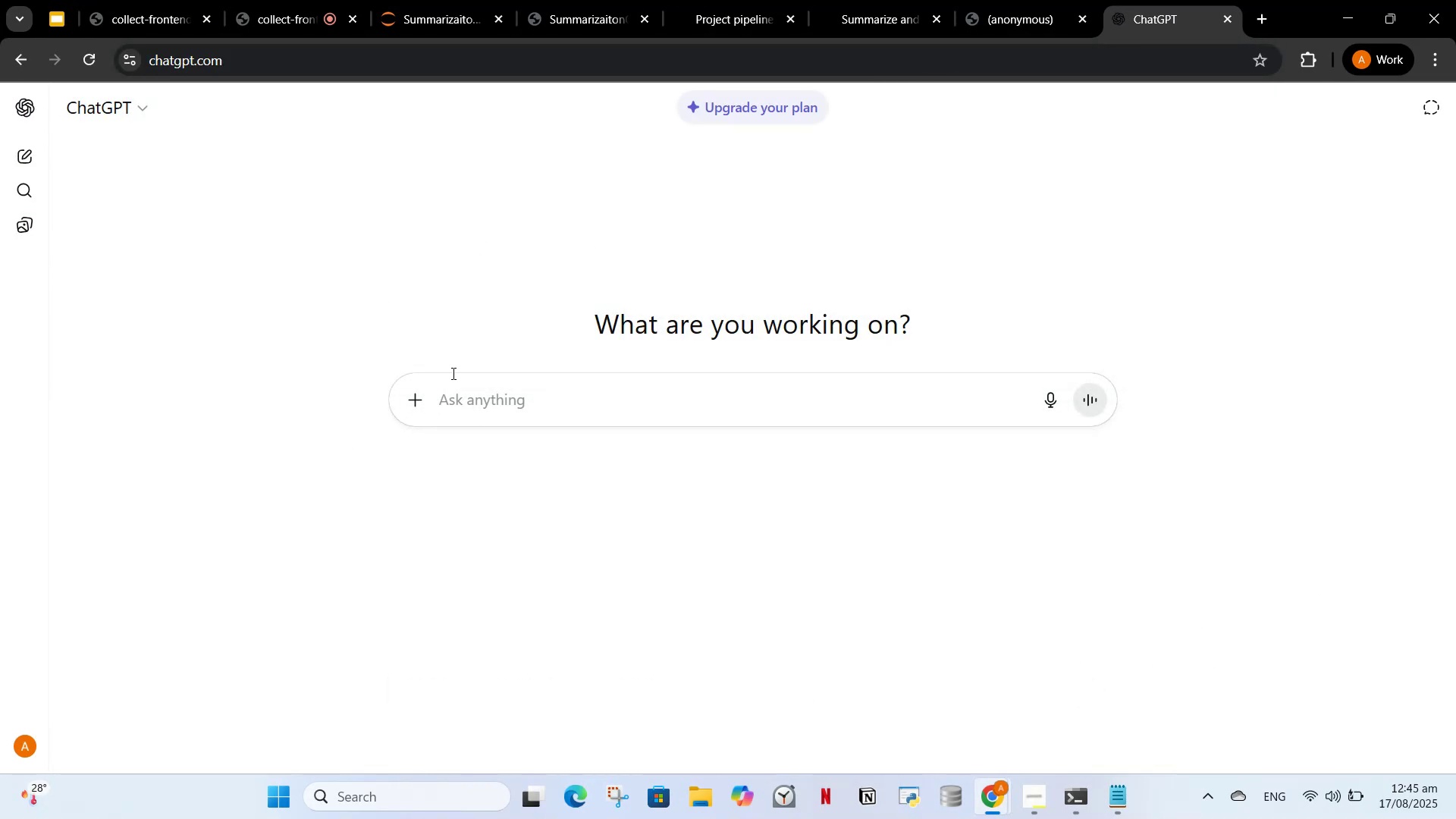 
left_click([453, 373])
 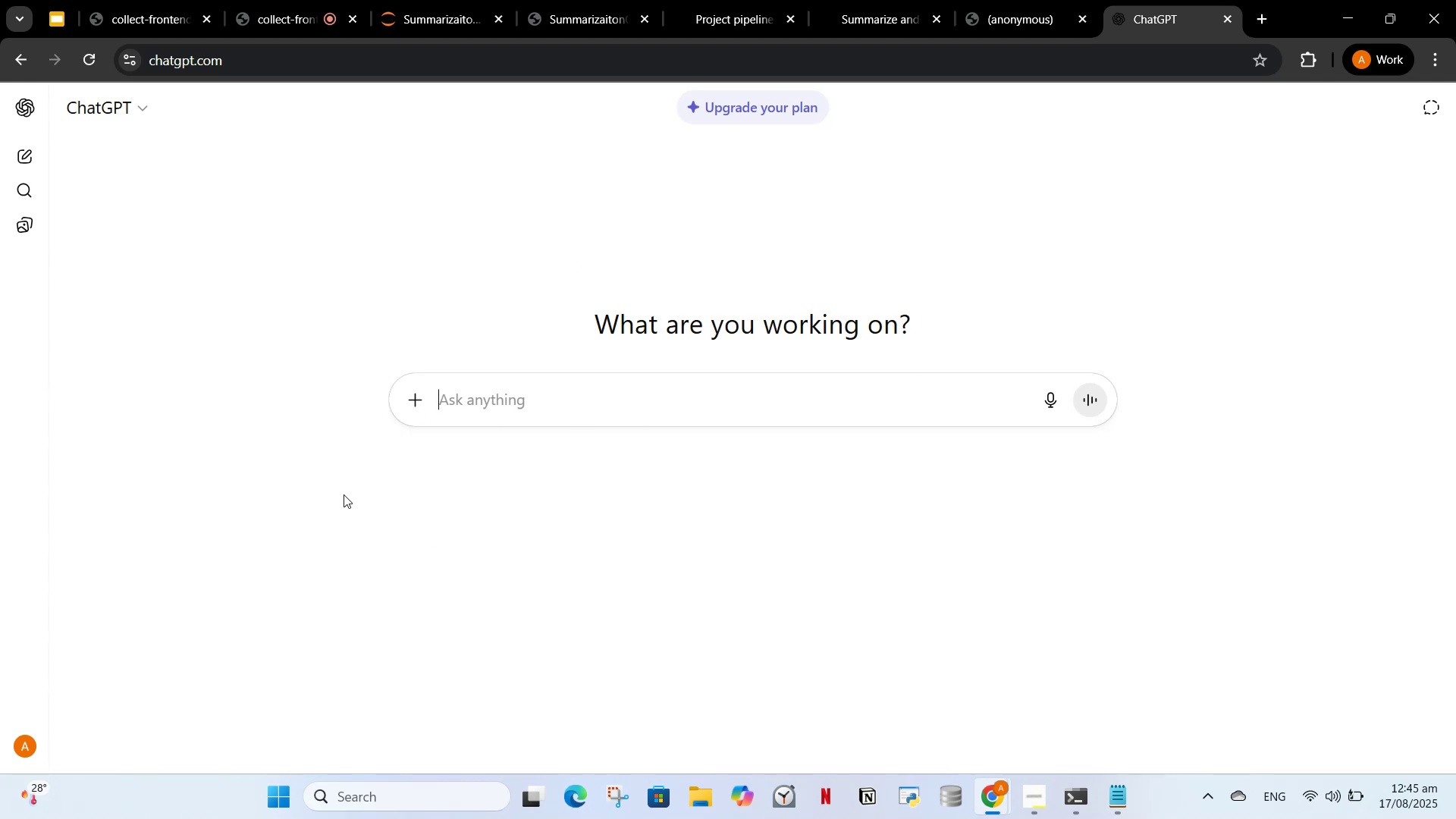 
wait(8.62)
 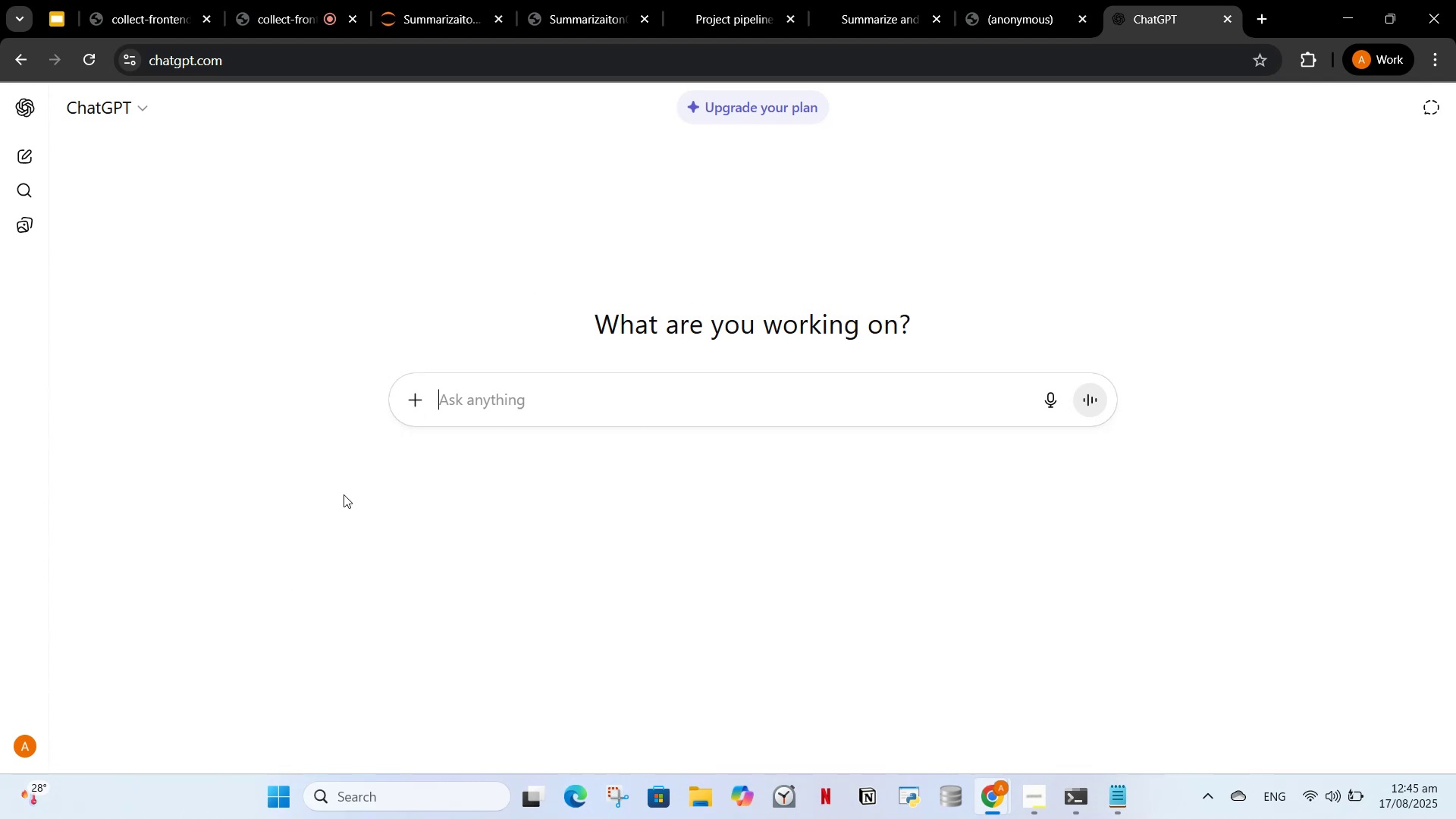 
left_click([457, 415])
 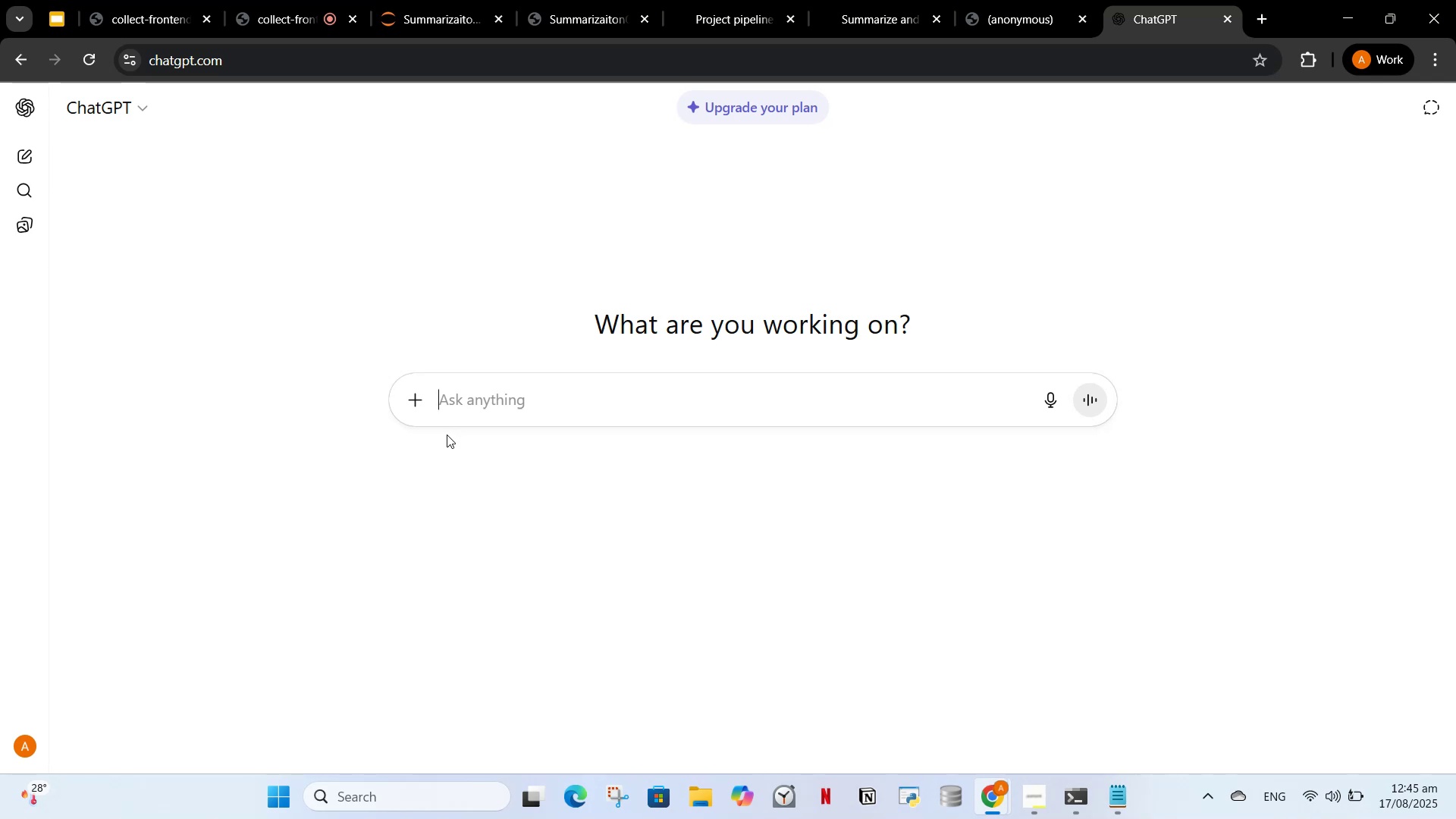 
wait(11.32)
 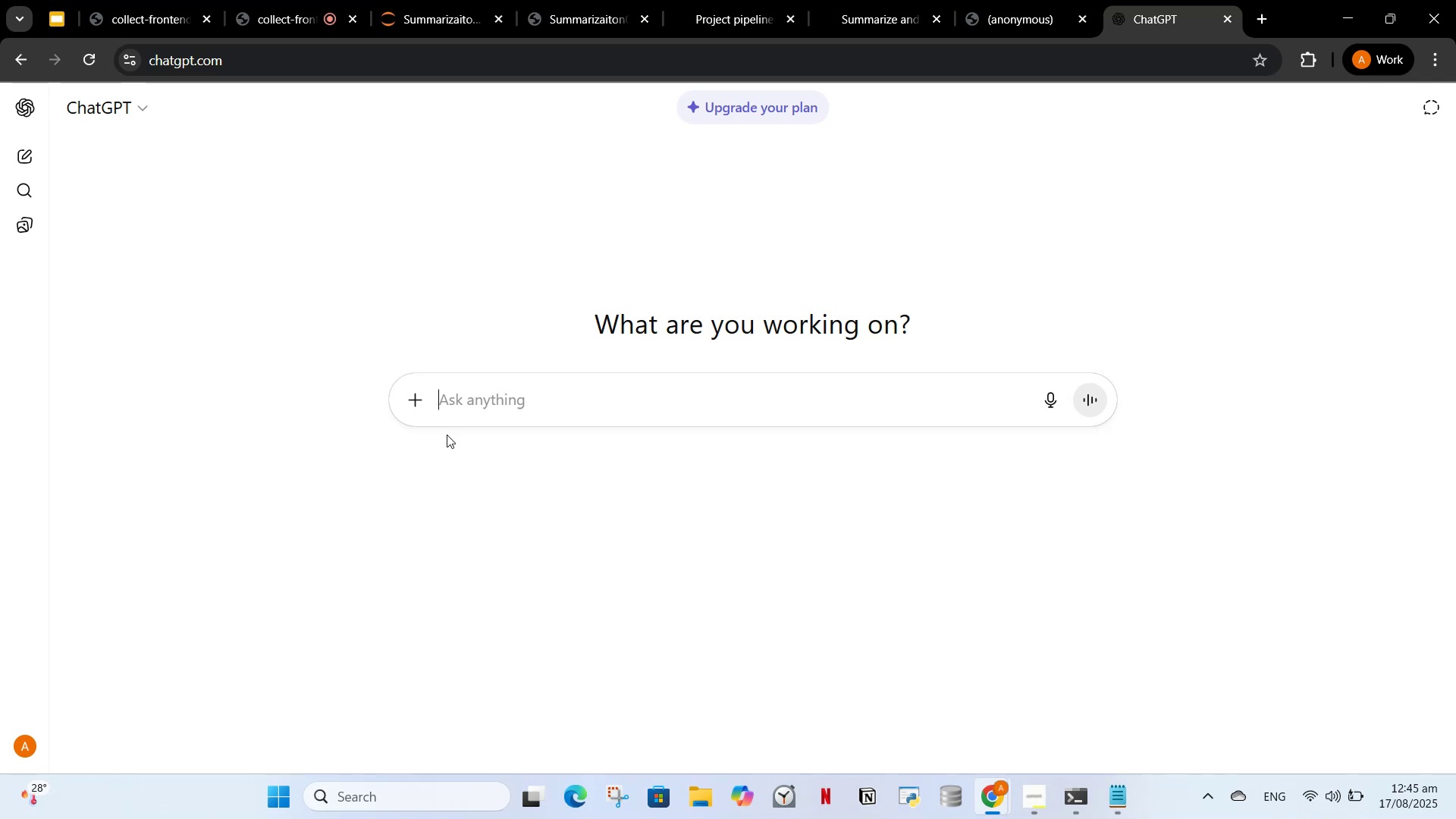 
left_click([447, 435])
 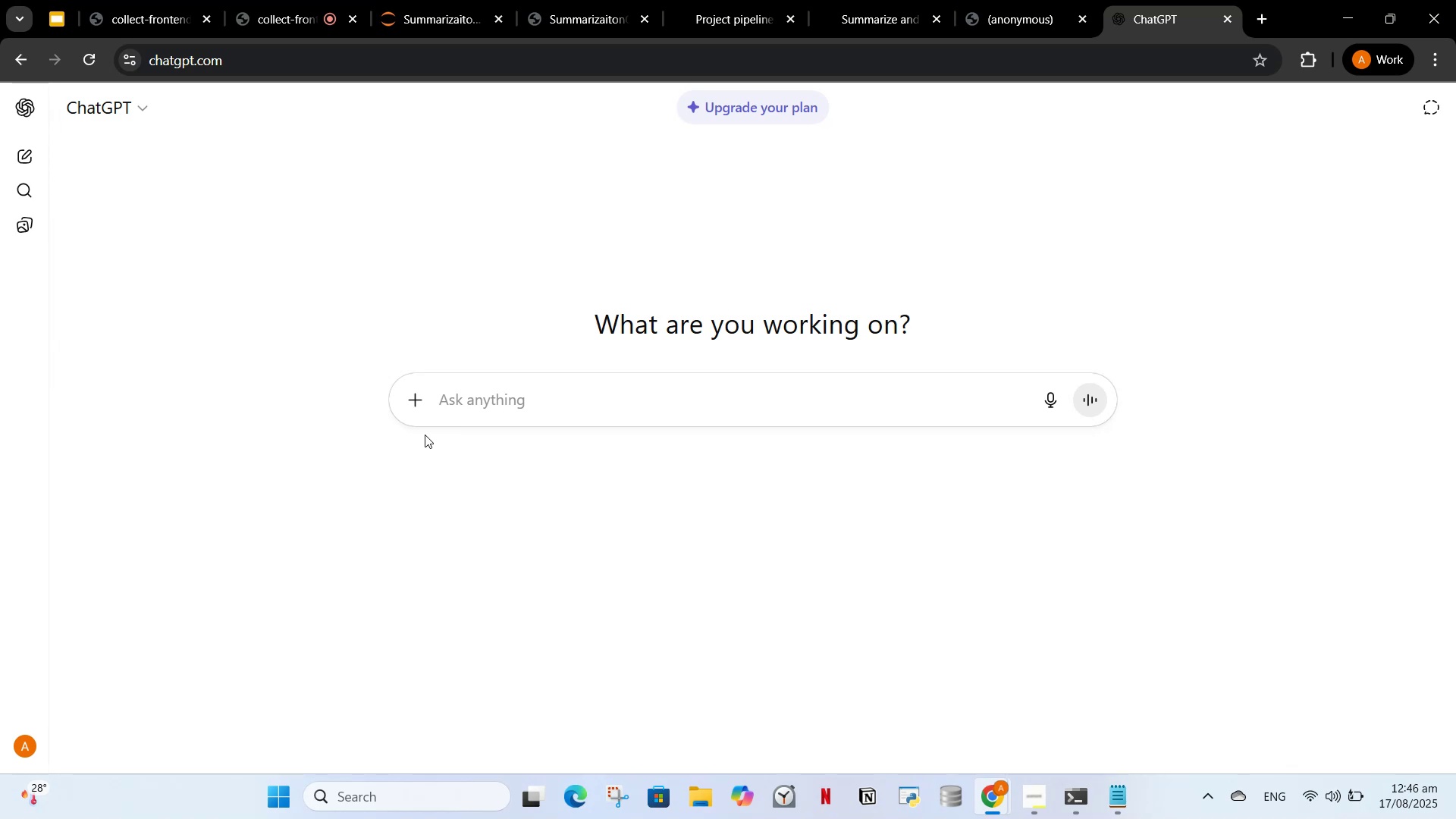 
wait(9.27)
 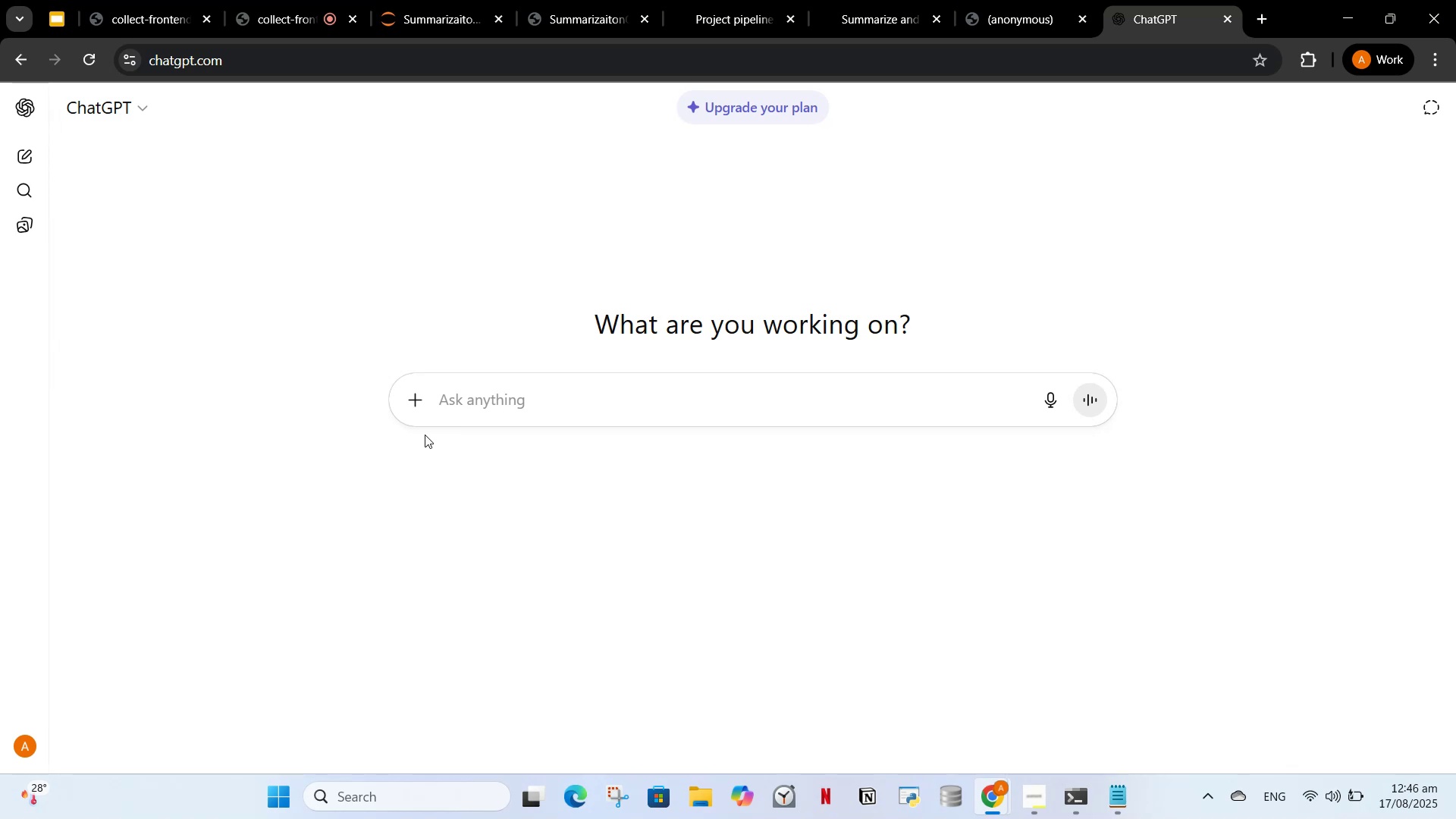 
left_click([1046, 438])
 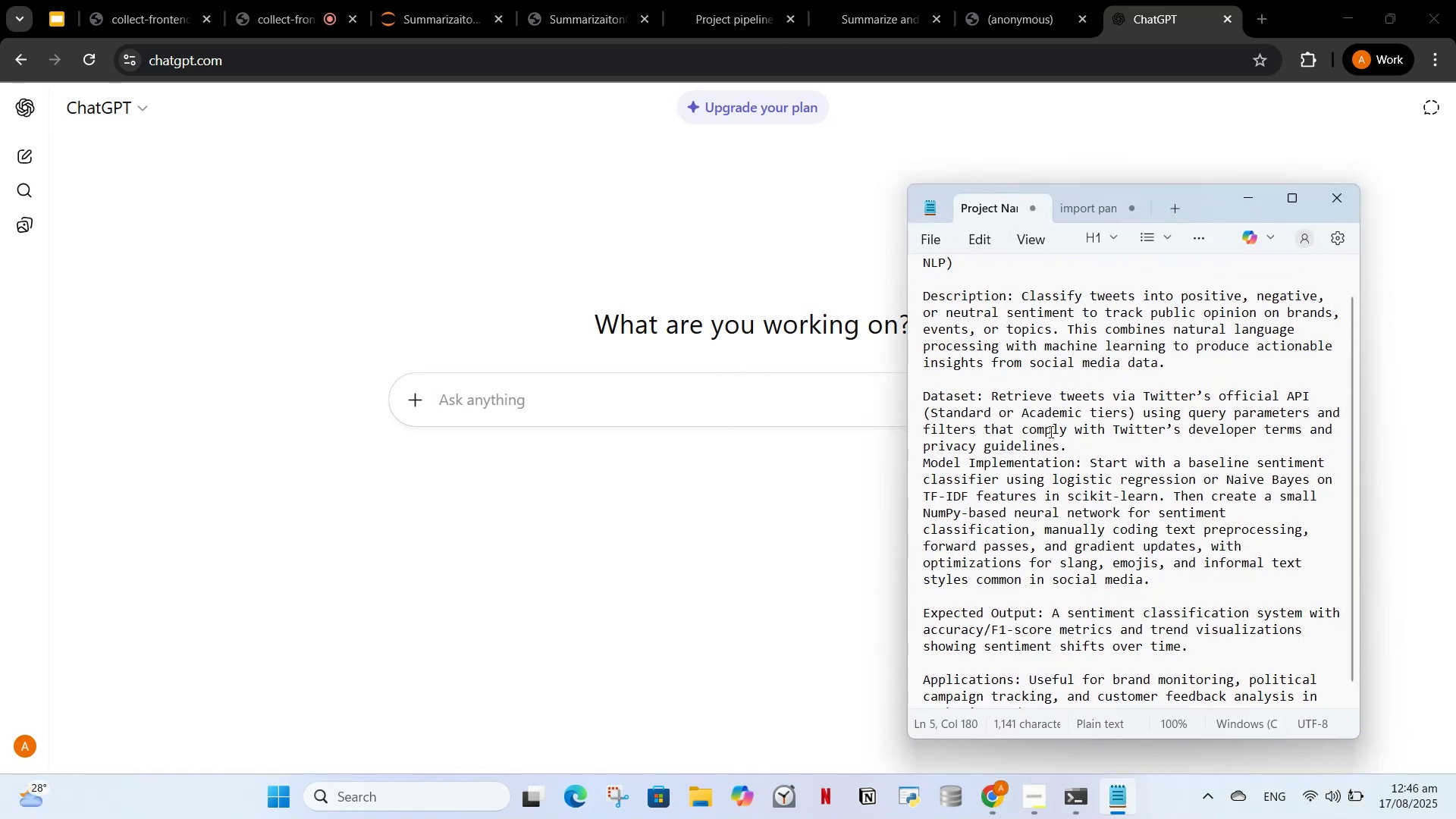 
key(Control+ControlLeft)
 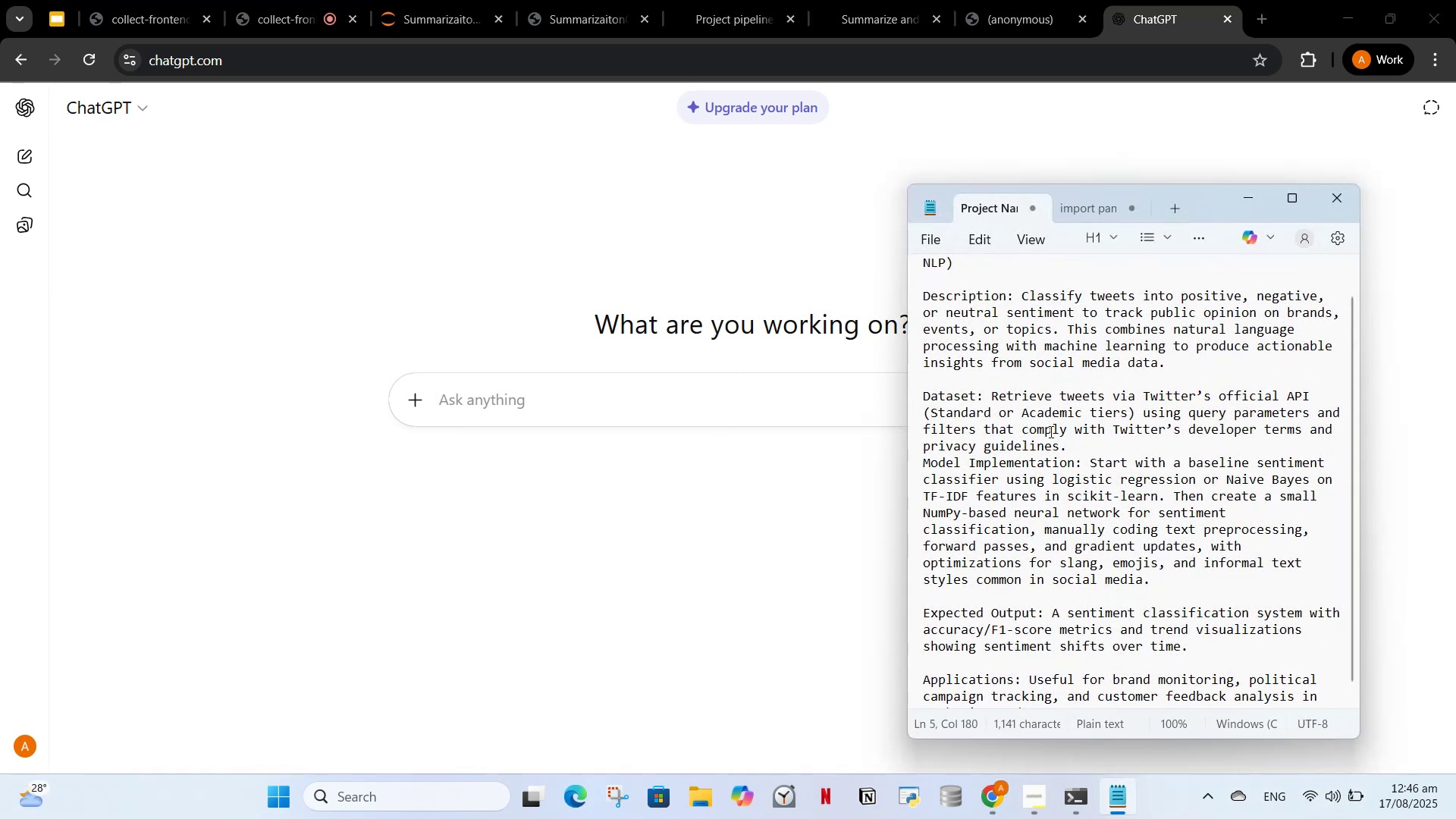 
key(Control+A)
 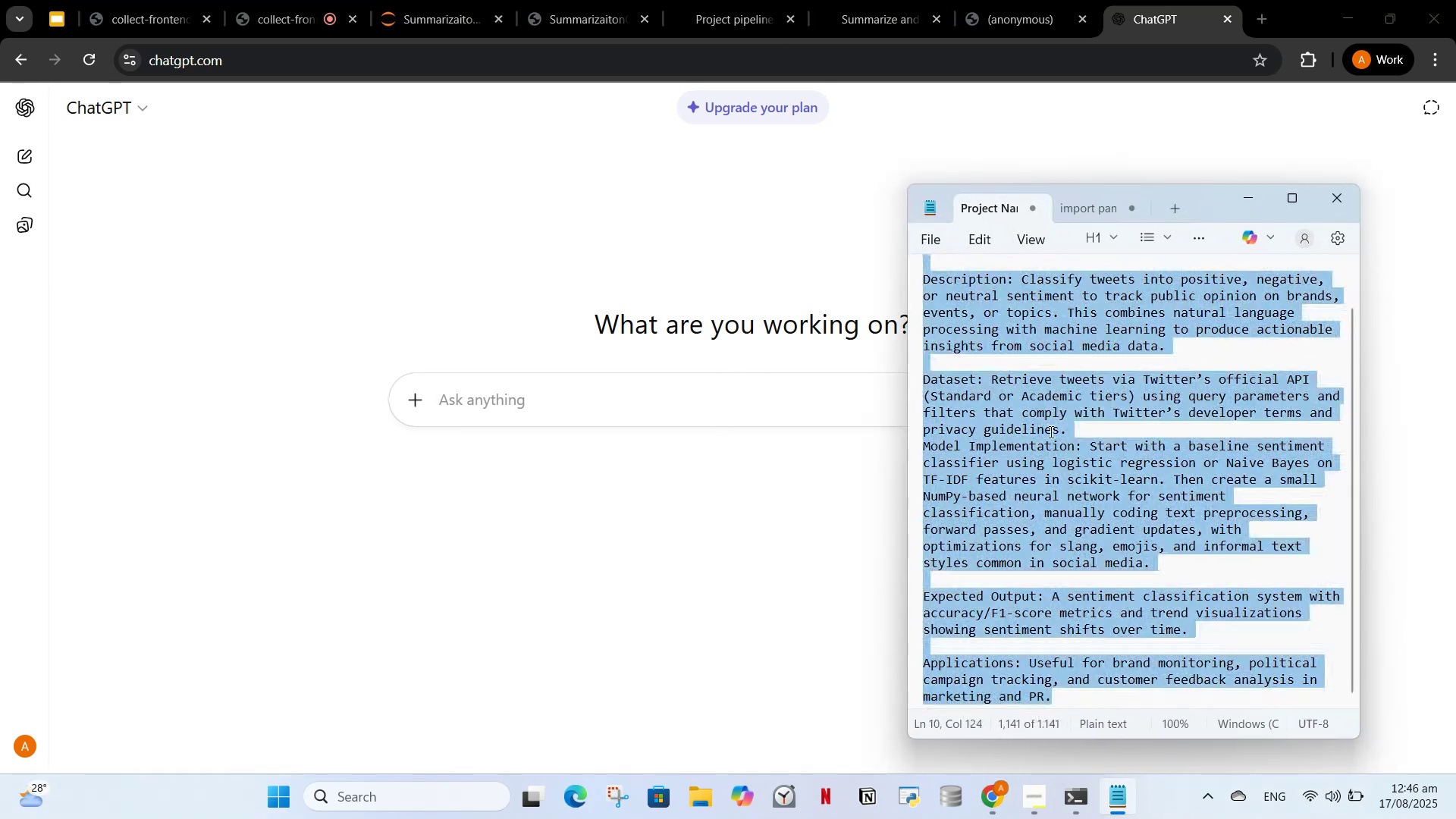 
key(Control+C)
 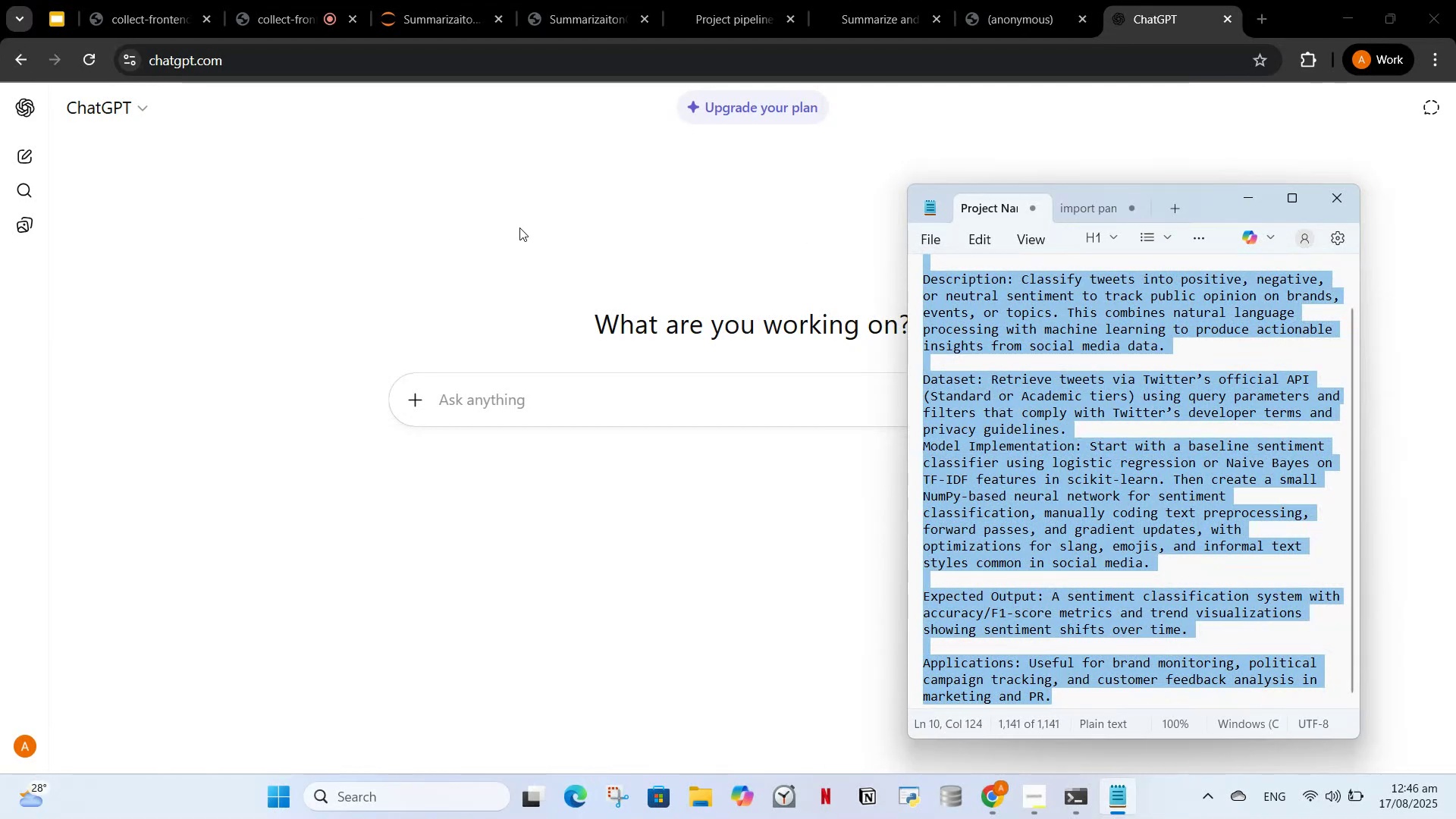 
left_click_drag(start_coordinate=[565, 396], to_coordinate=[570, 405])
 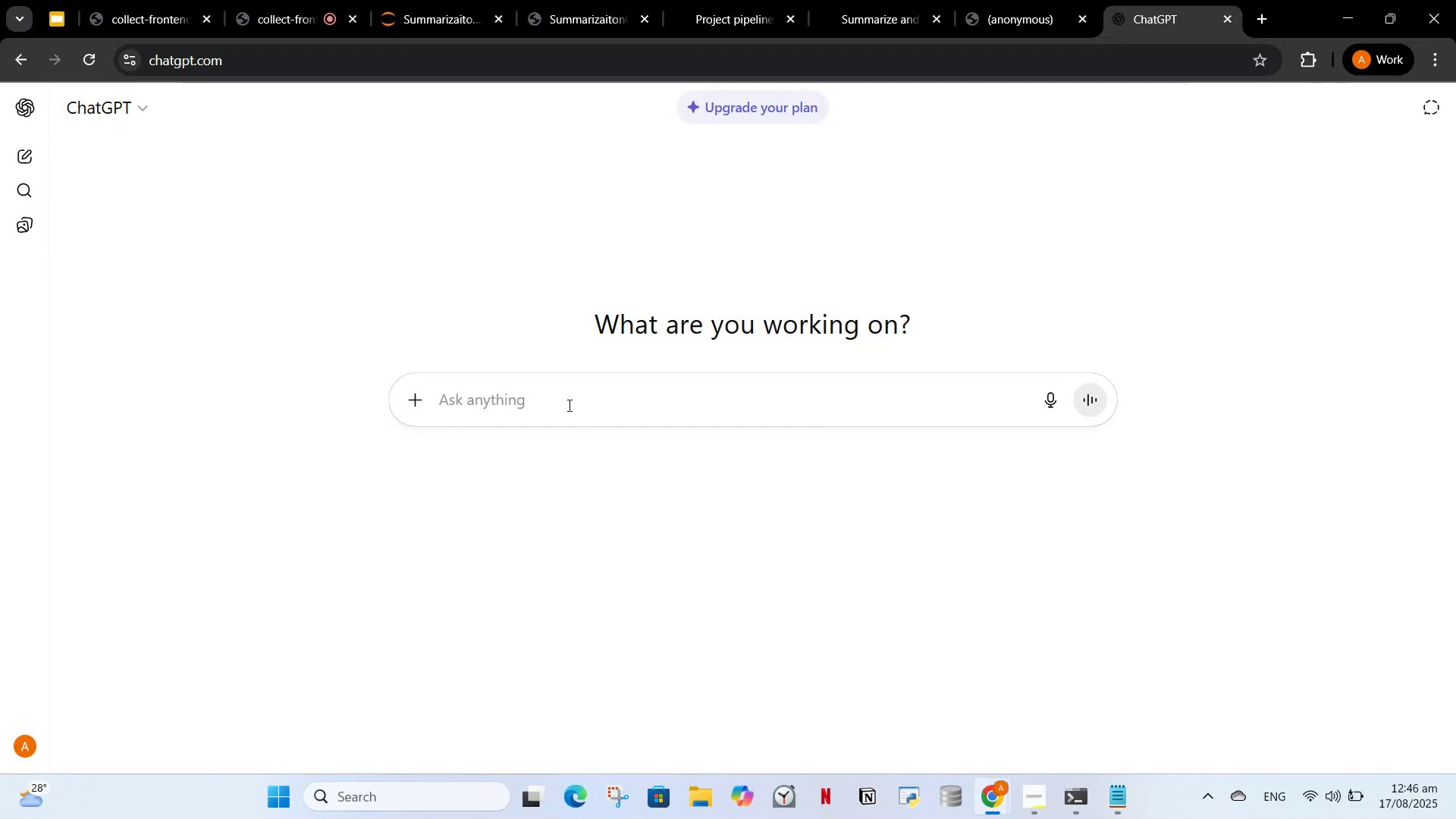 
key(Control+V)
 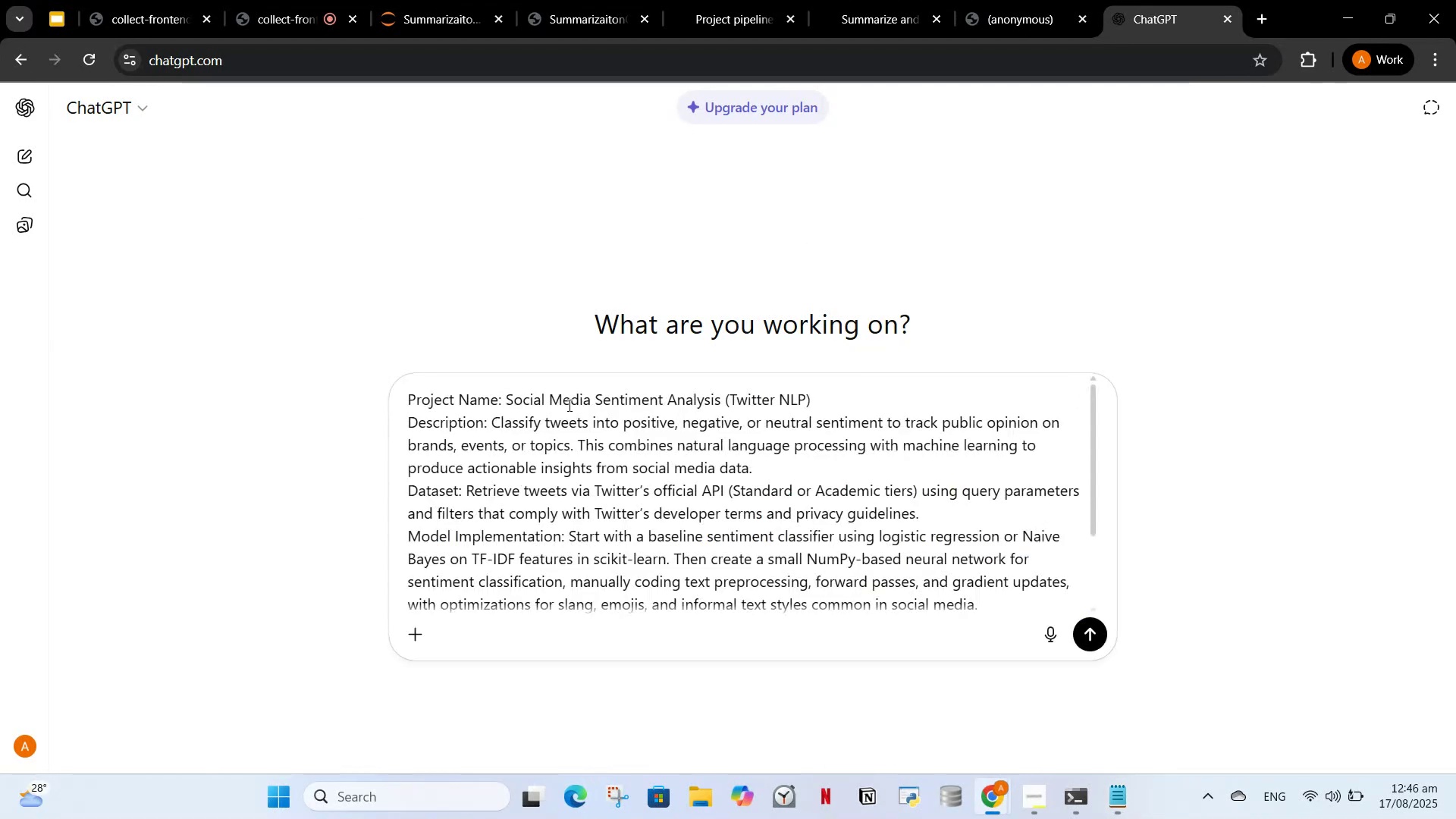 
type(, analyze this whole text and tell me best road map to finalize this ppr)
key(Backspace)
key(Backspace)
type(roject , we can reference )
key(Backspace)
type(use also anyda)
key(Backspace)
key(Backspace)
type( dataset from kaggle)
 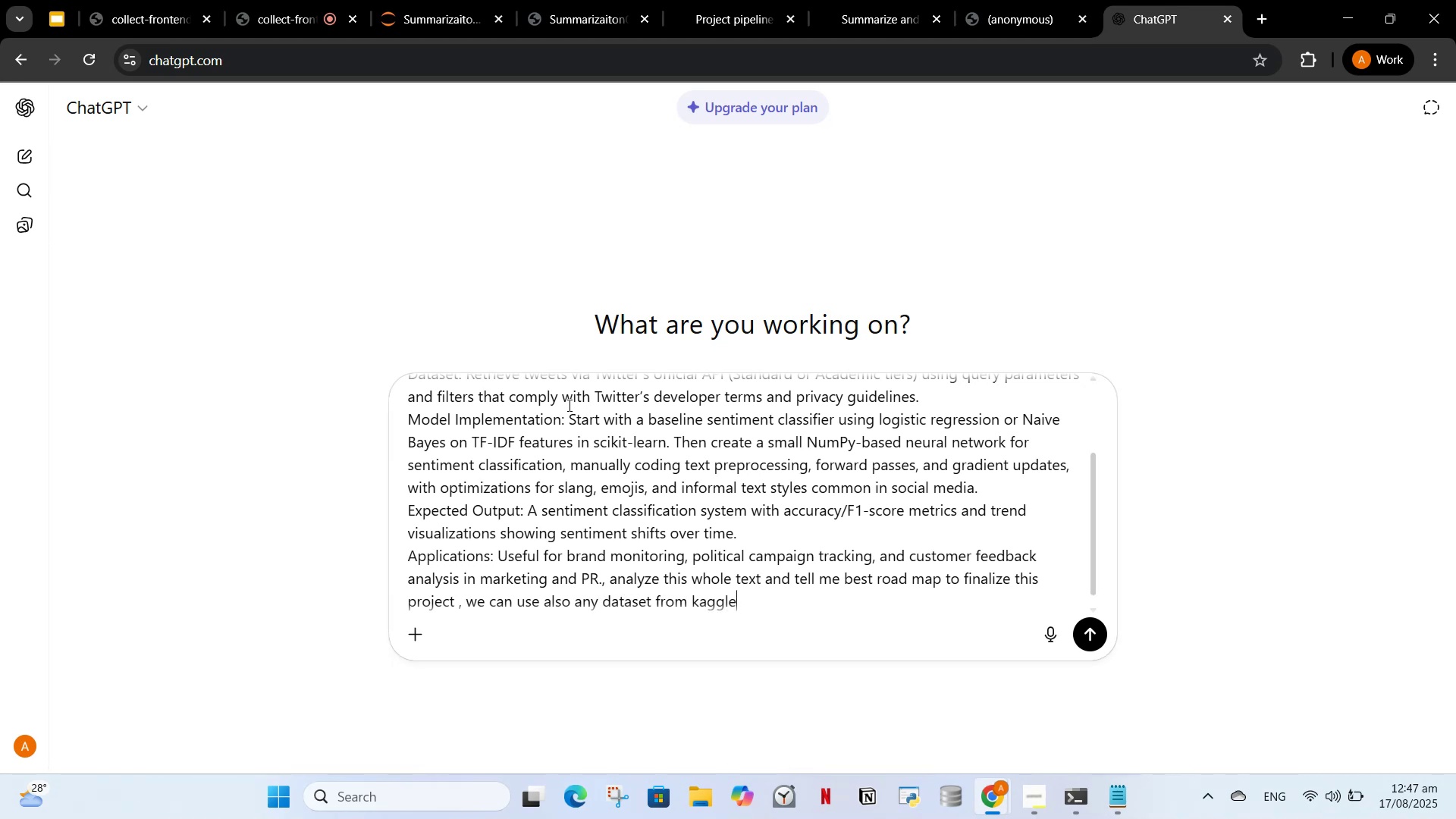 
key(Enter)
 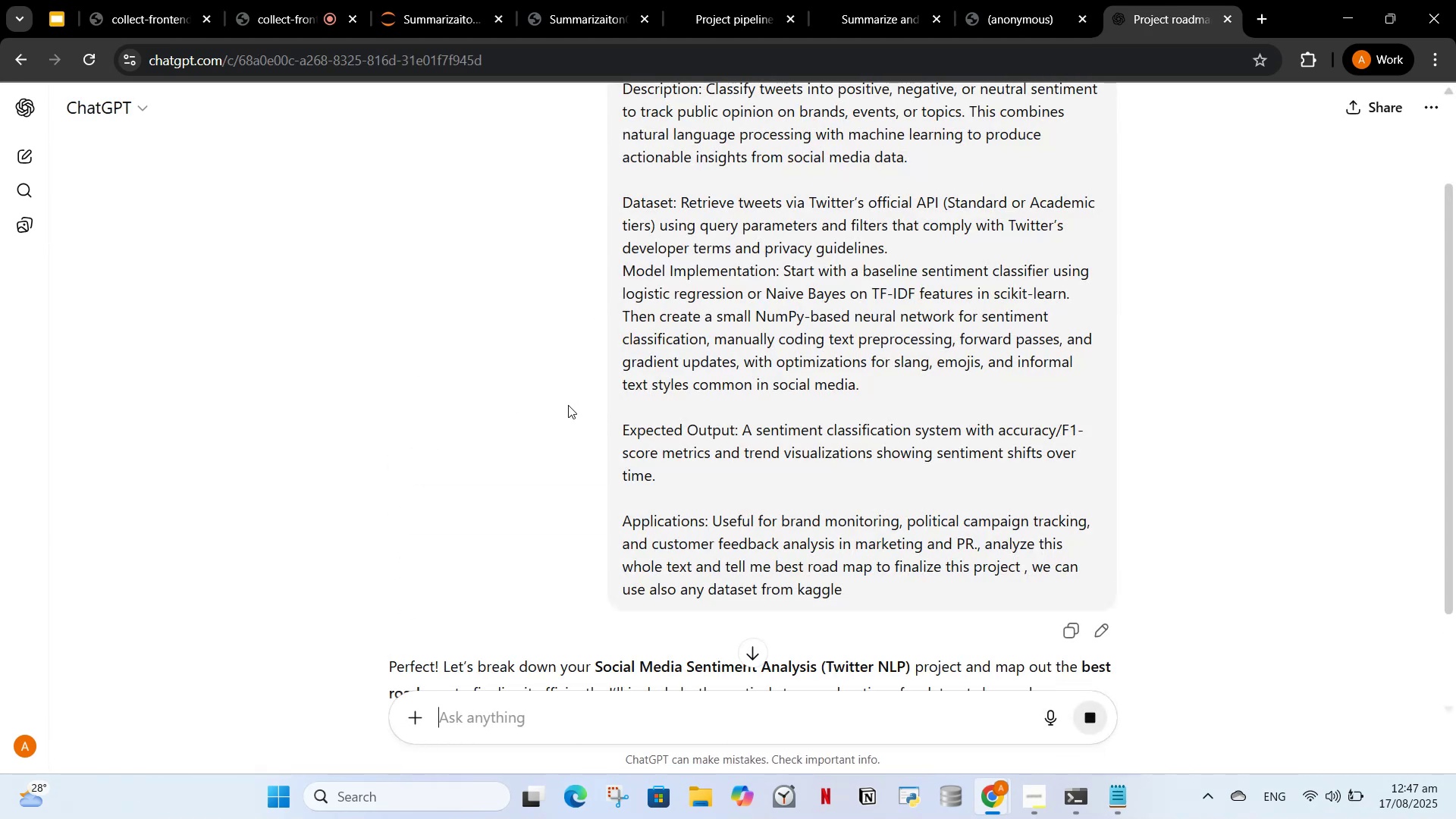 
scroll: coordinate [654, 460], scroll_direction: down, amount: 8.0
 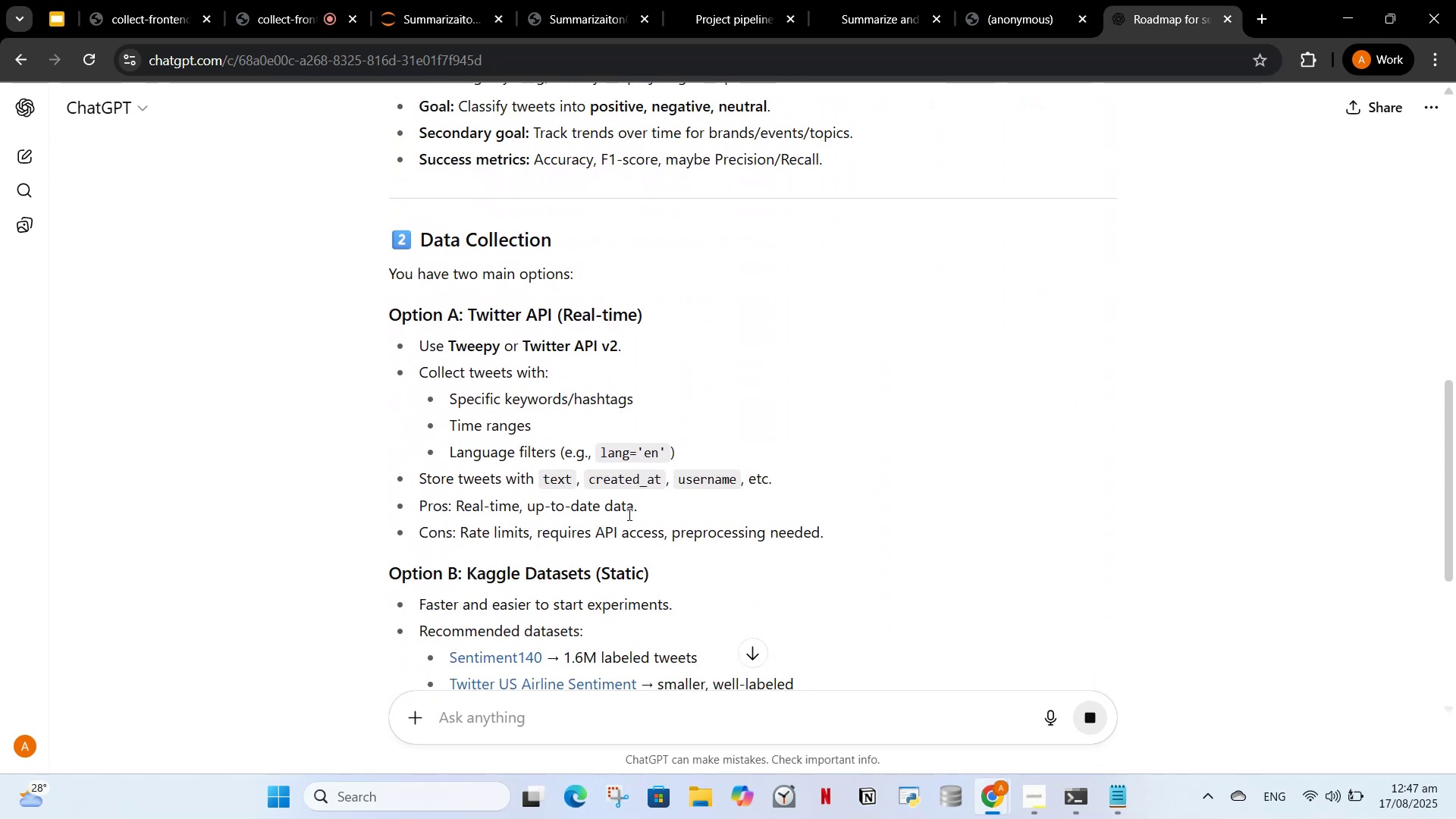 
scroll: coordinate [623, 529], scroll_direction: down, amount: 2.0
 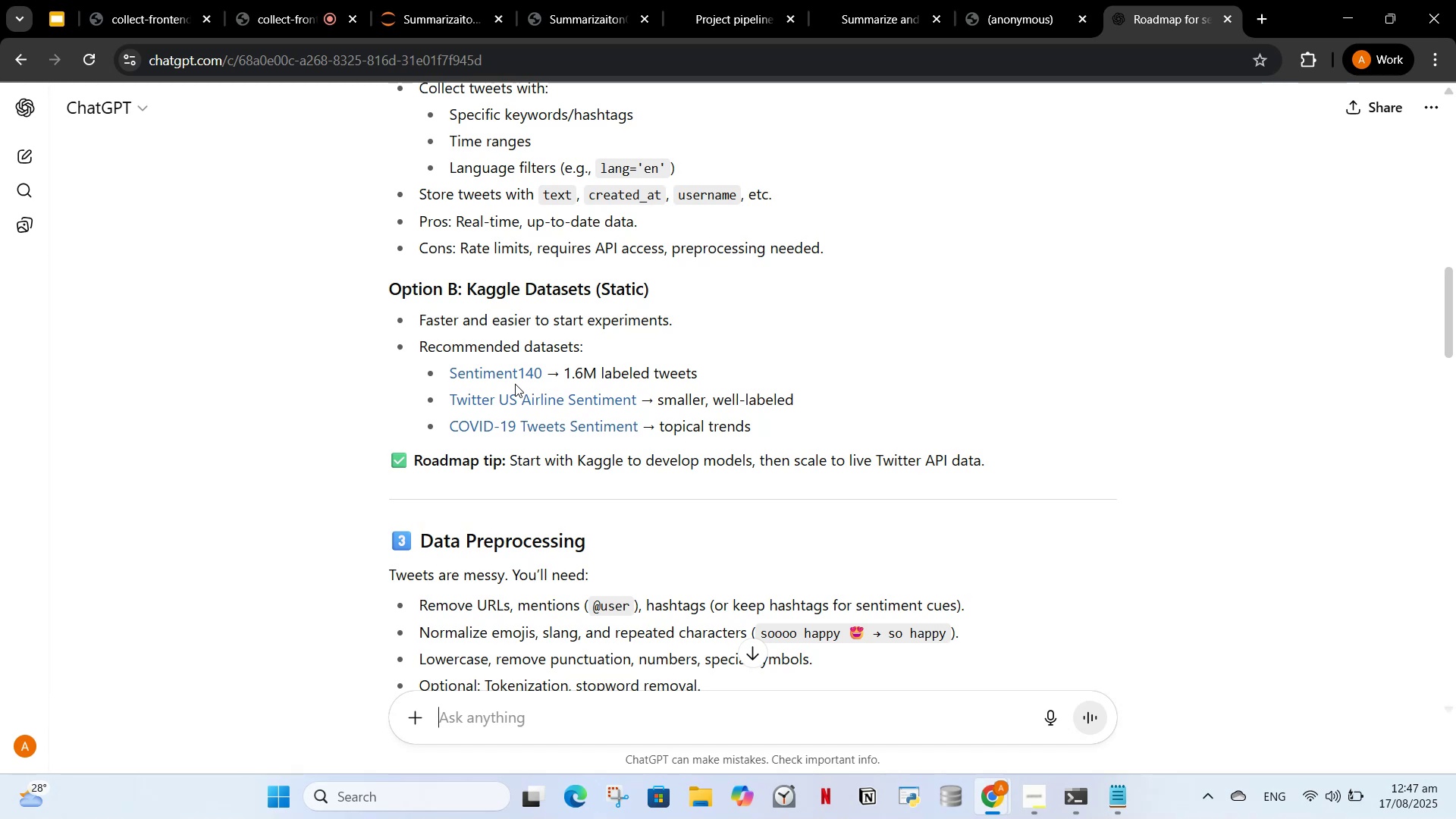 
wait(24.17)
 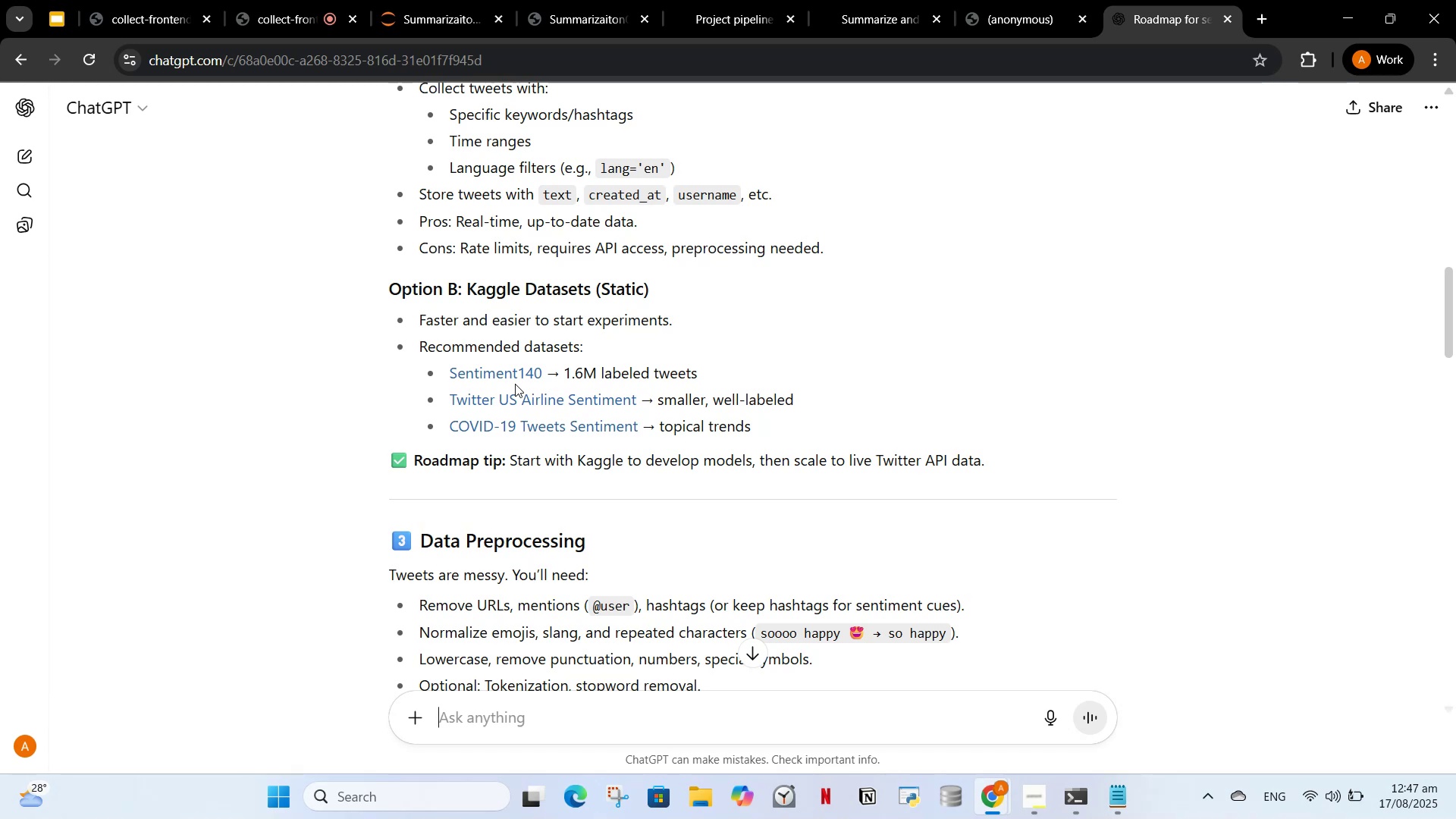 
scroll: coordinate [638, 544], scroll_direction: down, amount: 8.0
 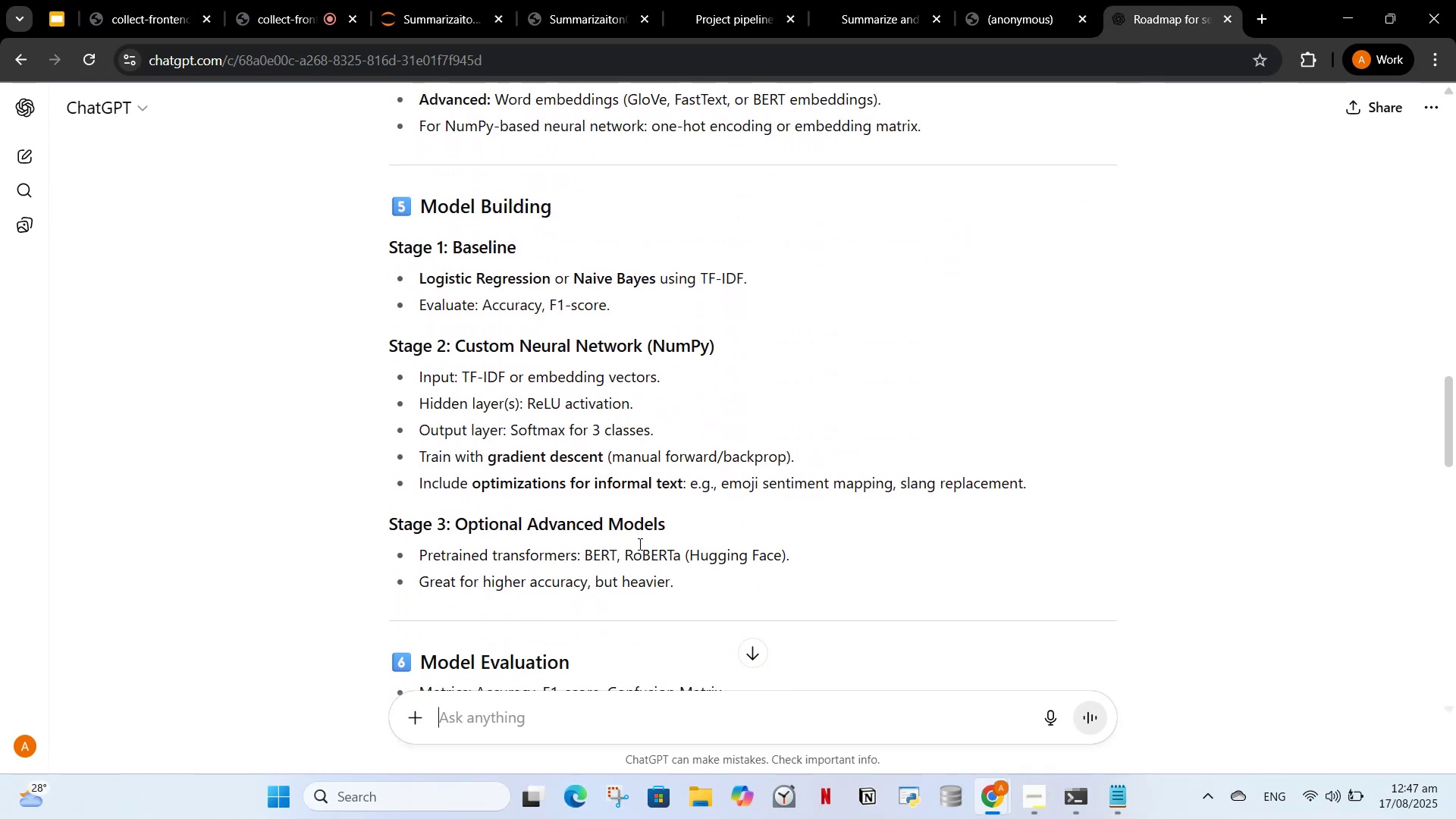 
scroll: coordinate [701, 419], scroll_direction: up, amount: 24.0
 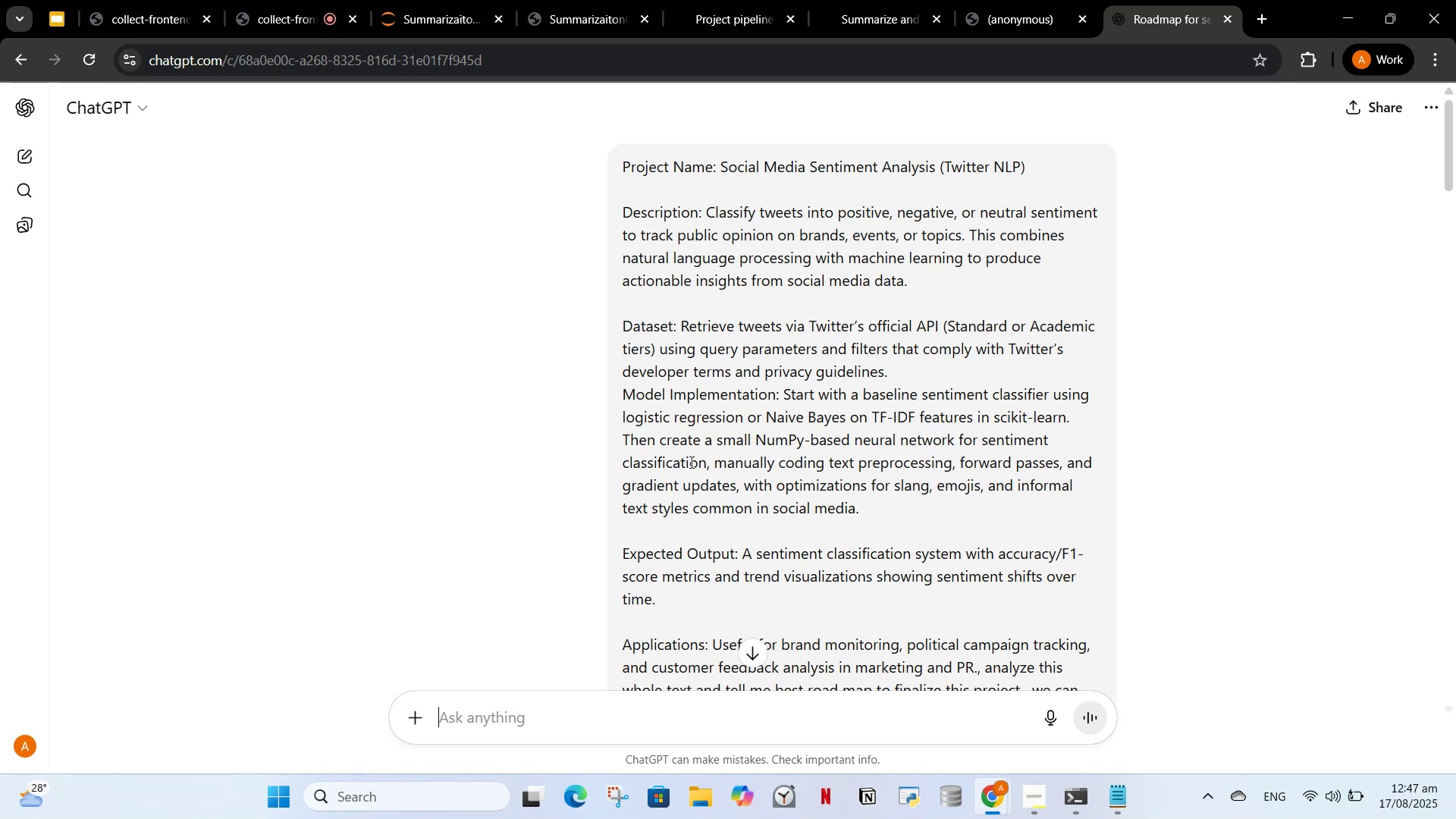 
wait(7.67)
 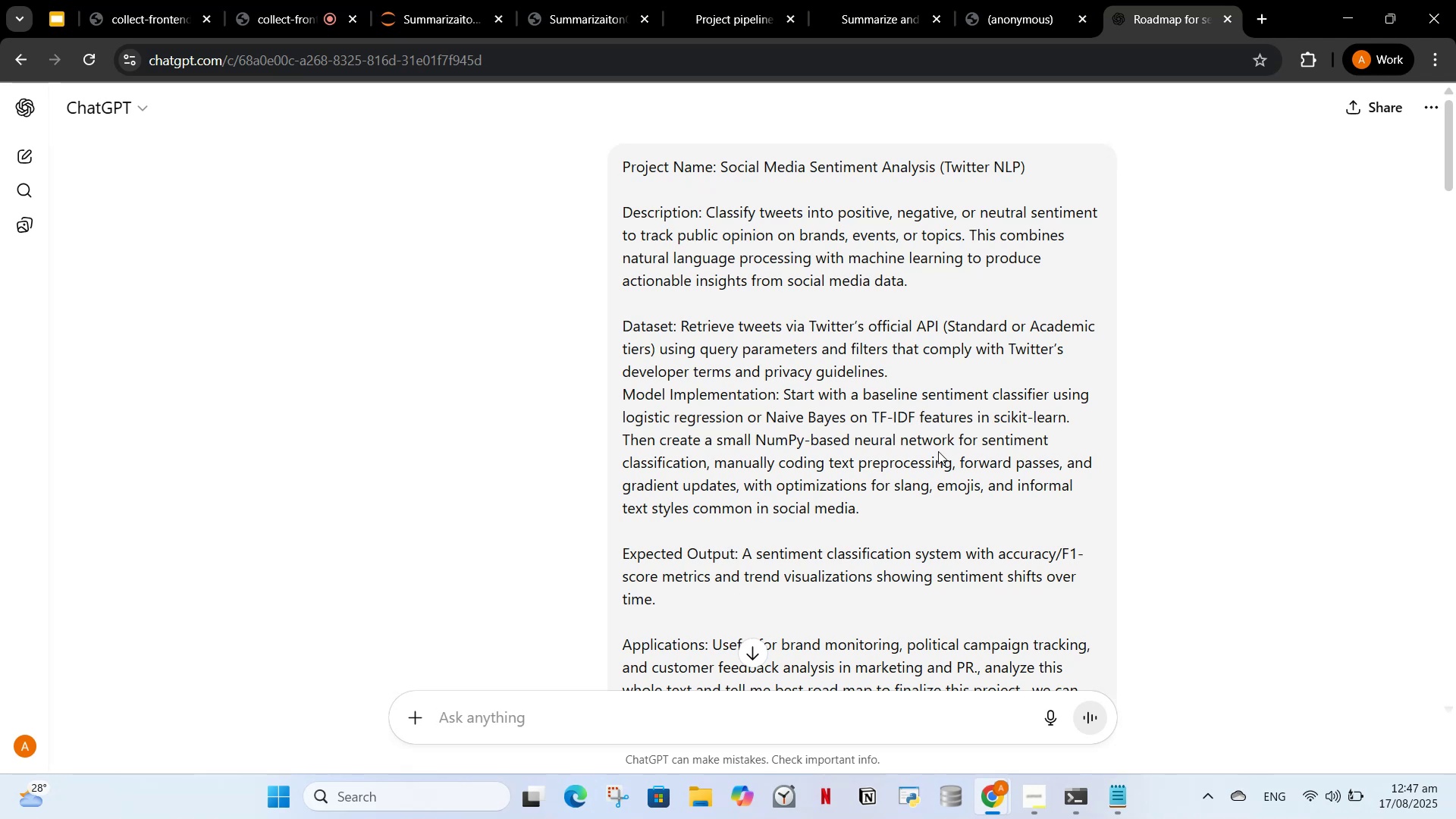 
scroll: coordinate [966, 333], scroll_direction: down, amount: 25.0
 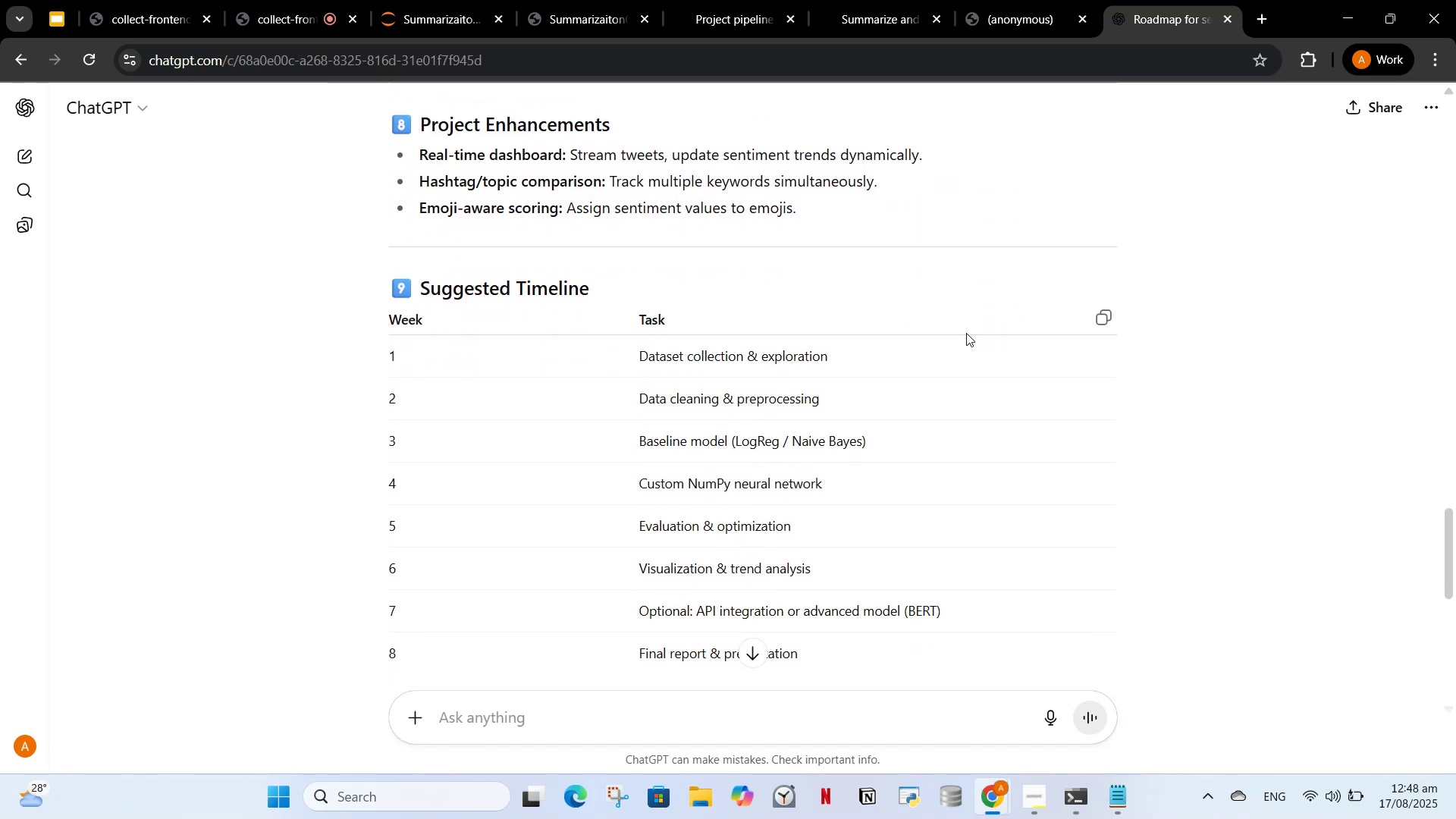 
wait(10.95)
 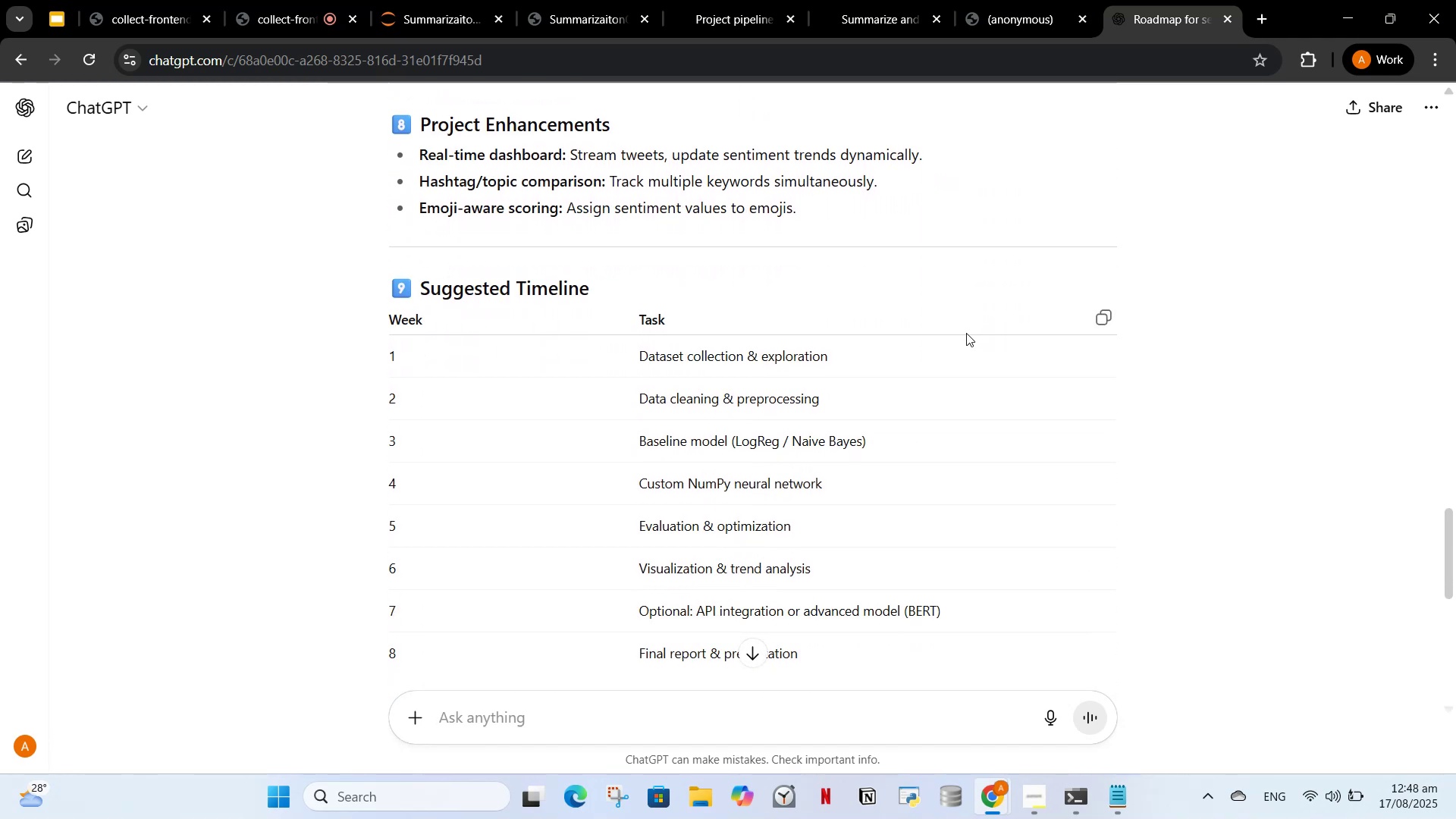 
scroll: coordinate [708, 403], scroll_direction: up, amount: 17.0
 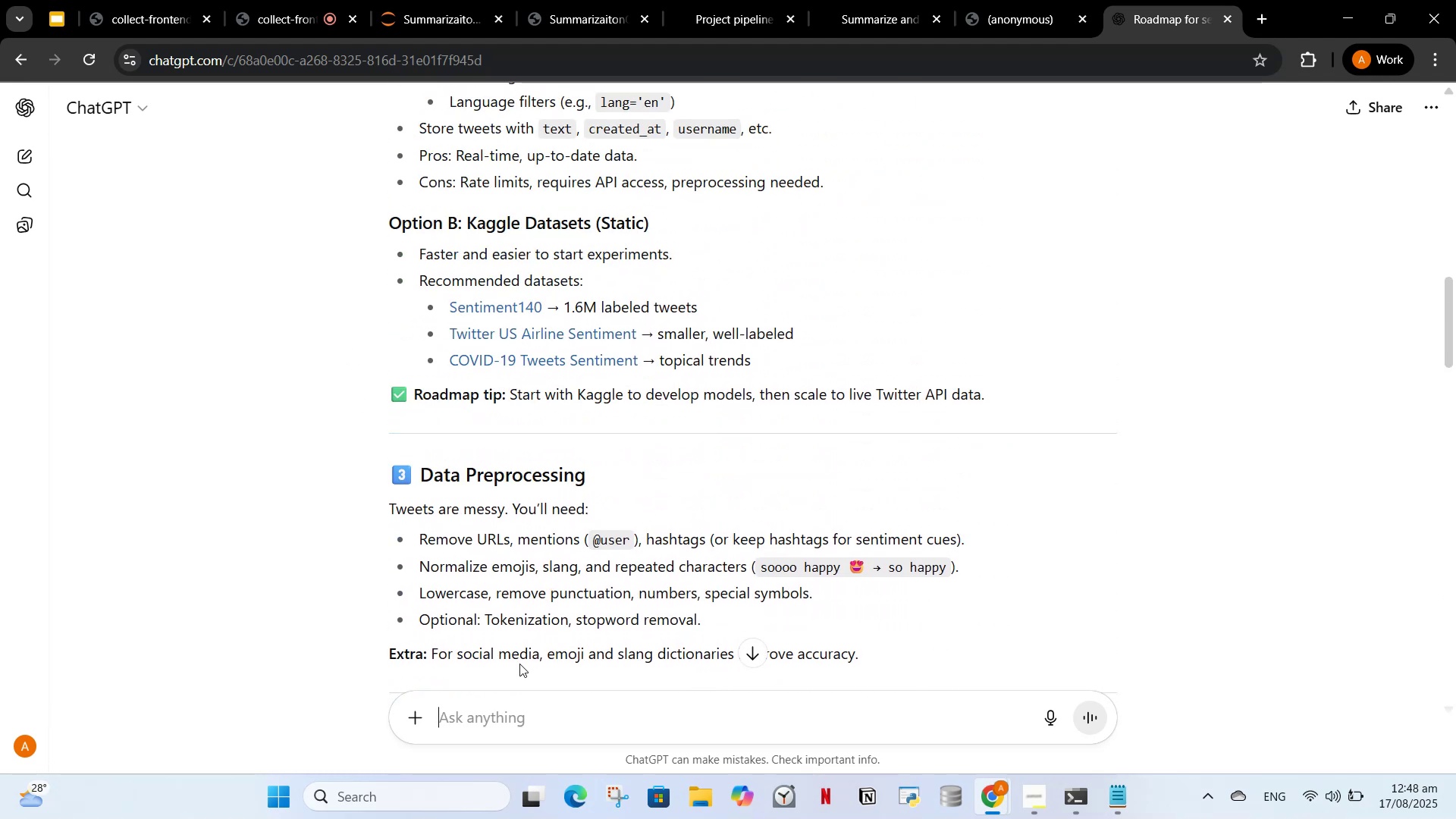 
type(idf )
key(Backspace)
key(Backspace)
key(Backspace)
type(f i use seny)
key(Backspace)
key(Backspace)
type(ntui)
key(Backspace)
key(Backspace)
type(iment )
key(Backspace)
type(140 data from kaggle could i complete thids)
key(Backspace)
key(Backspace)
type(s prooj)
key(Backspace)
key(Backspace)
type(ject )
 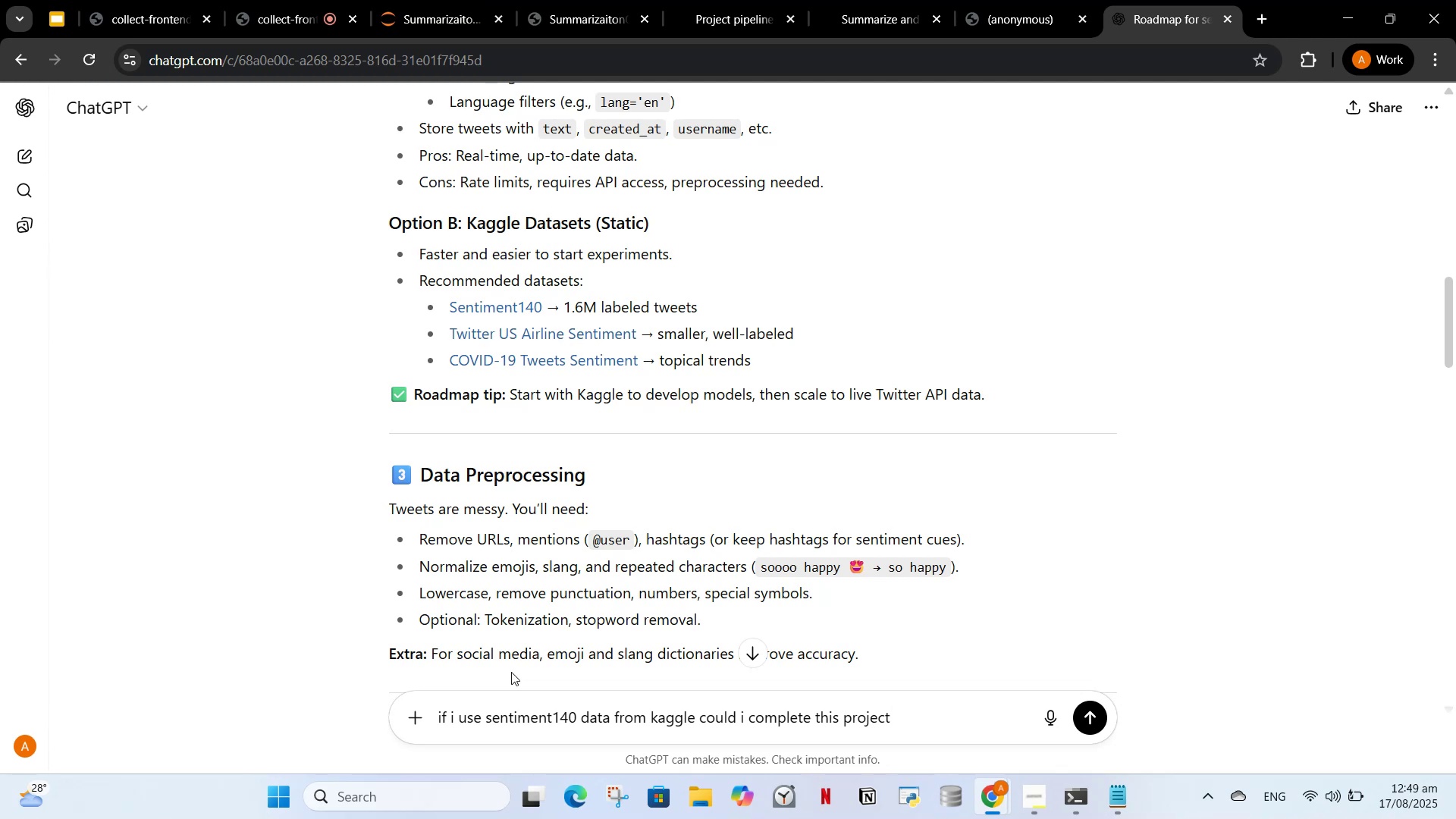 
wait(13.25)
 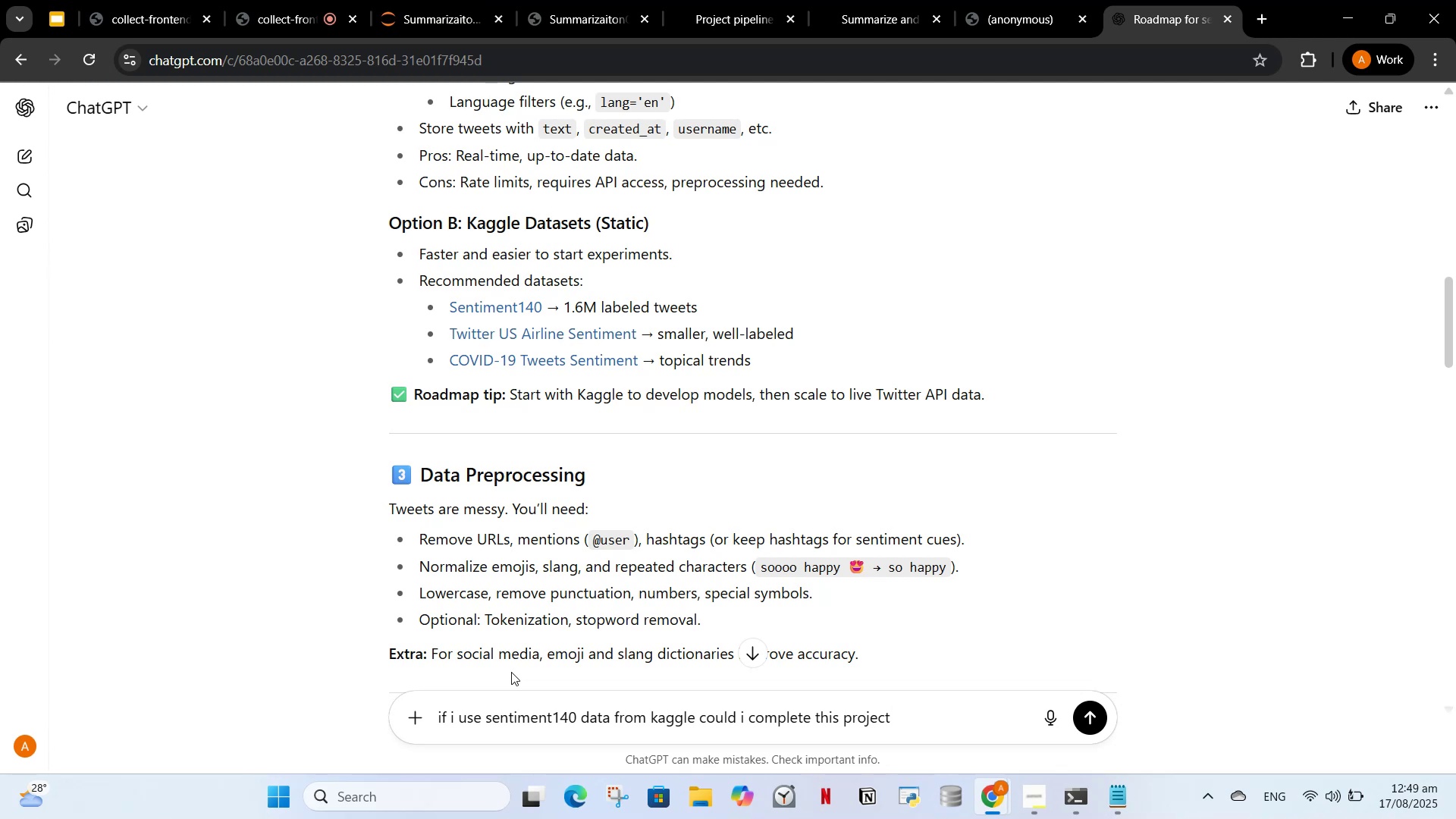 
type(i n[NumLock])
key(Backspace)
key(Backspace)
type(n 10 hours)
 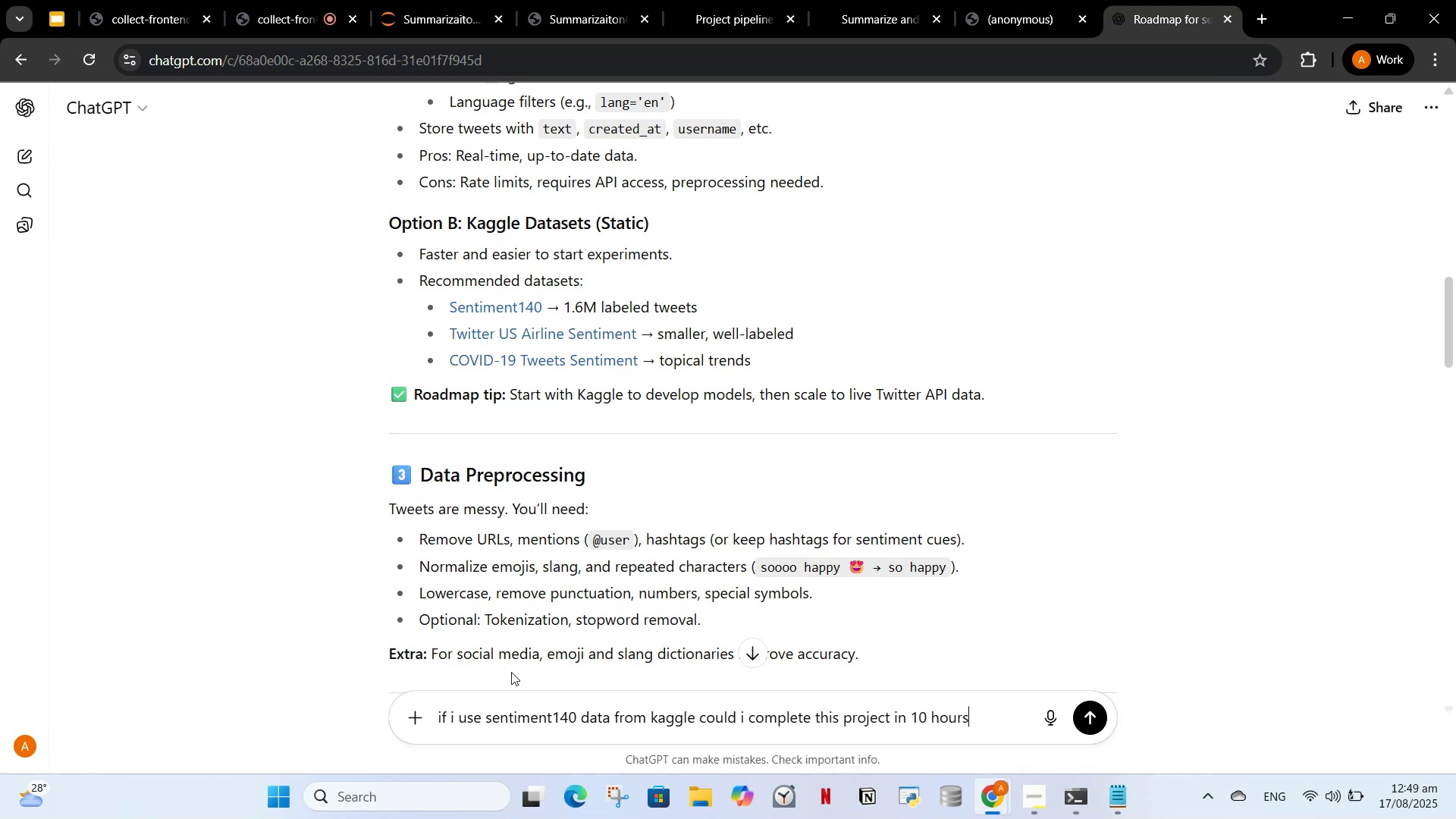 
key(Enter)
 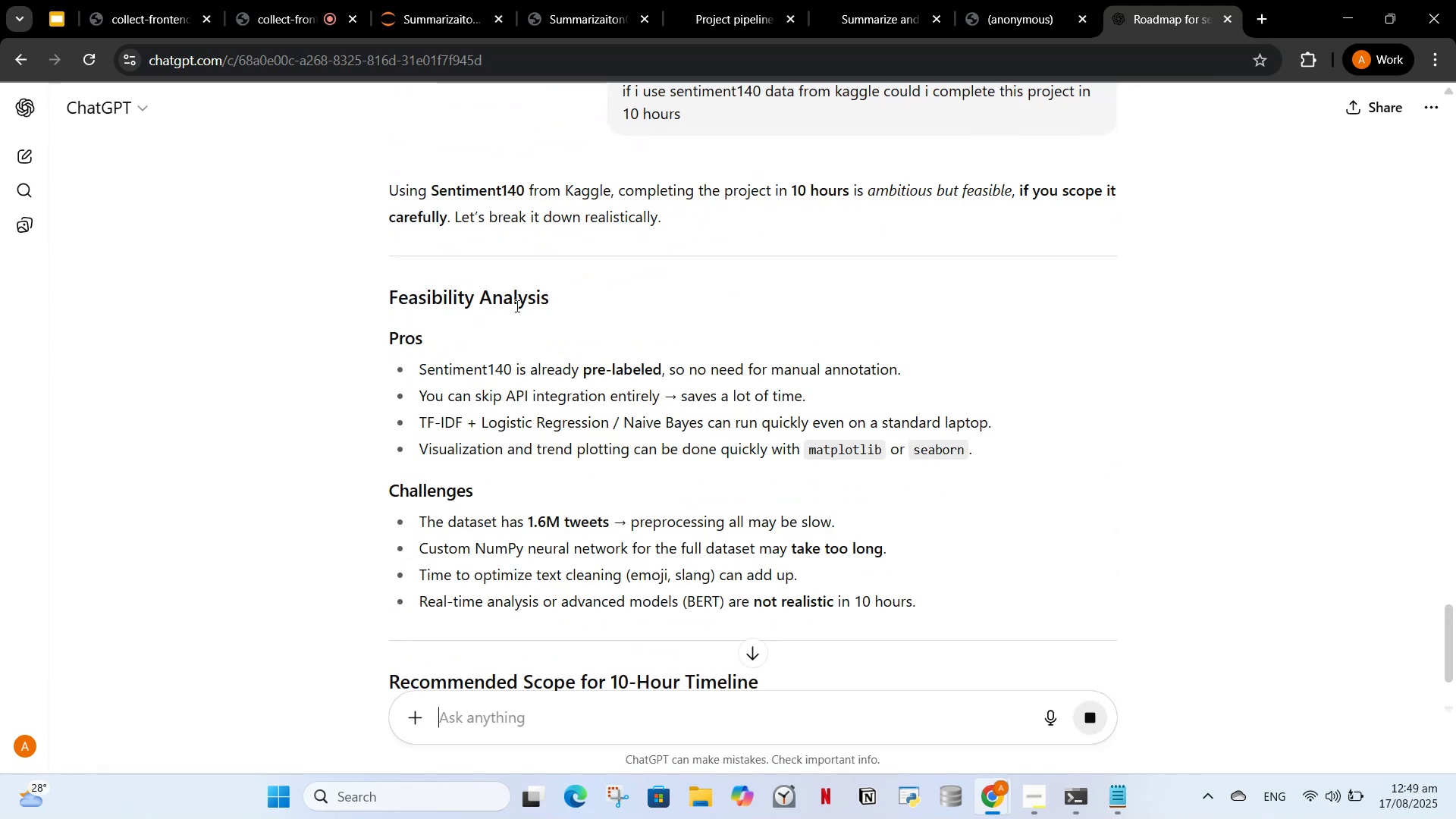 
wait(10.71)
 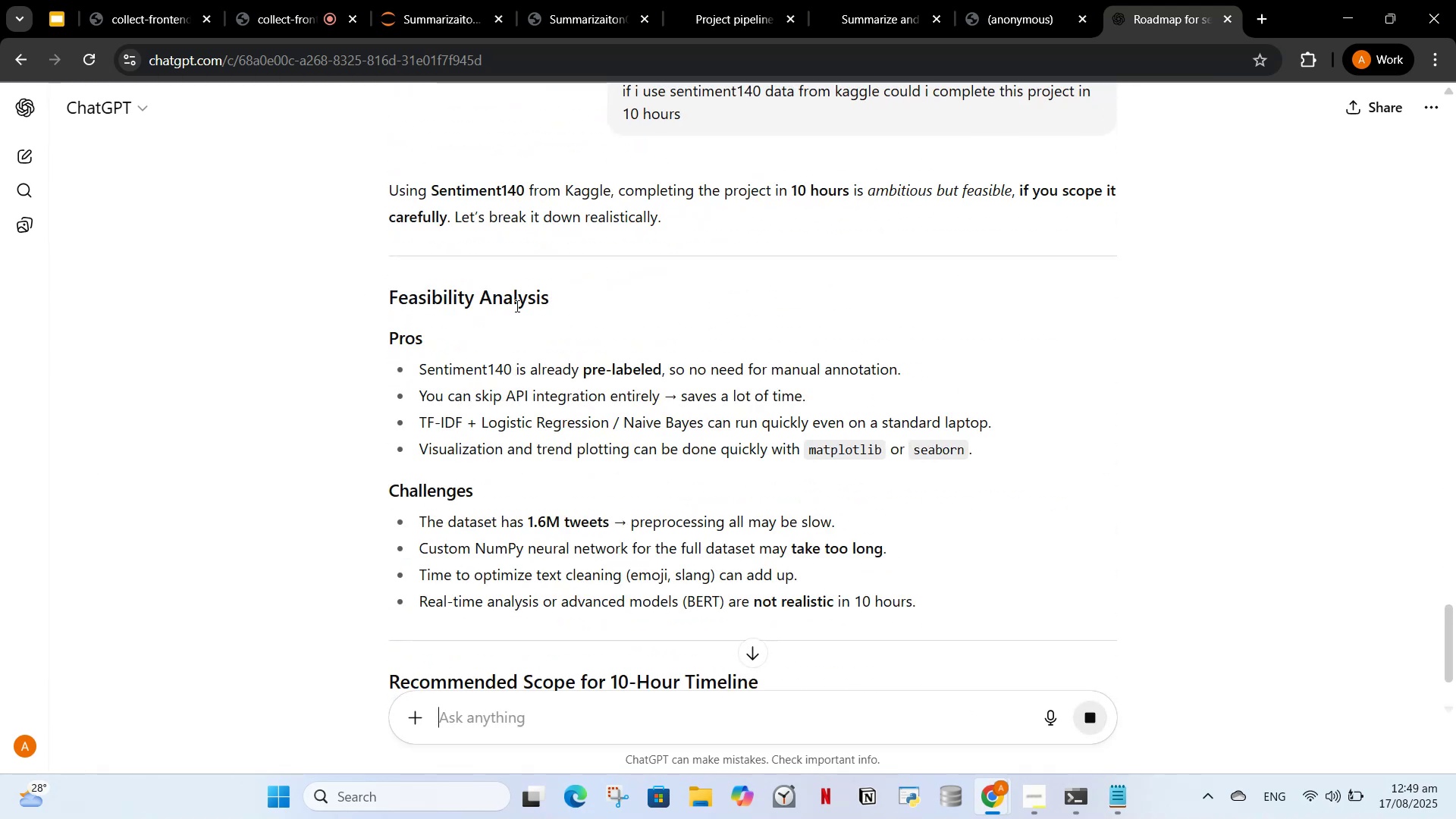 
scroll: coordinate [642, 499], scroll_direction: down, amount: 4.0
 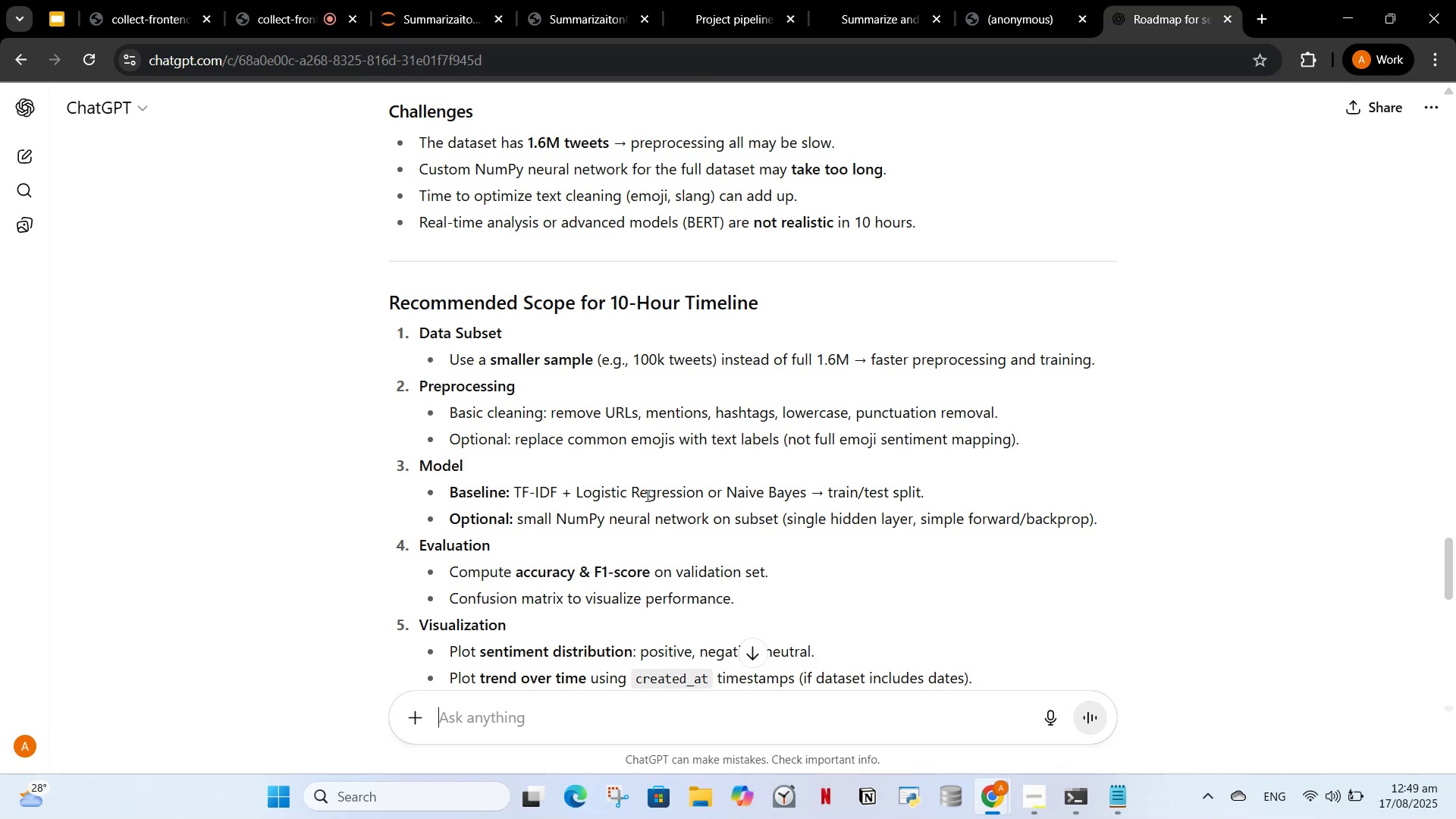 
wait(6.64)
 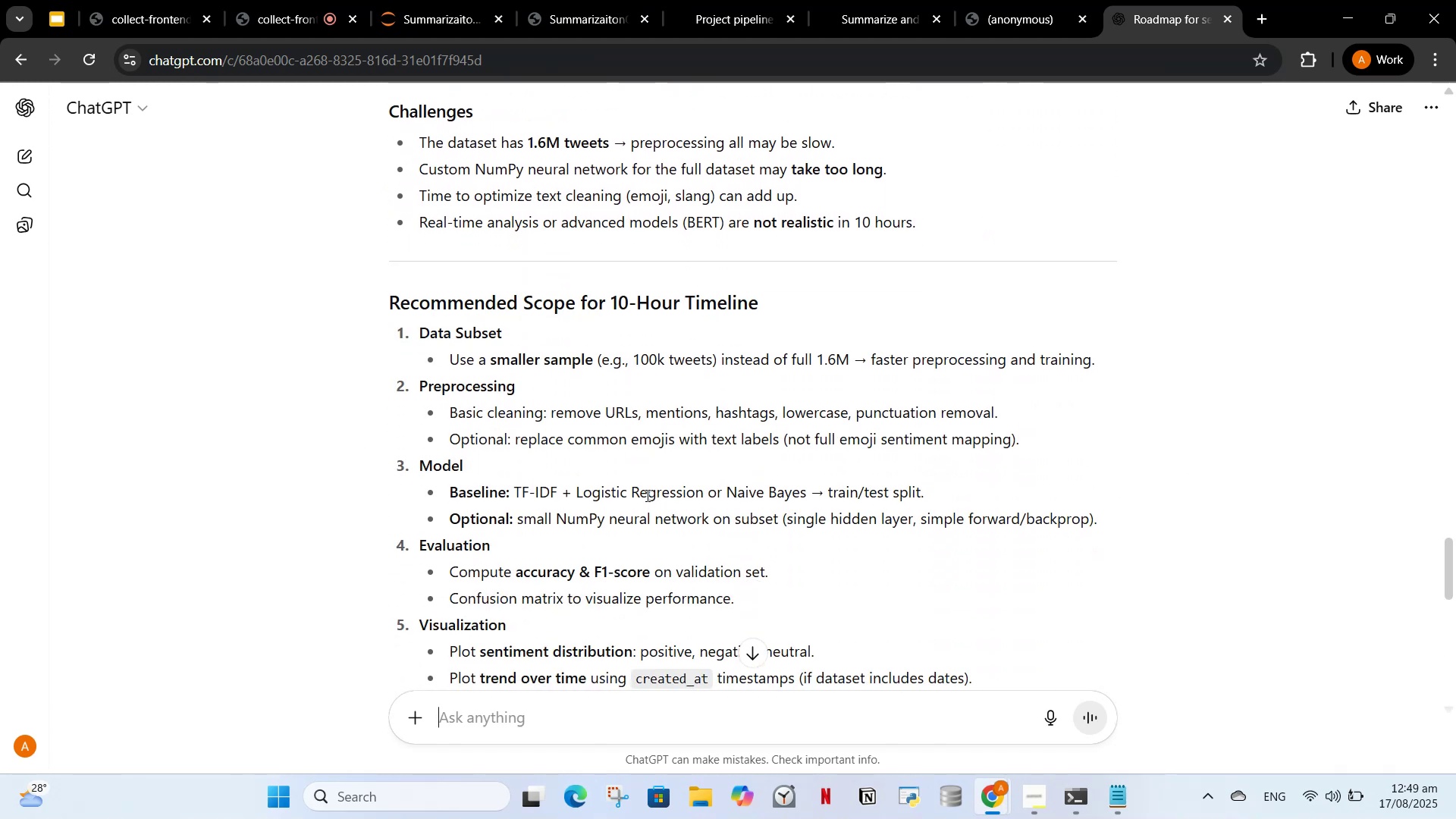 
type(sentiment 140 has wg)
key(Backspace)
type(hat )
 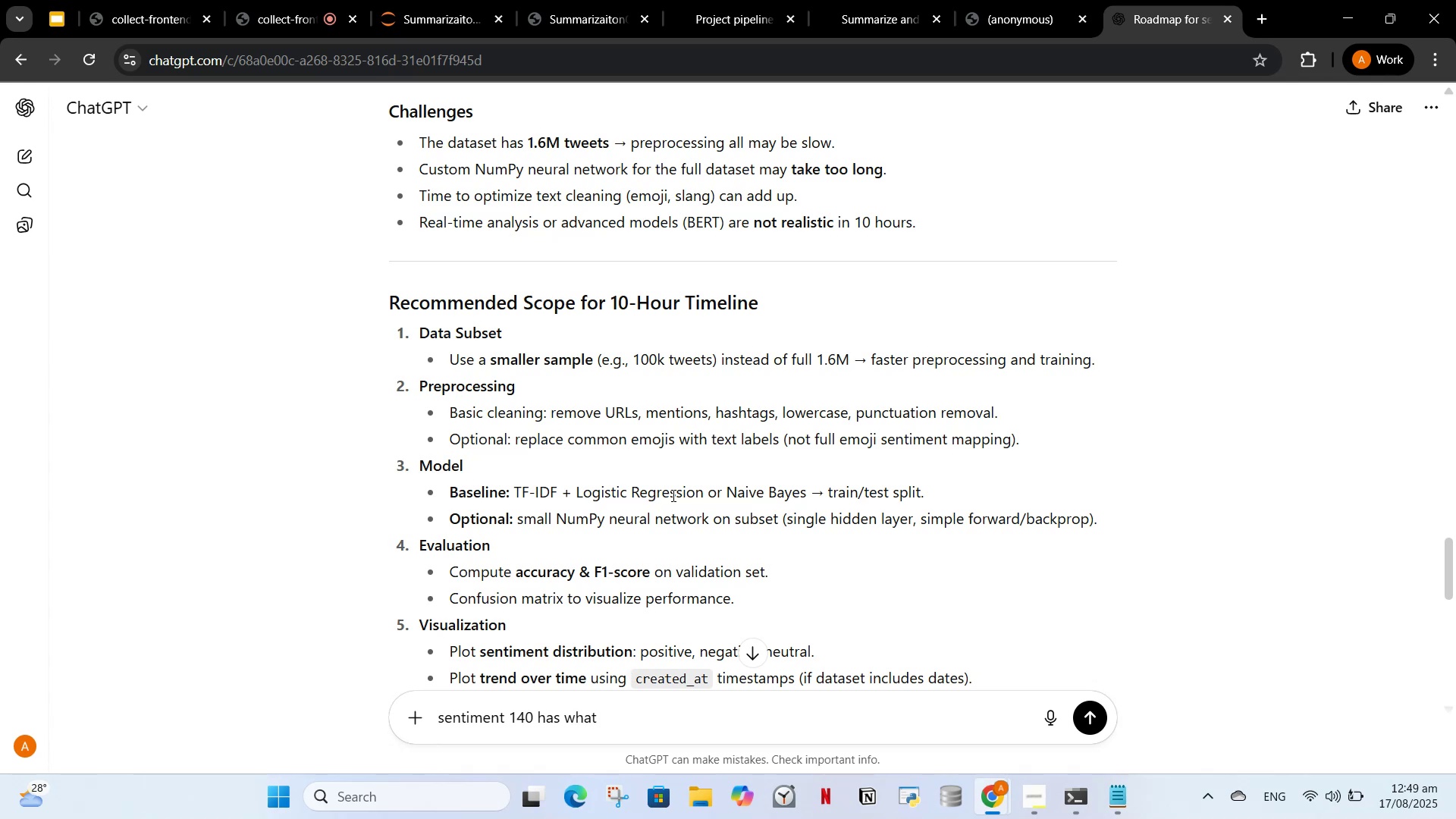 
wait(6.94)
 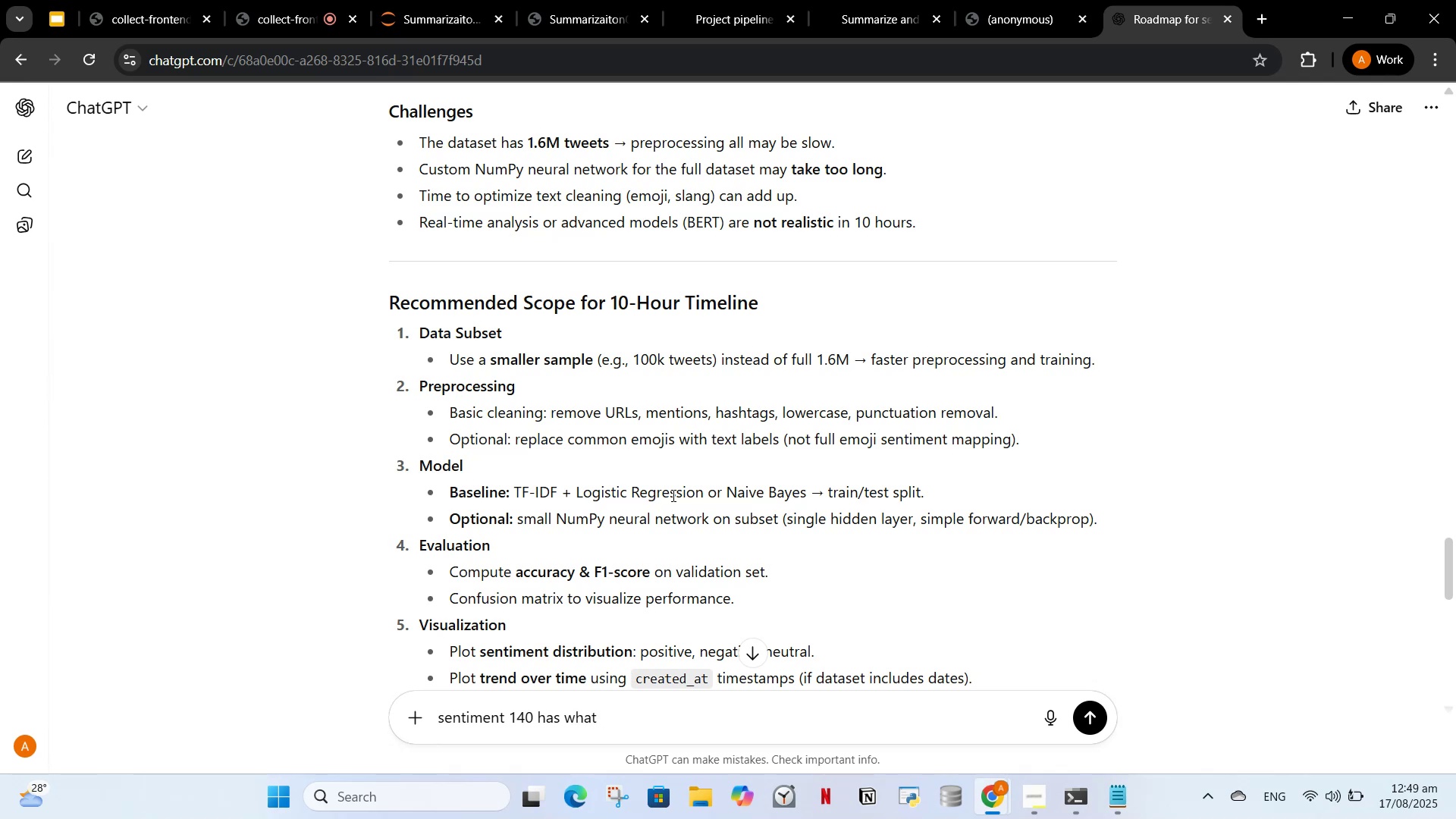 
type(tytpe )
key(Backspace)
key(Backspace)
key(Backspace)
key(Backspace)
type(pe of sentiment)
 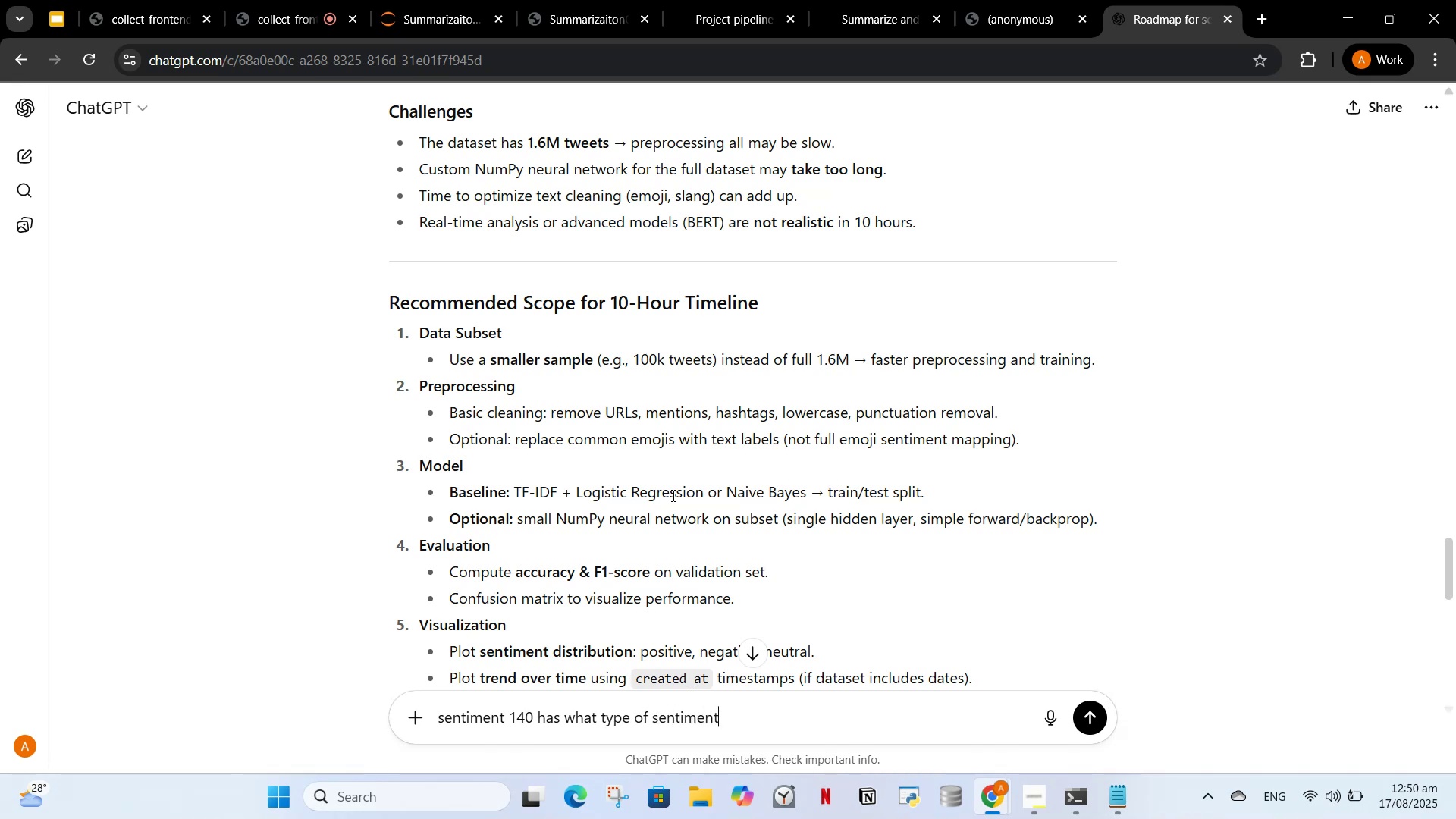 
key(Enter)
 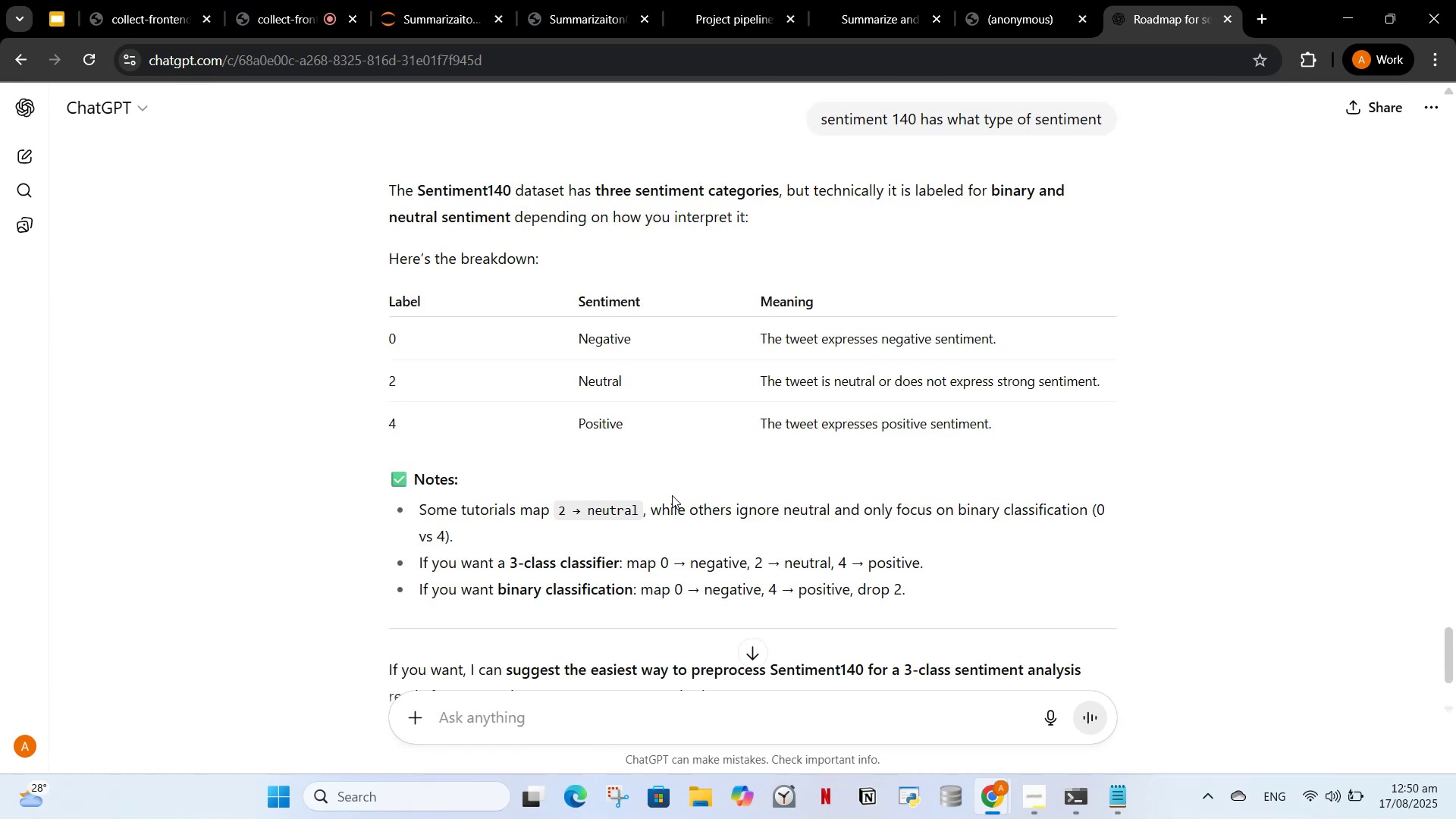 
wait(11.01)
 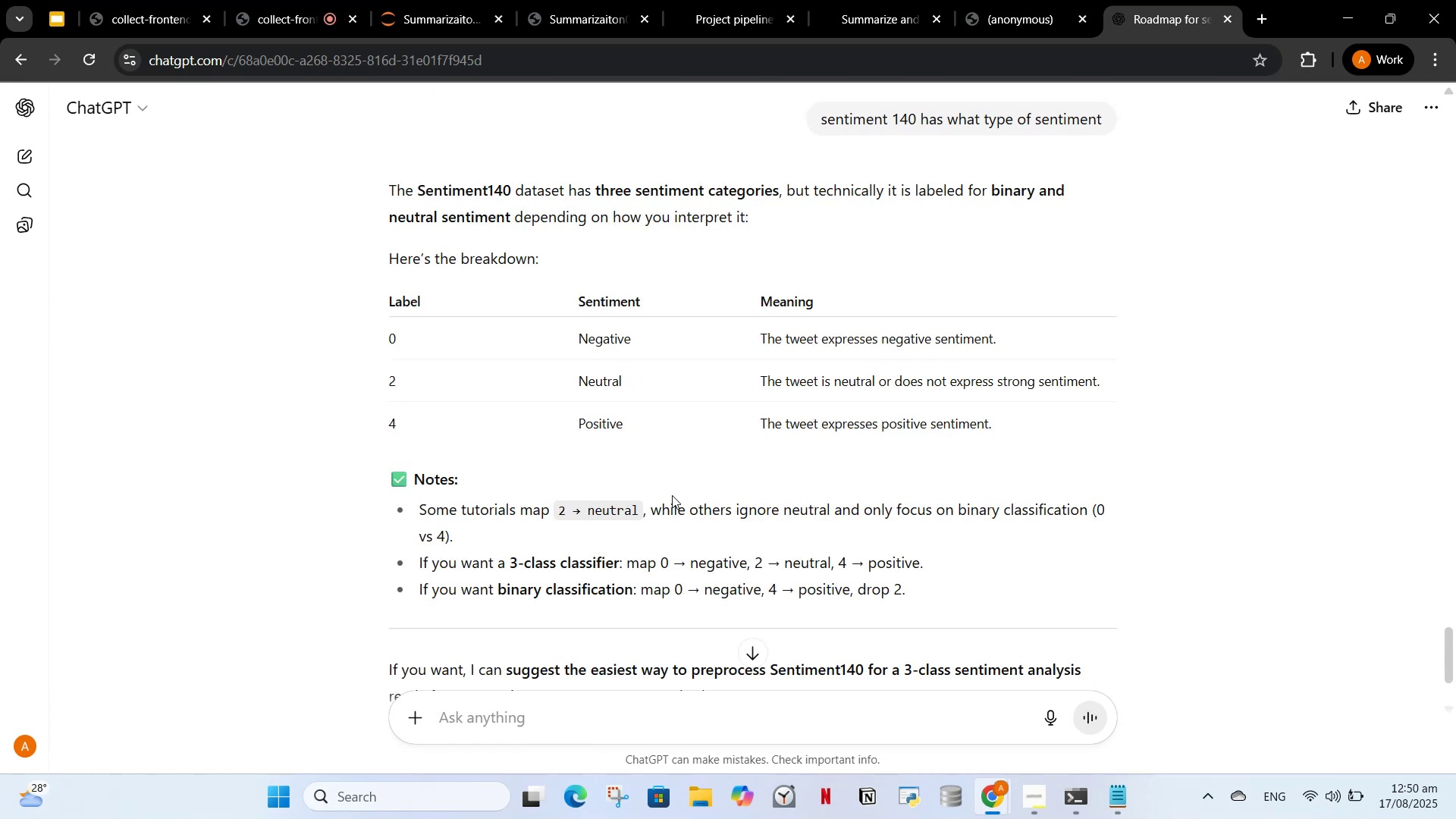 
left_click([573, 6])
 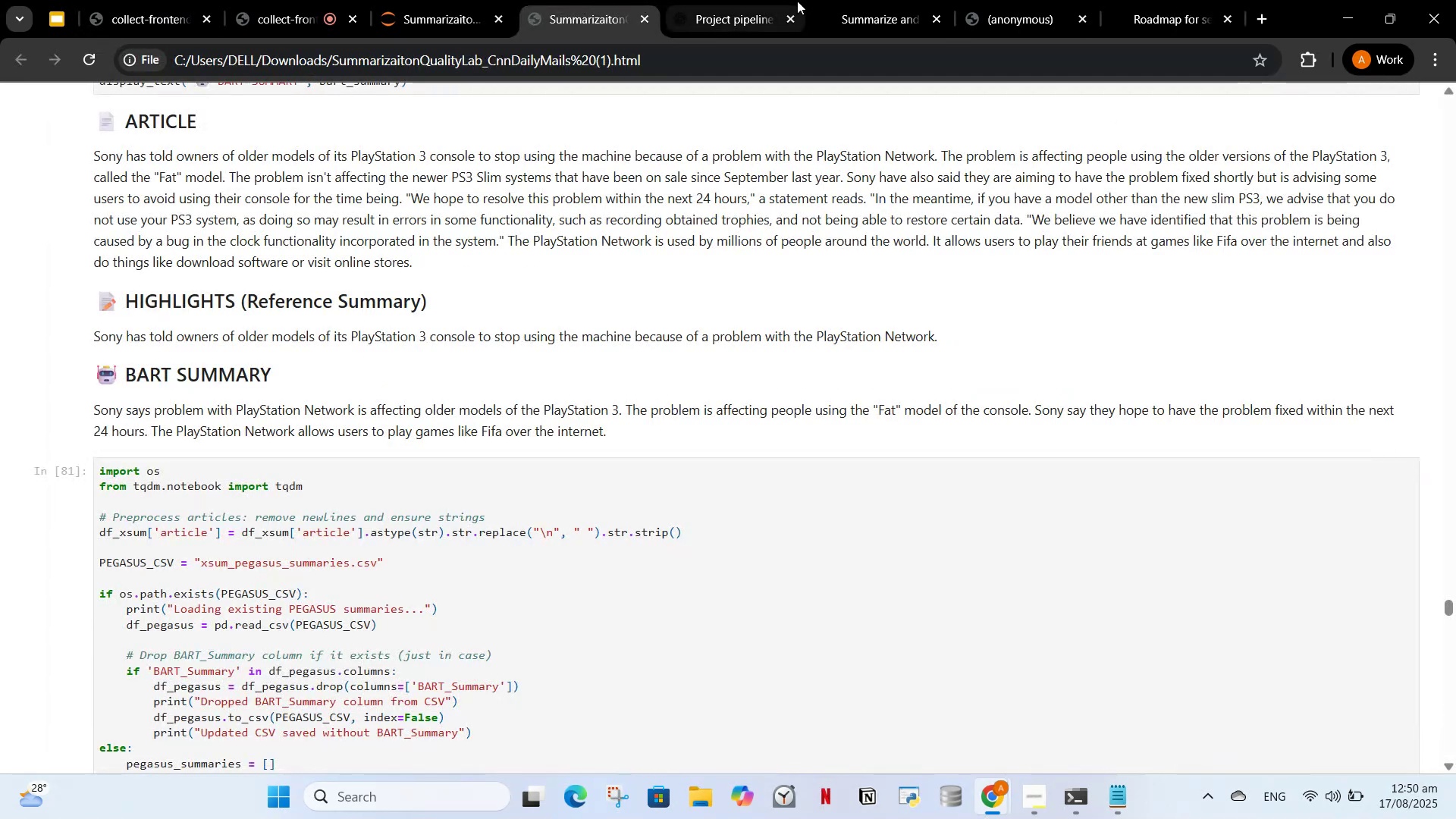 
left_click([797, 1])
 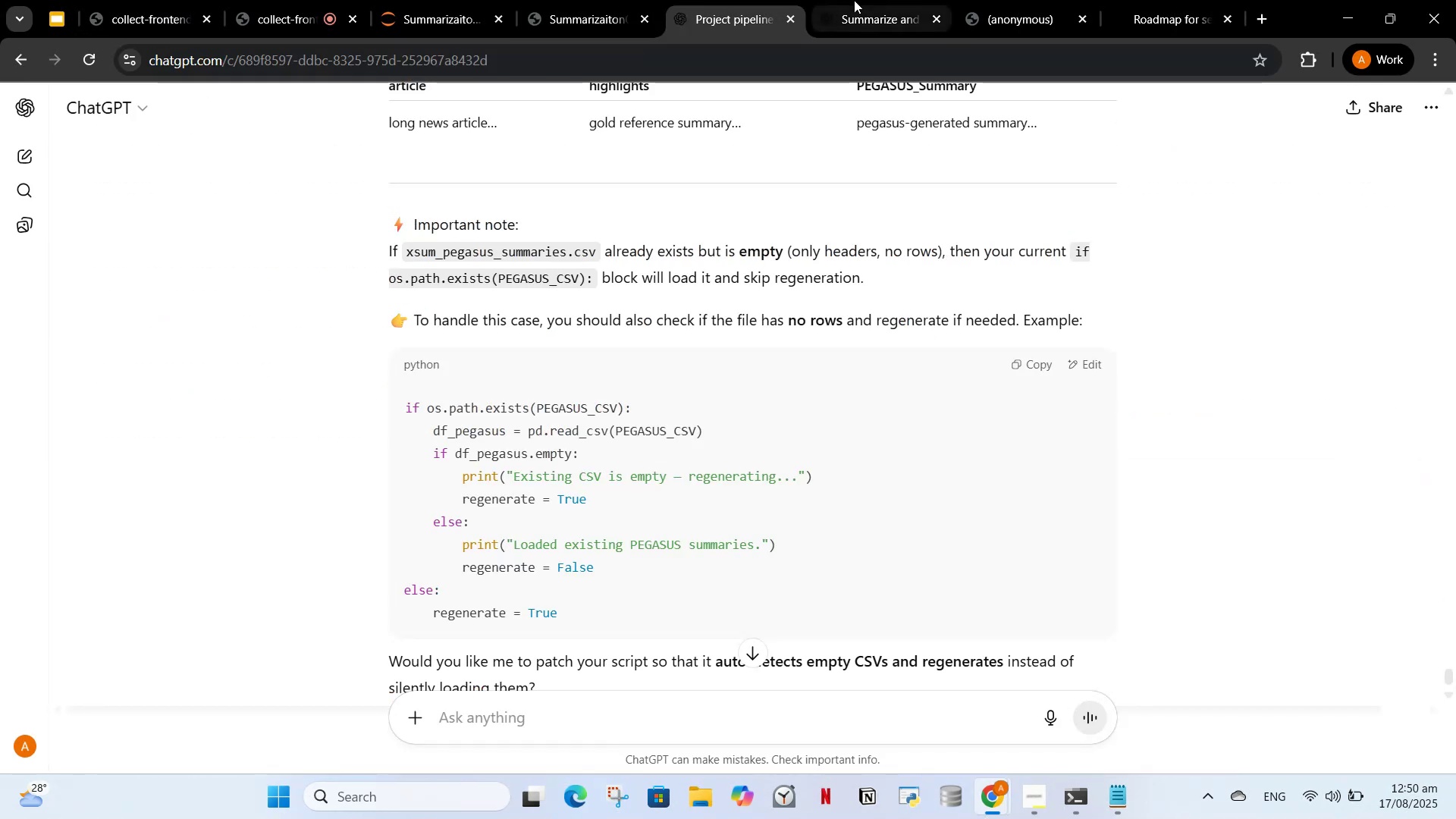 
left_click([855, 0])
 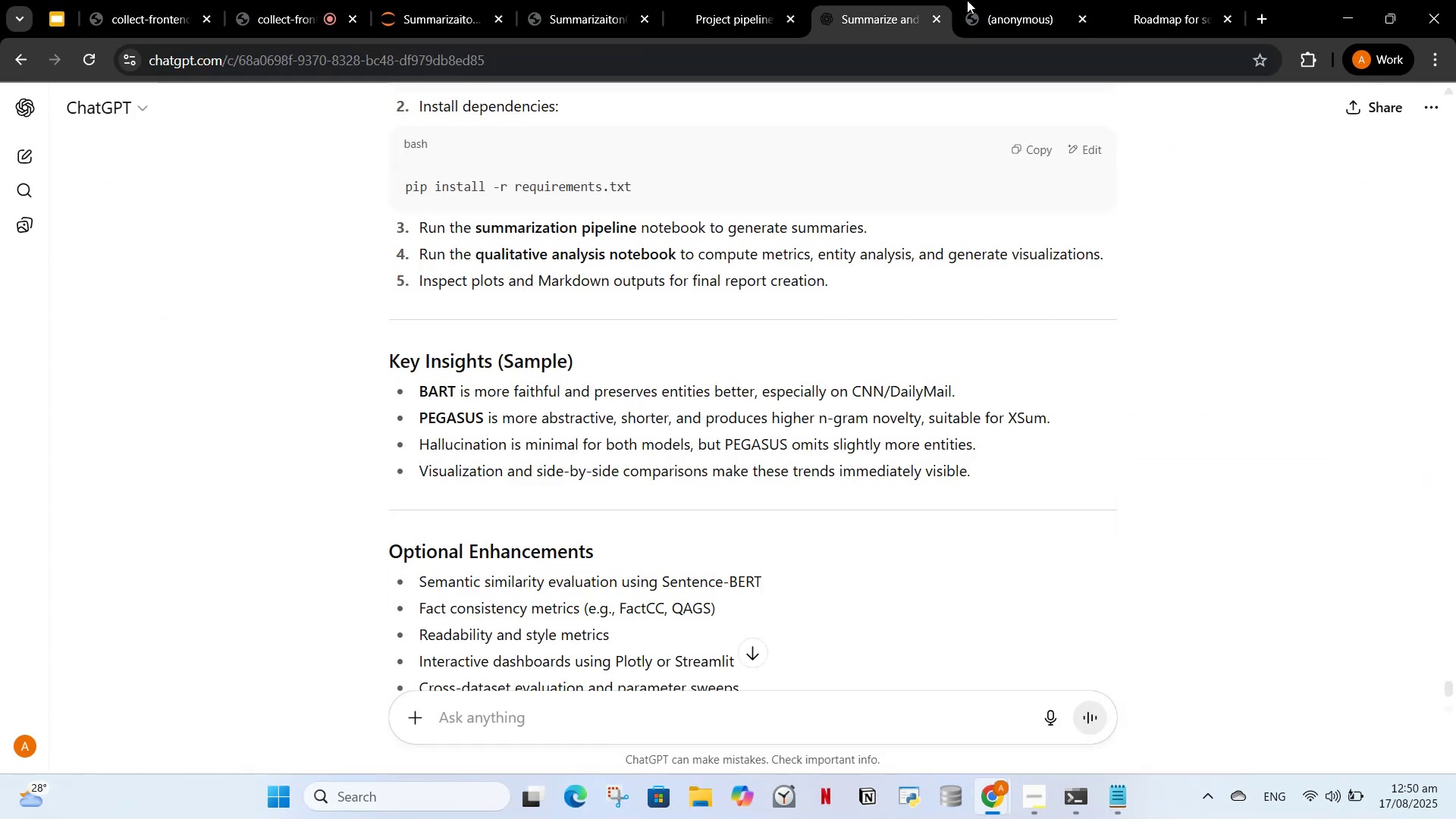 
left_click([985, 0])
 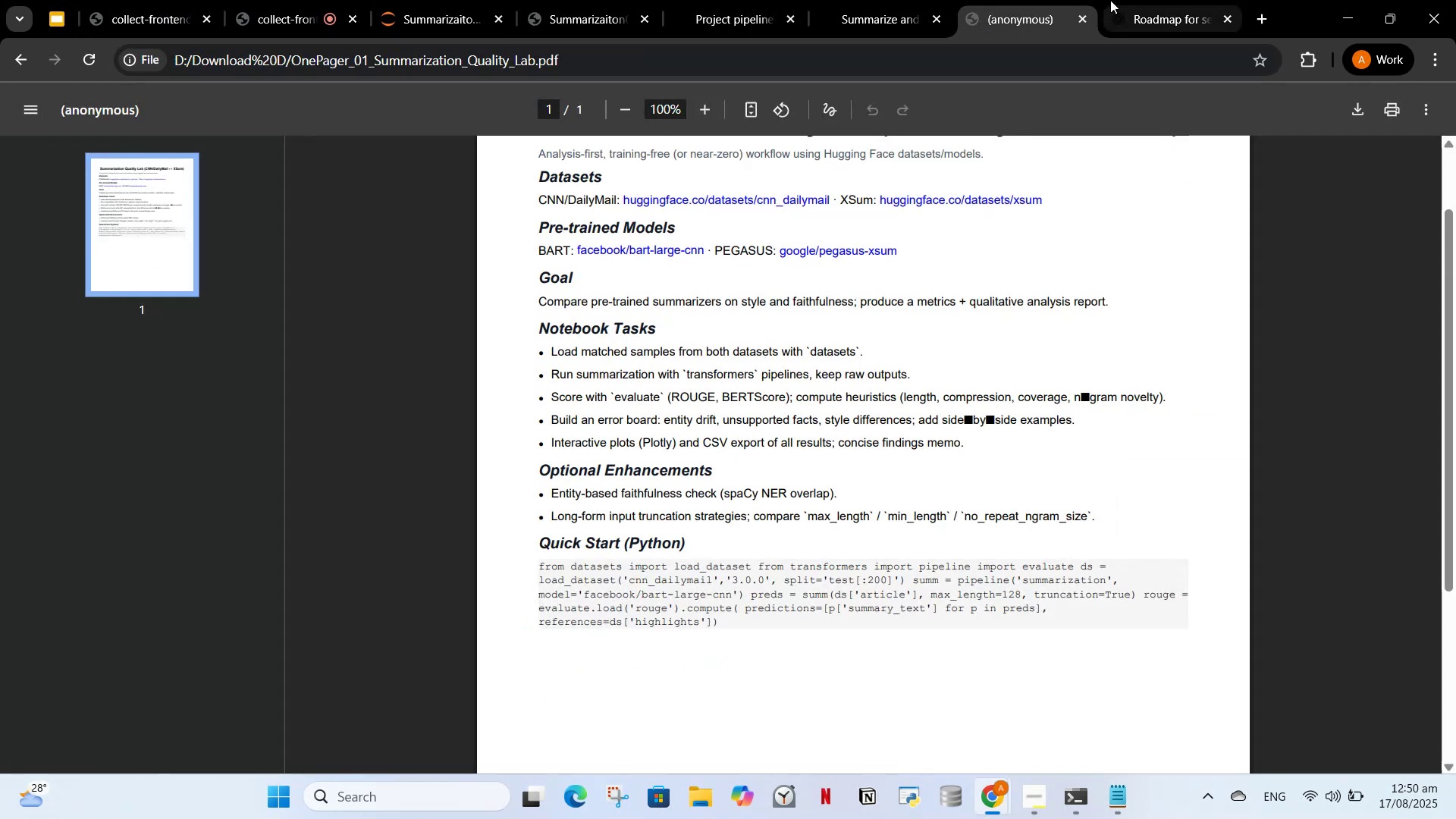 
left_click([1110, 0])
 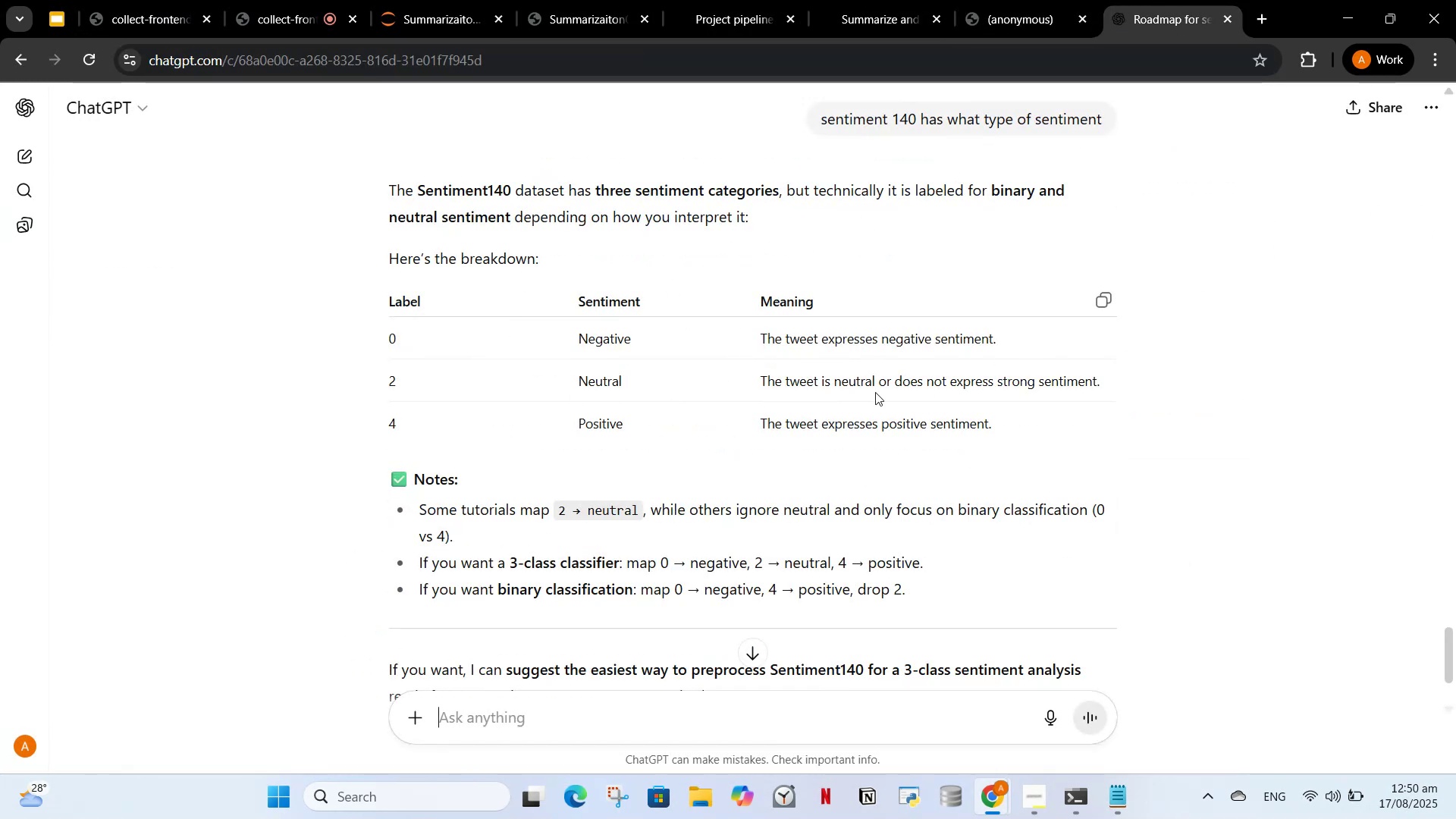 
wait(11.28)
 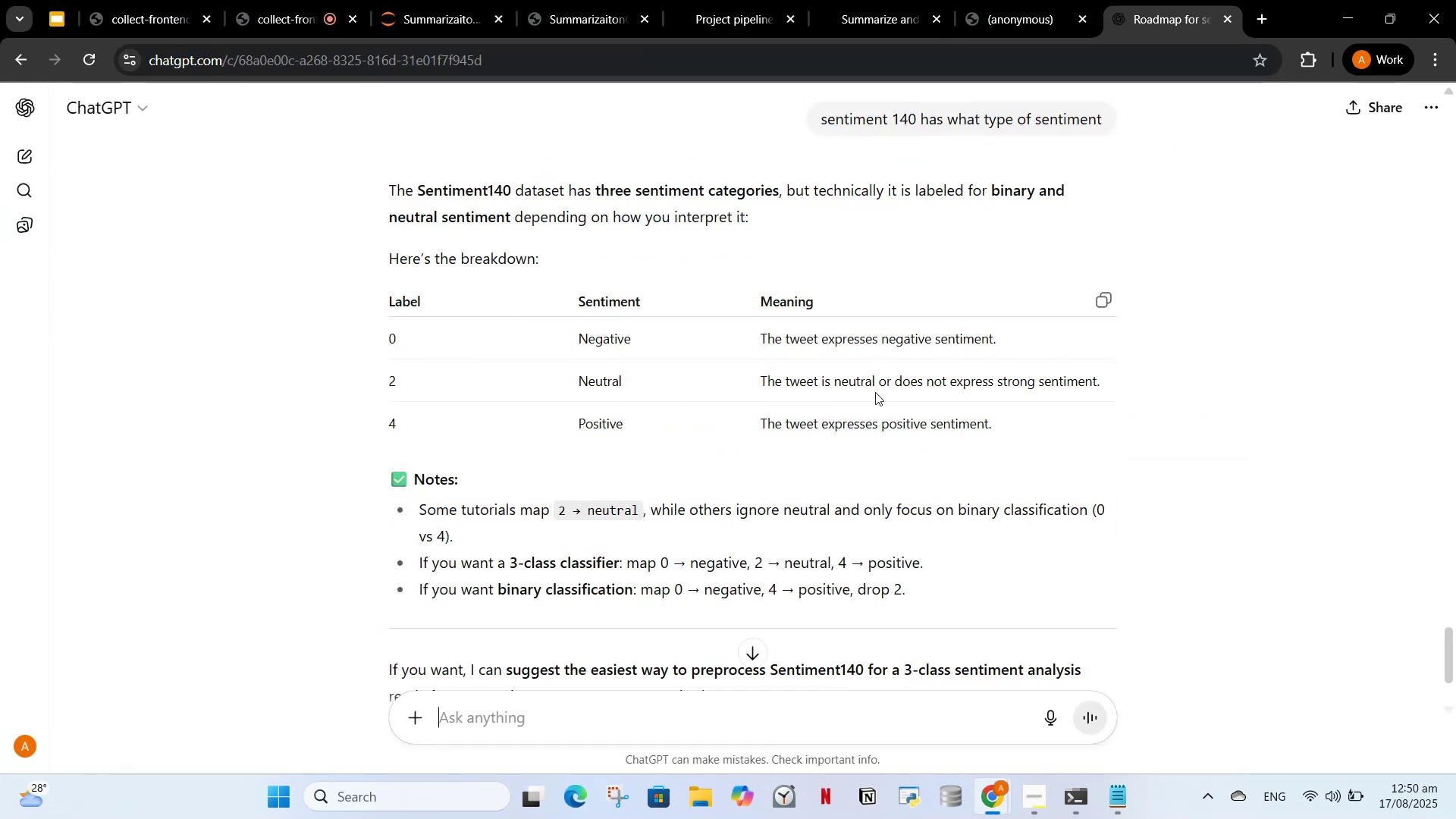 
scroll: coordinate [624, 322], scroll_direction: down, amount: 4.0
 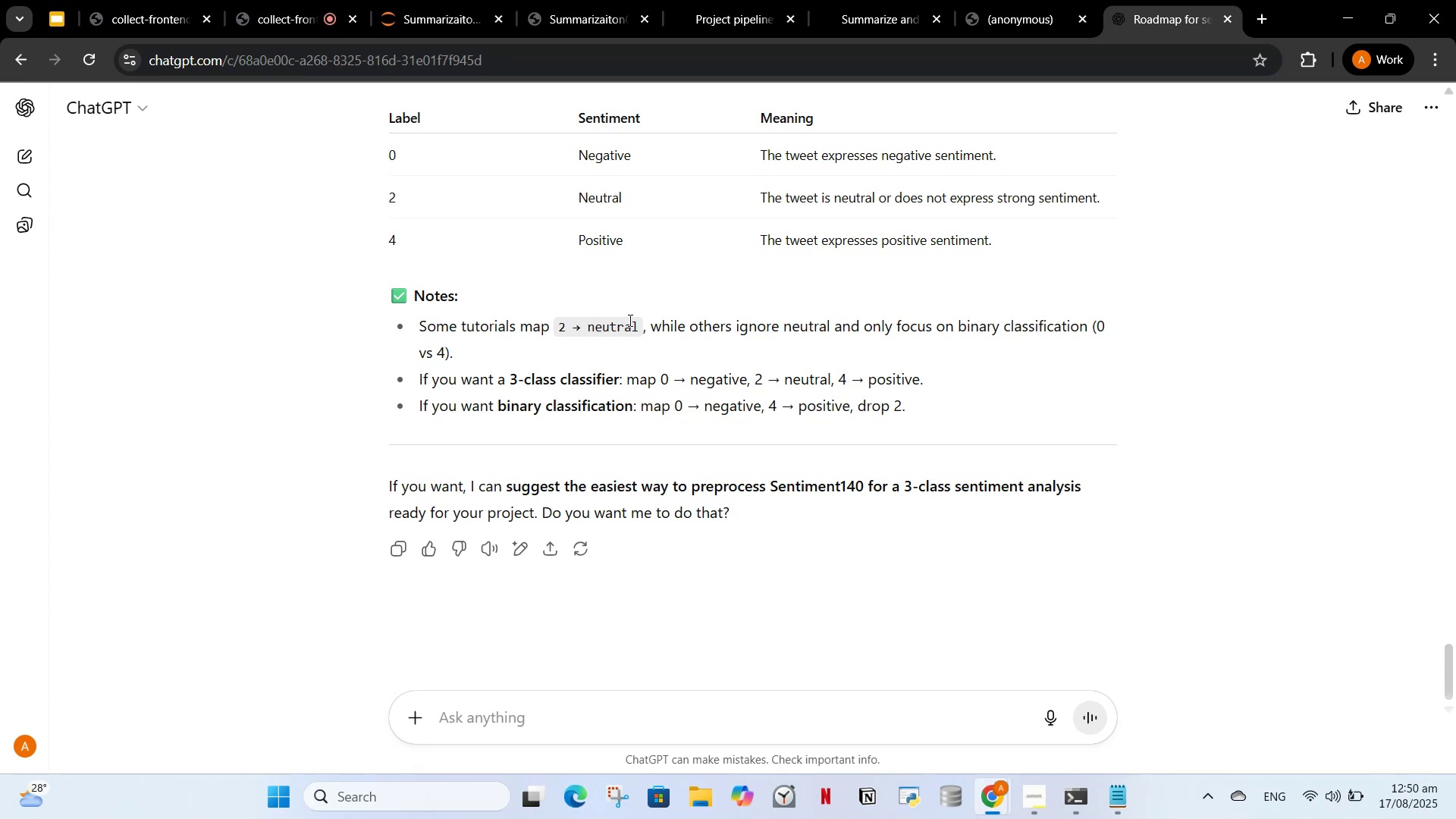 
wait(11.33)
 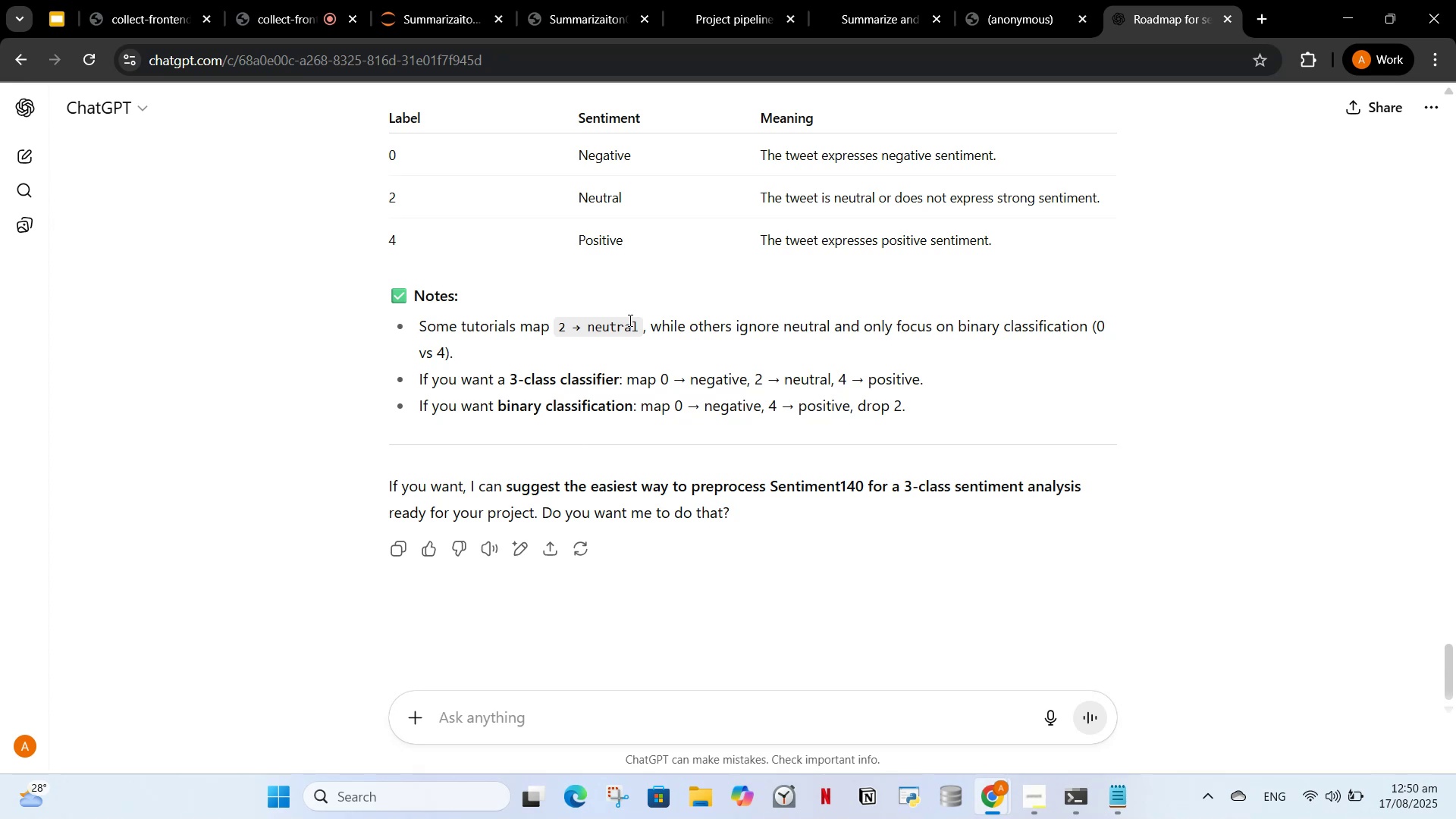 
type(i want )
key(Backspace)
type(i want 3 class classifiert)
key(Backspace)
 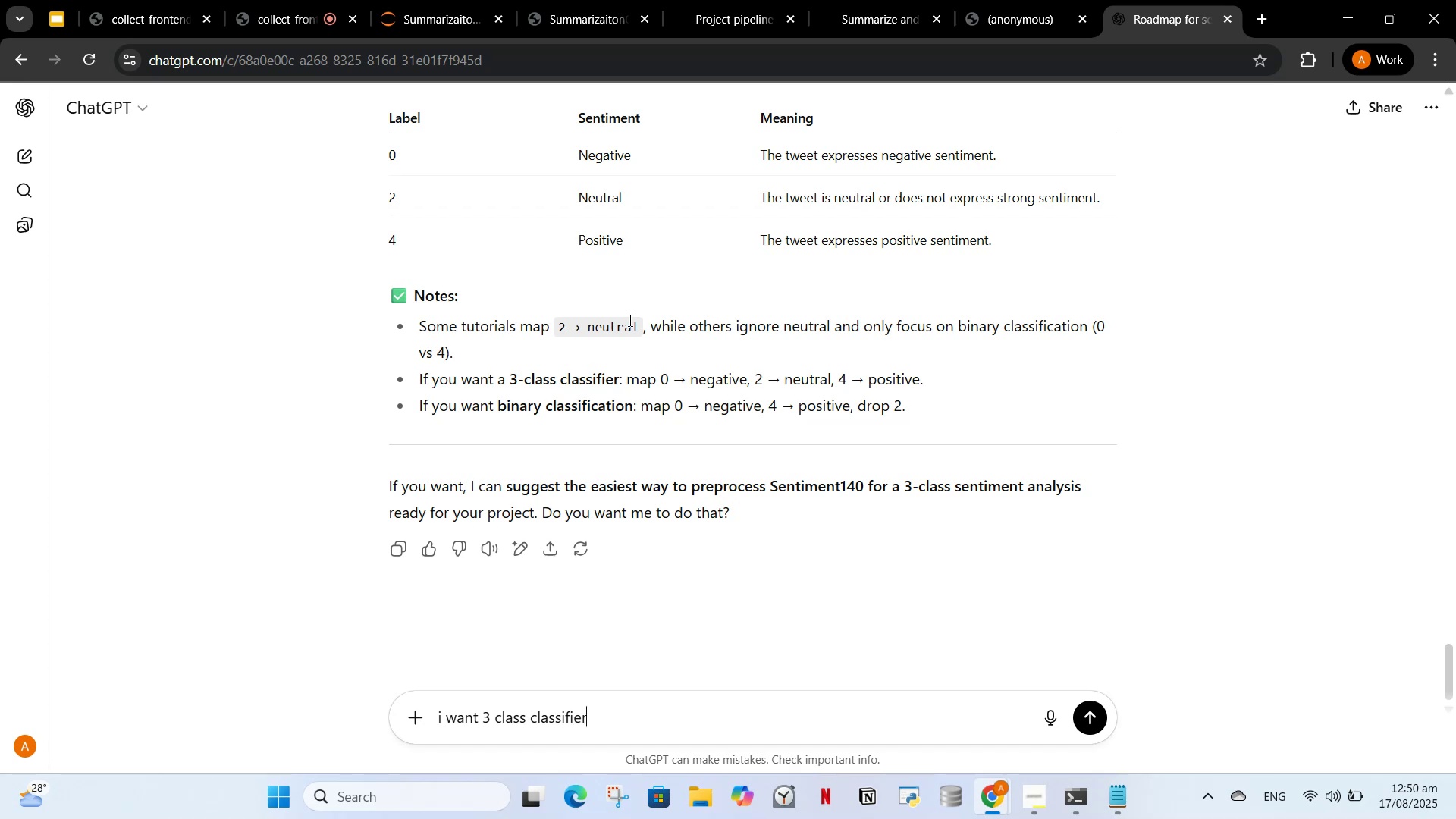 
key(Enter)
 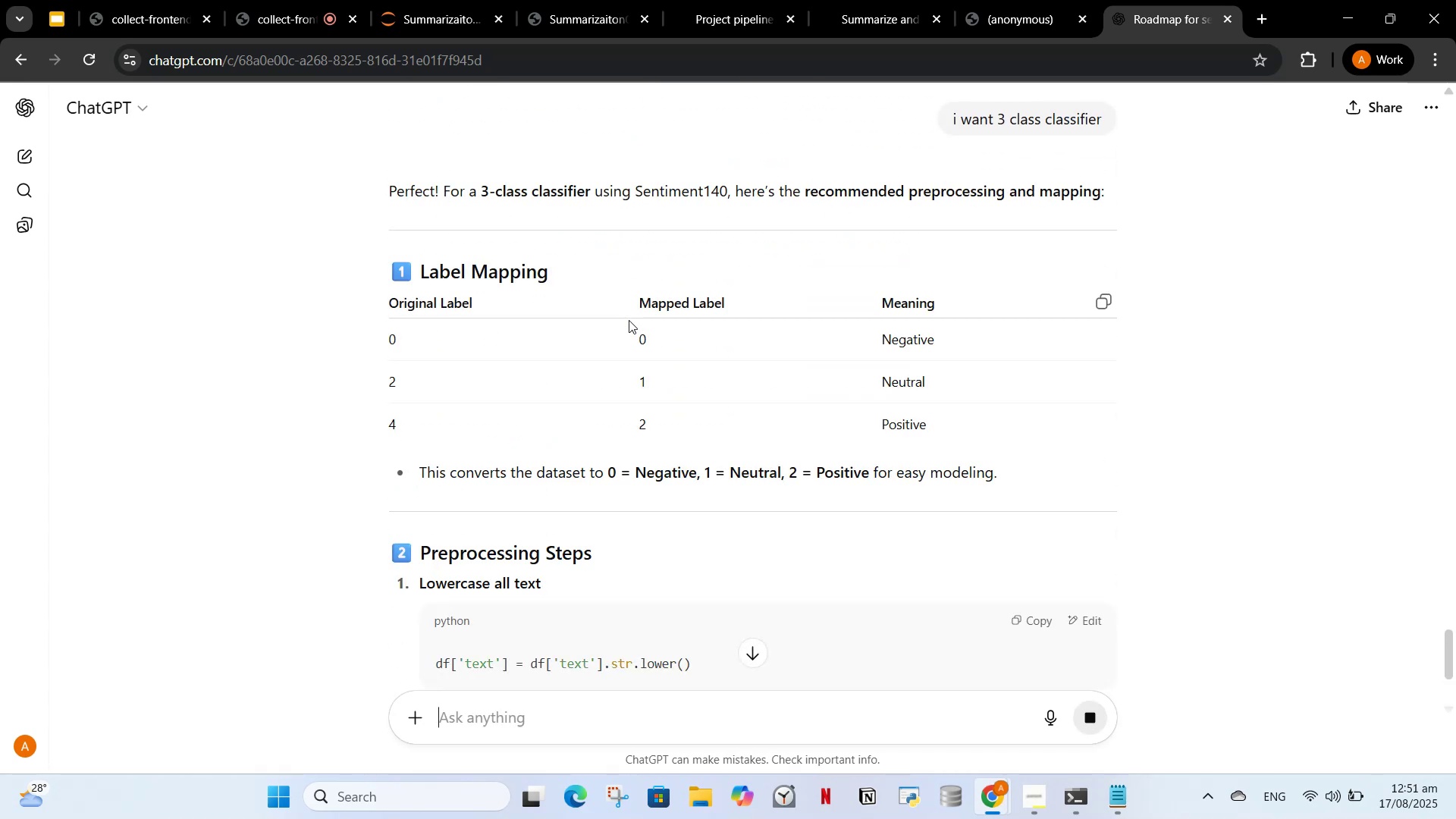 
wait(6.37)
 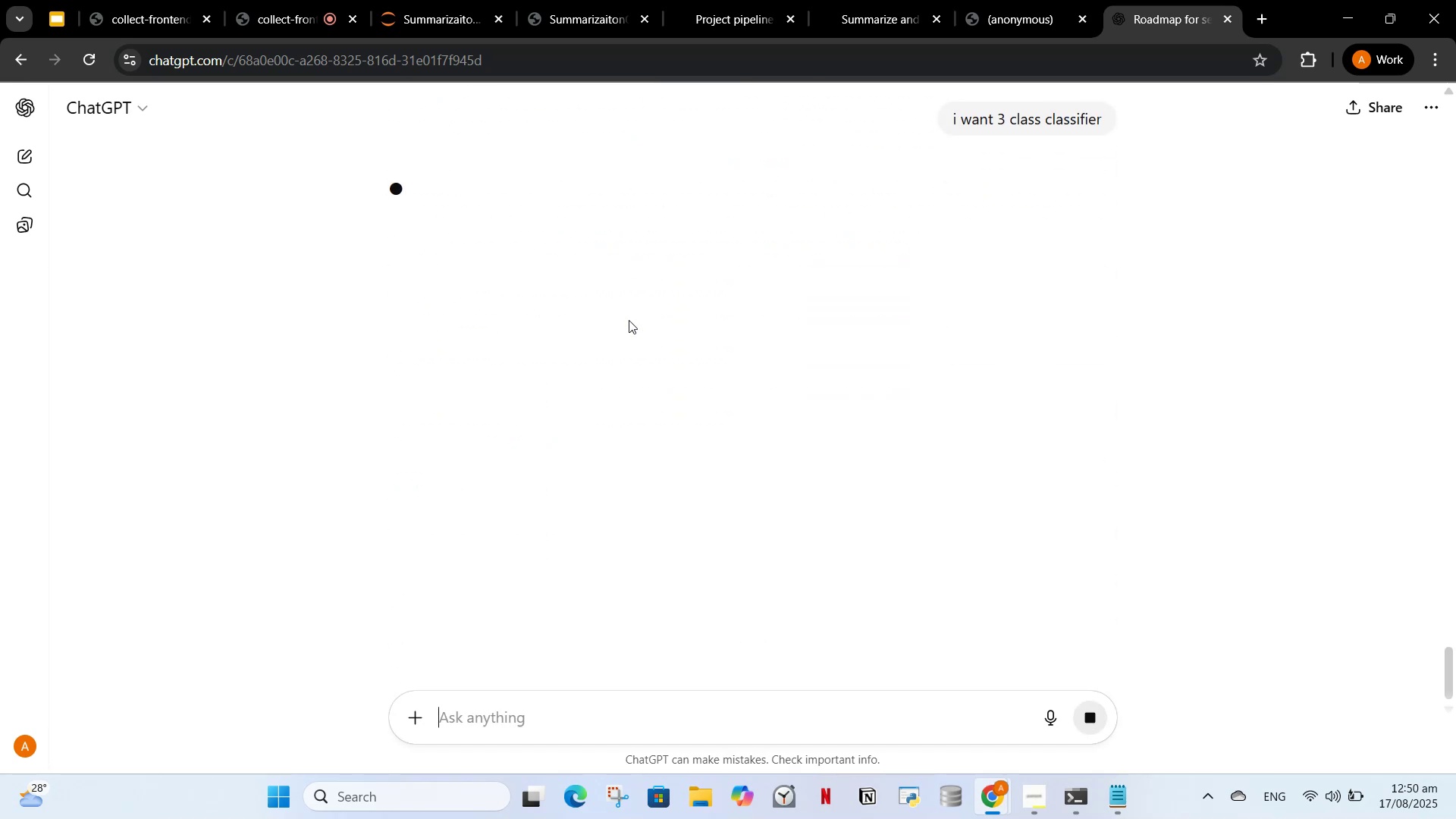 
scroll: coordinate [585, 261], scroll_direction: down, amount: 3.0
 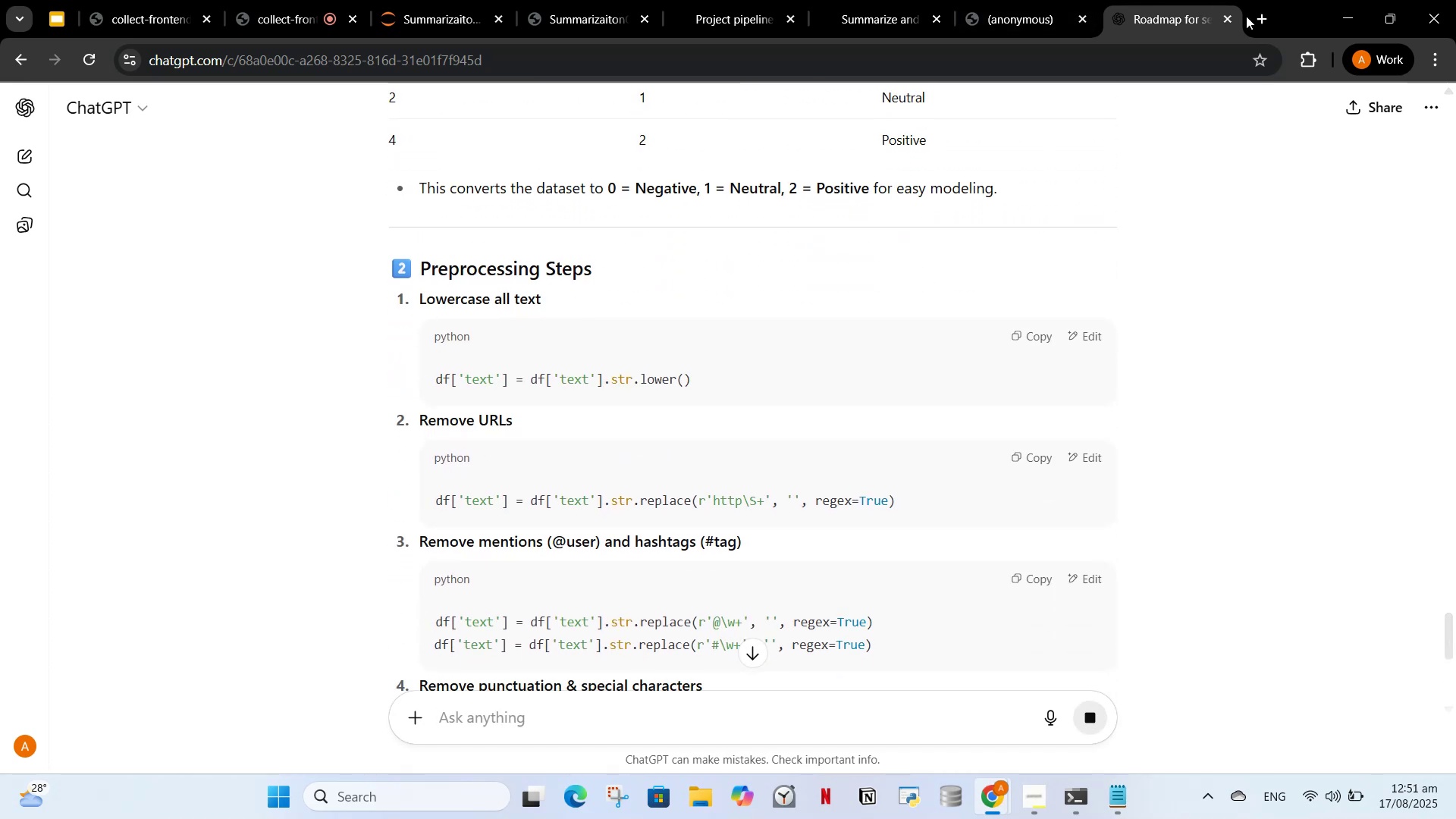 
left_click([1260, 12])
 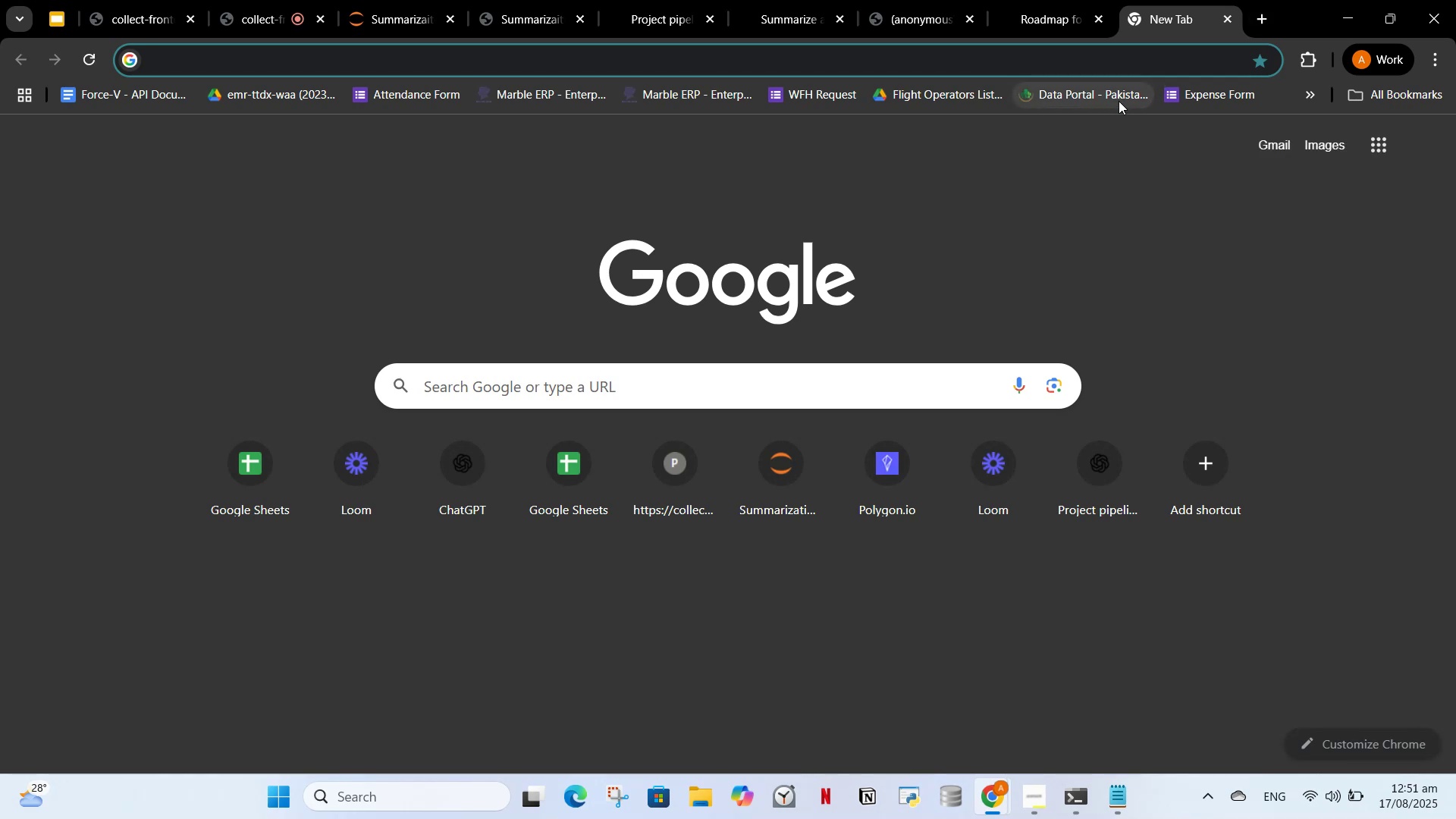 
key(K)
 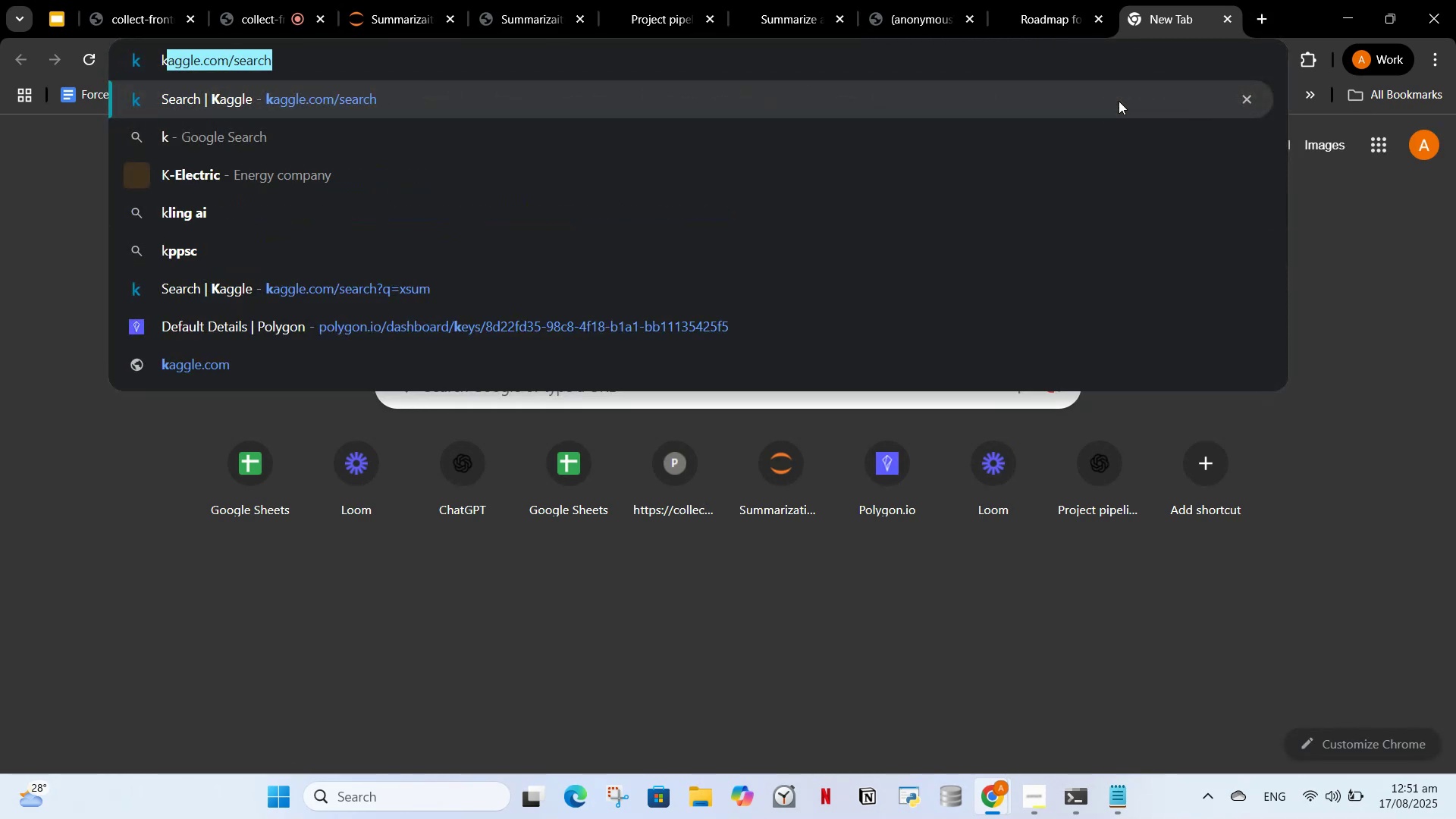 
key(Enter)
 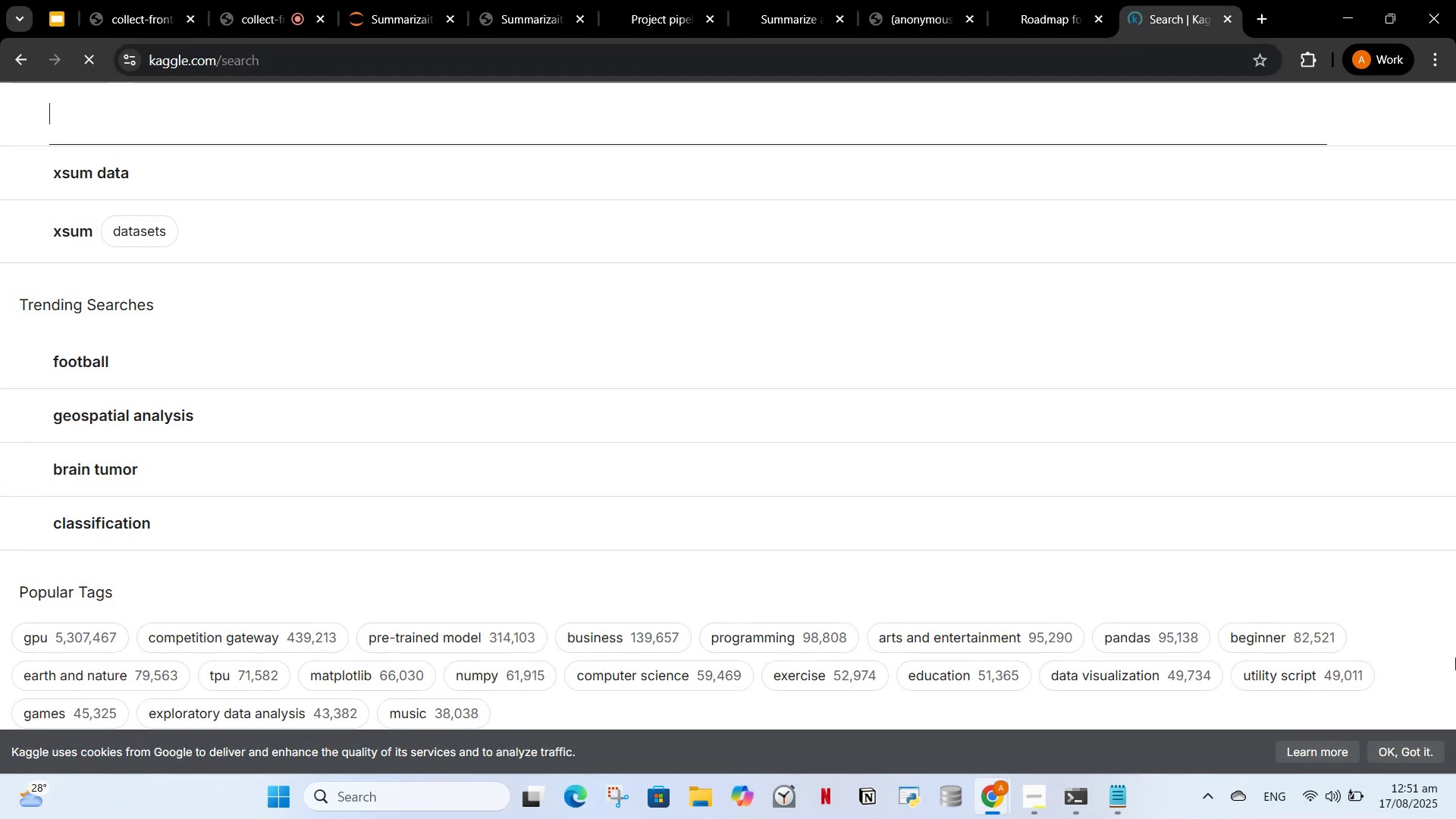 
left_click([1398, 746])
 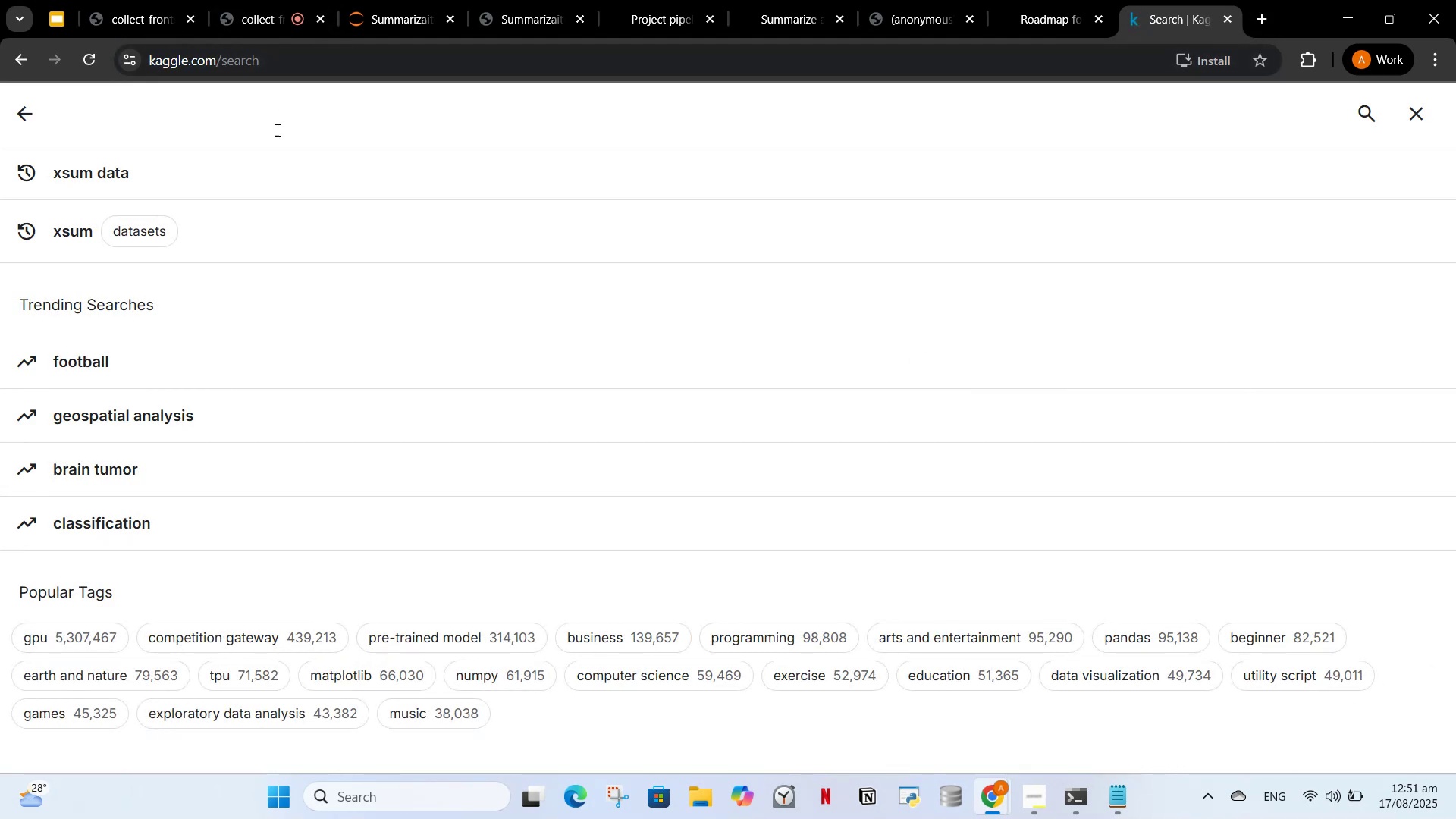 
left_click([274, 136])
 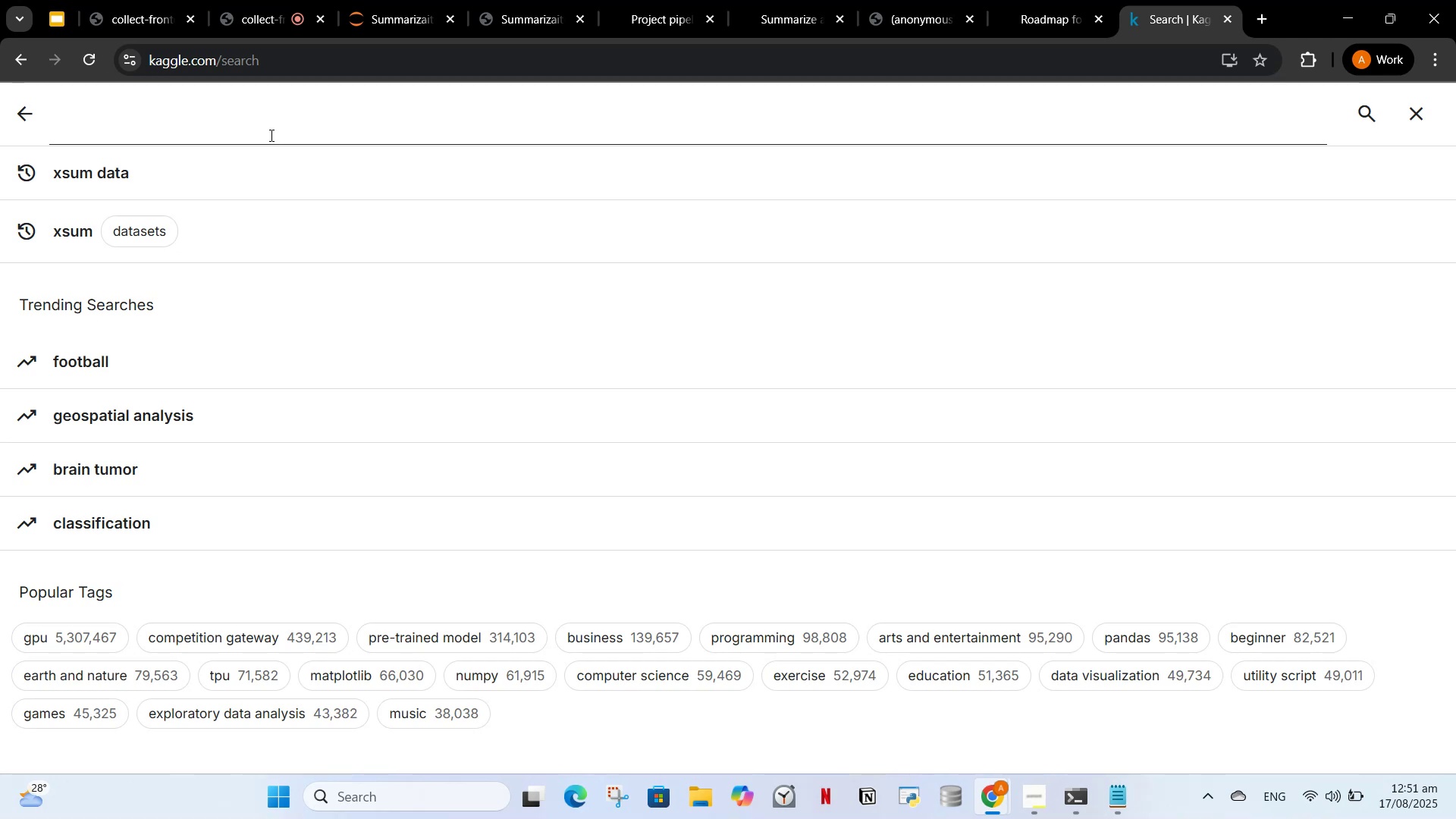 
wait(14.27)
 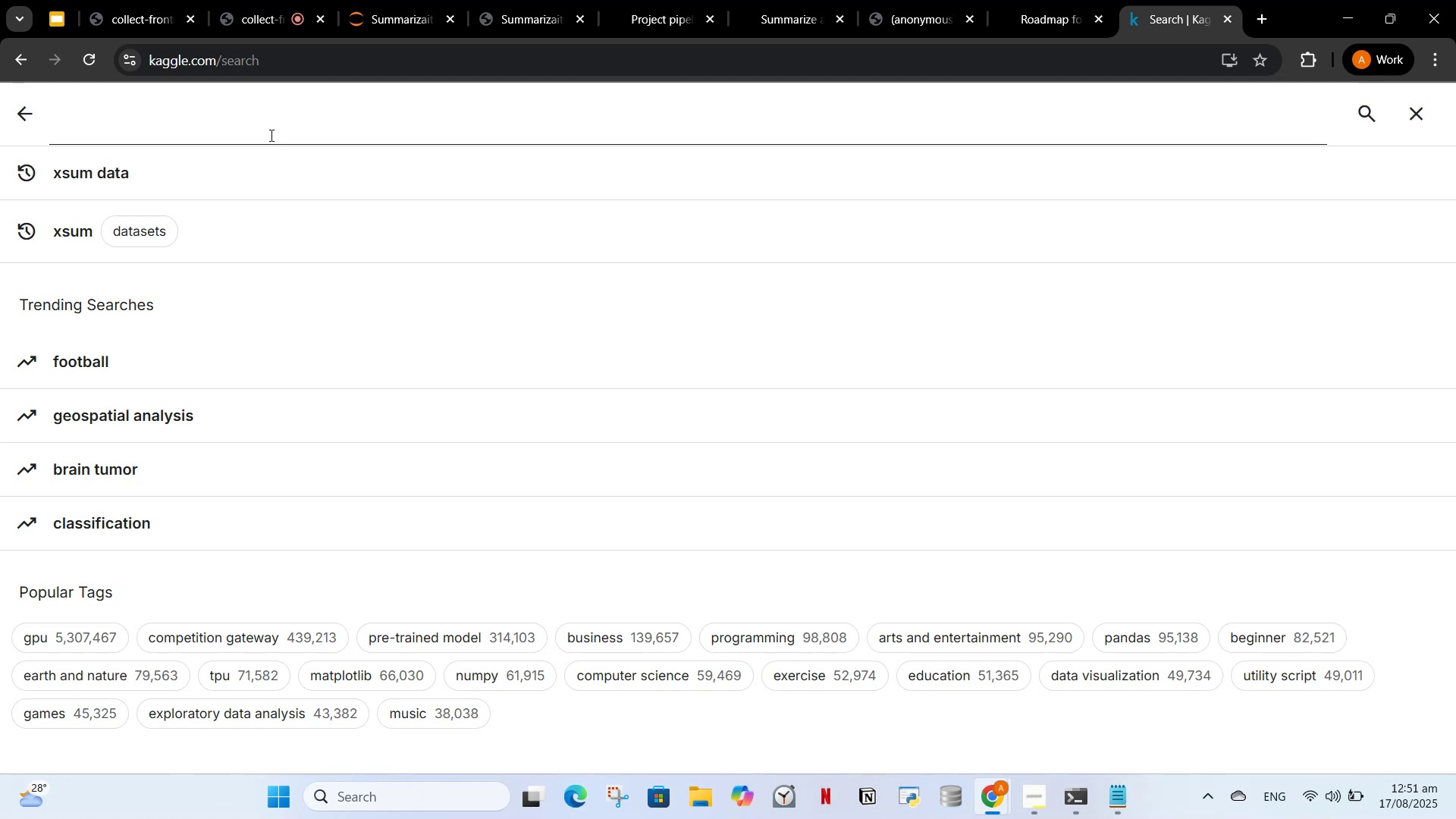 
type(Sentiment140)
 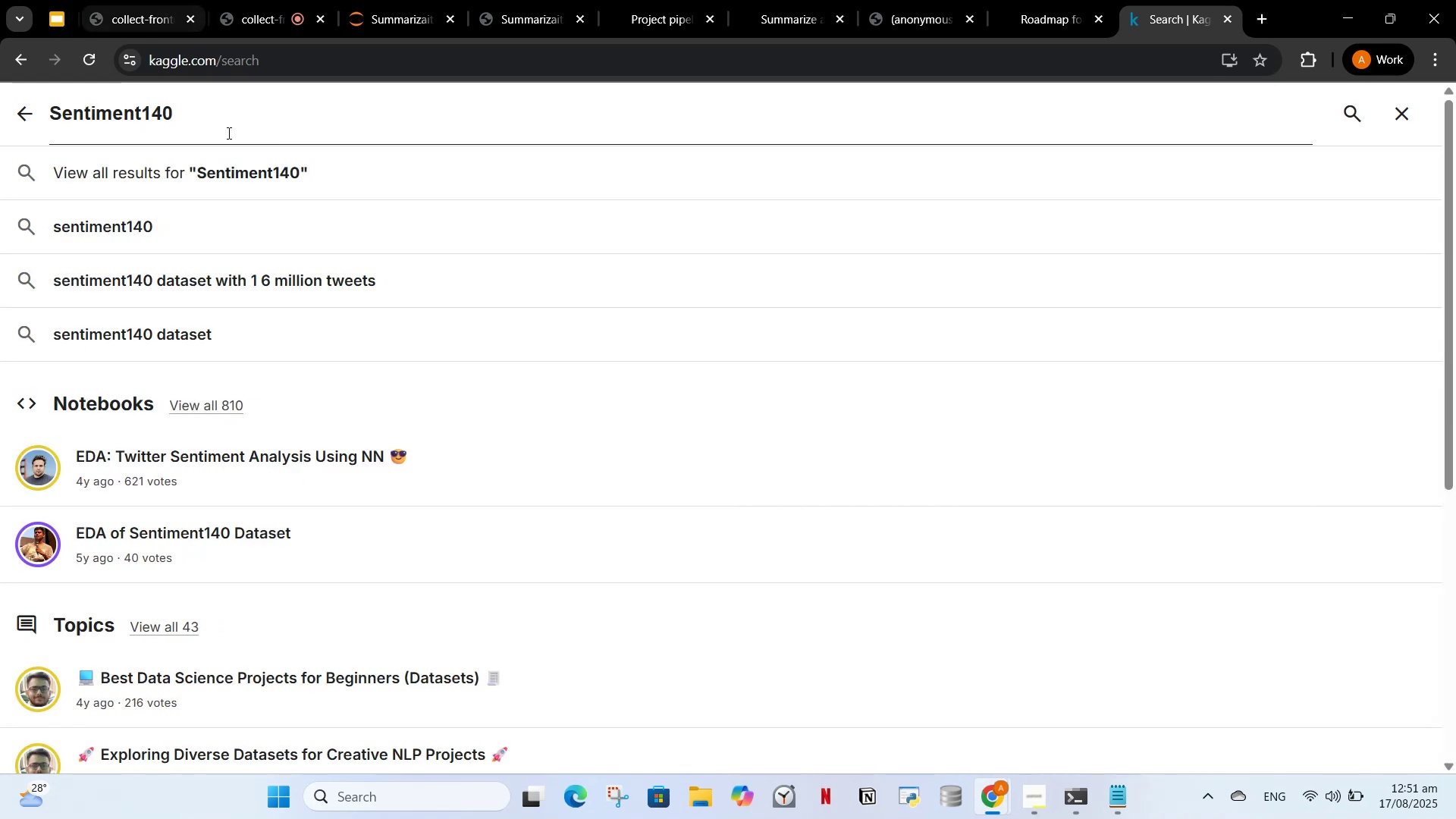 
left_click([280, 183])
 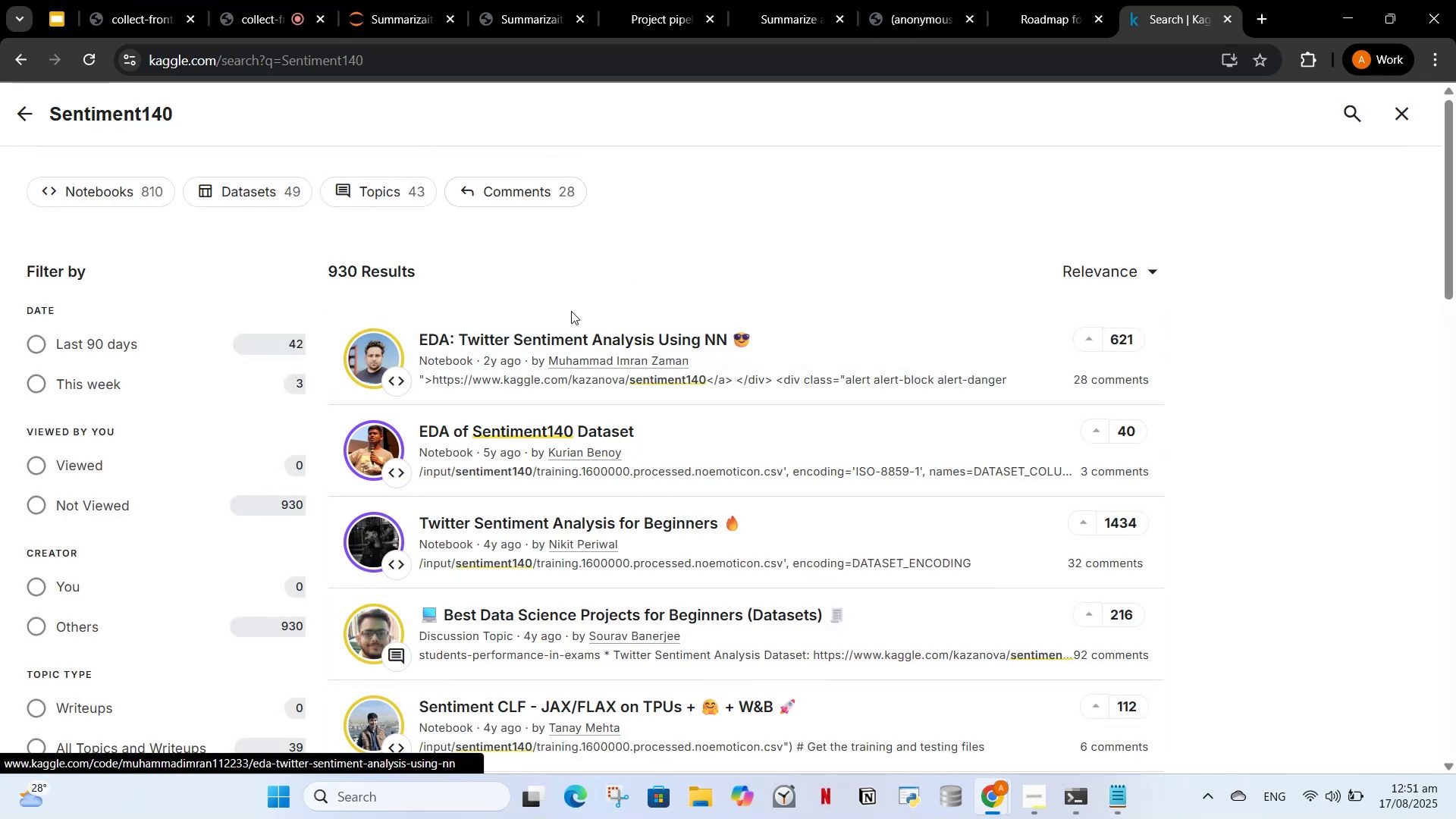 
wait(7.03)
 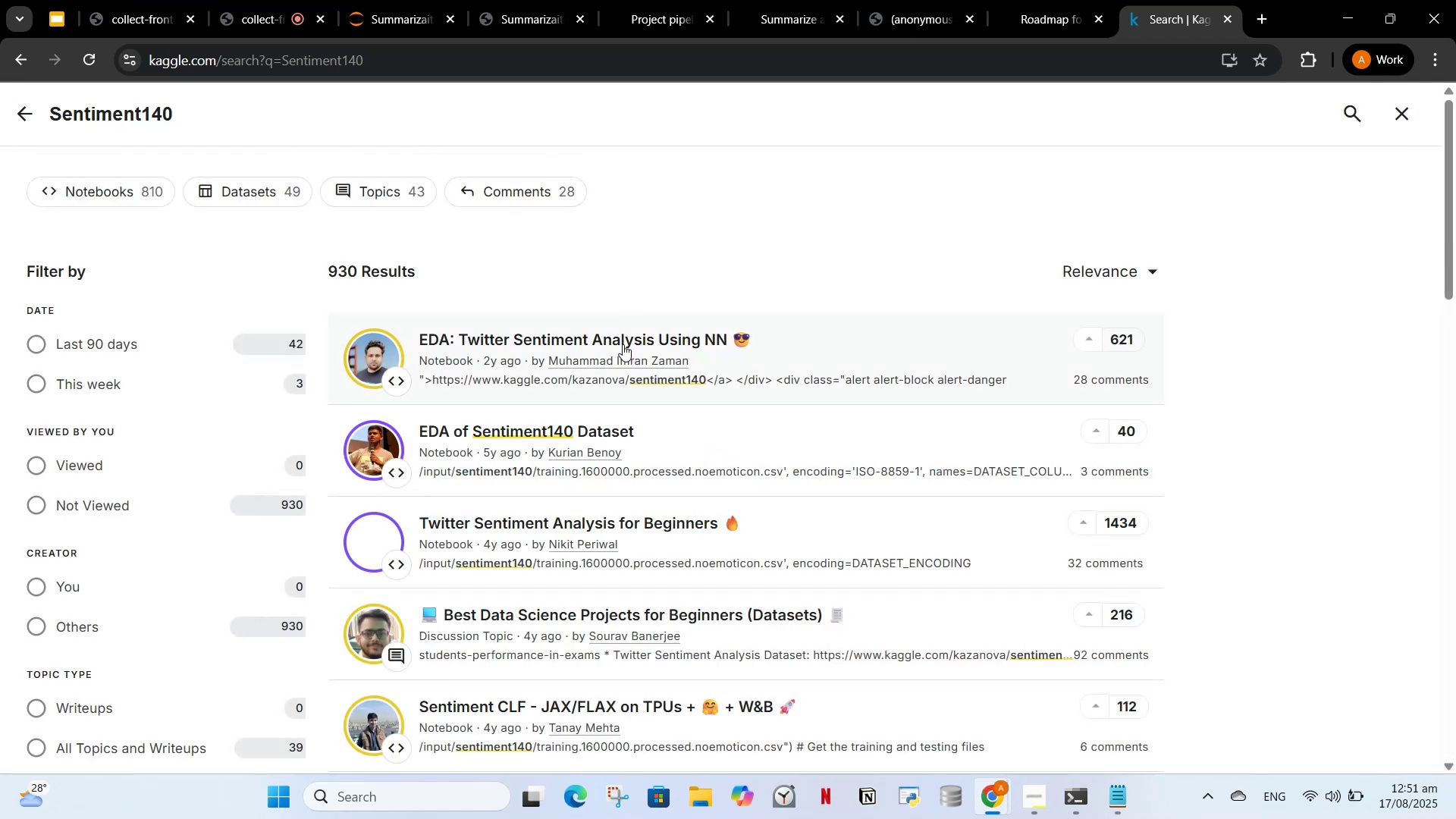 
left_click([601, 337])
 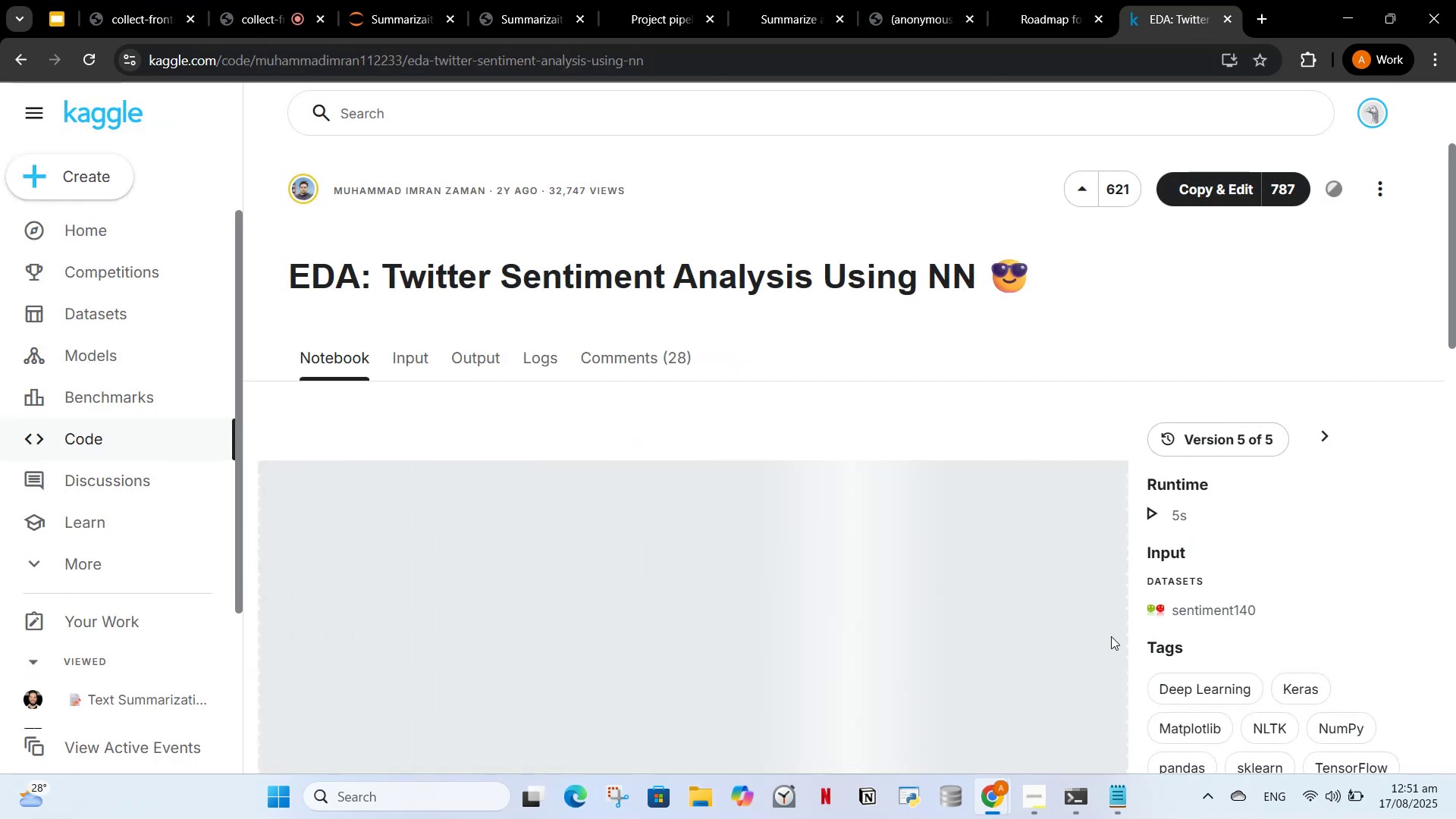 
scroll: coordinate [910, 412], scroll_direction: down, amount: 3.0
 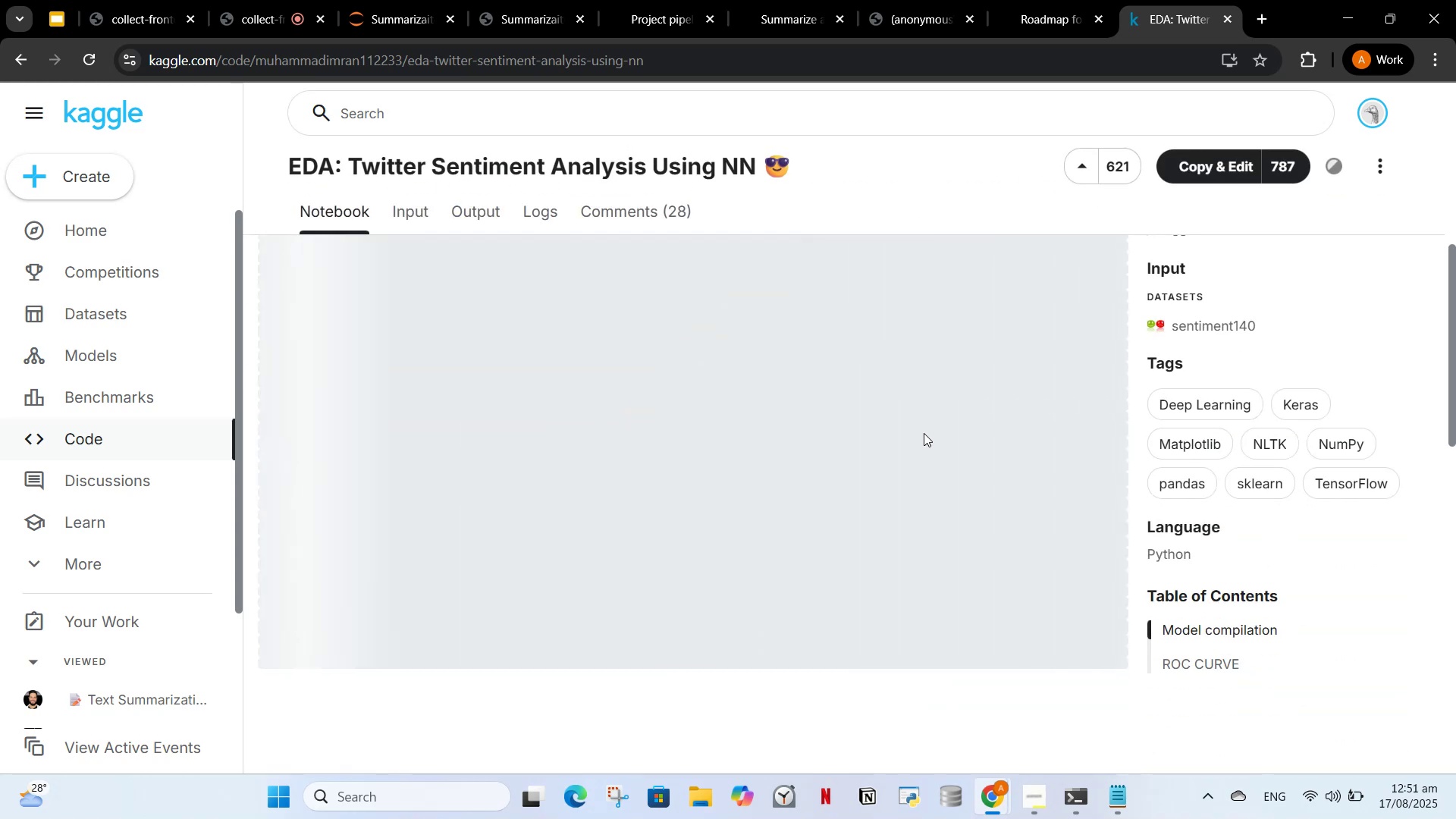 
scroll: coordinate [924, 433], scroll_direction: up, amount: 3.0
 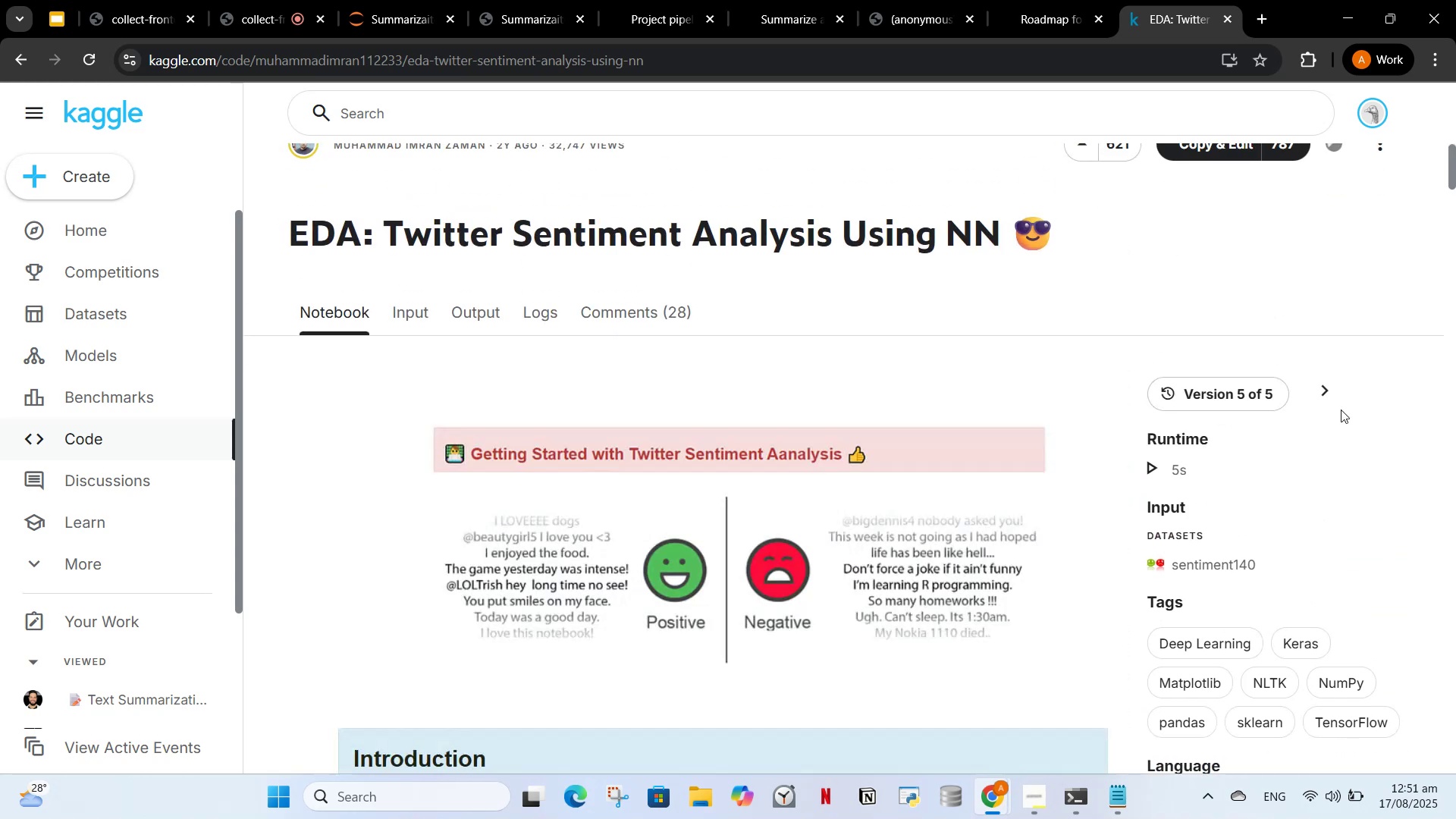 
scroll: coordinate [1092, 418], scroll_direction: down, amount: 2.0
 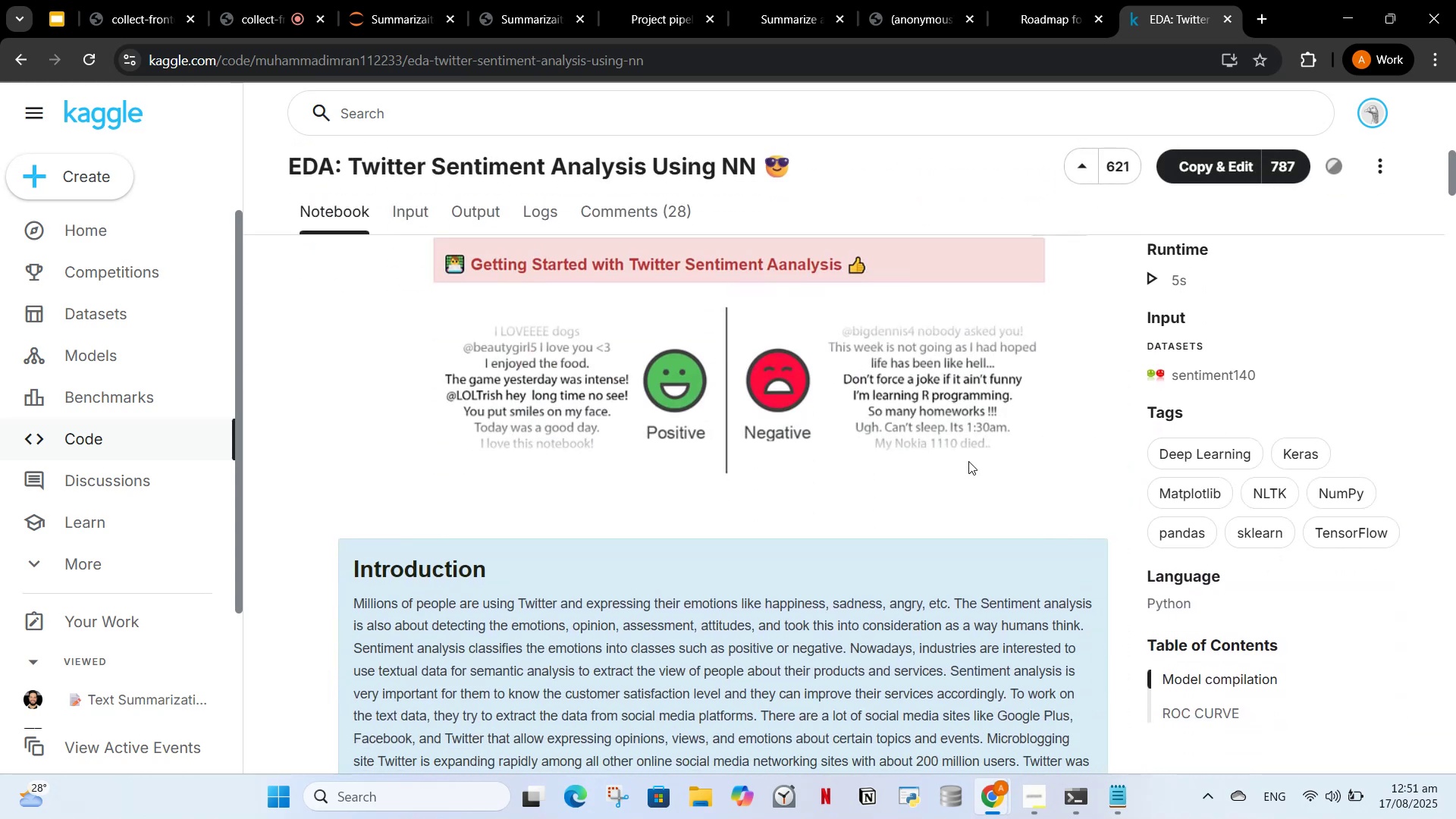 
scroll: coordinate [1026, 466], scroll_direction: up, amount: 1.0
 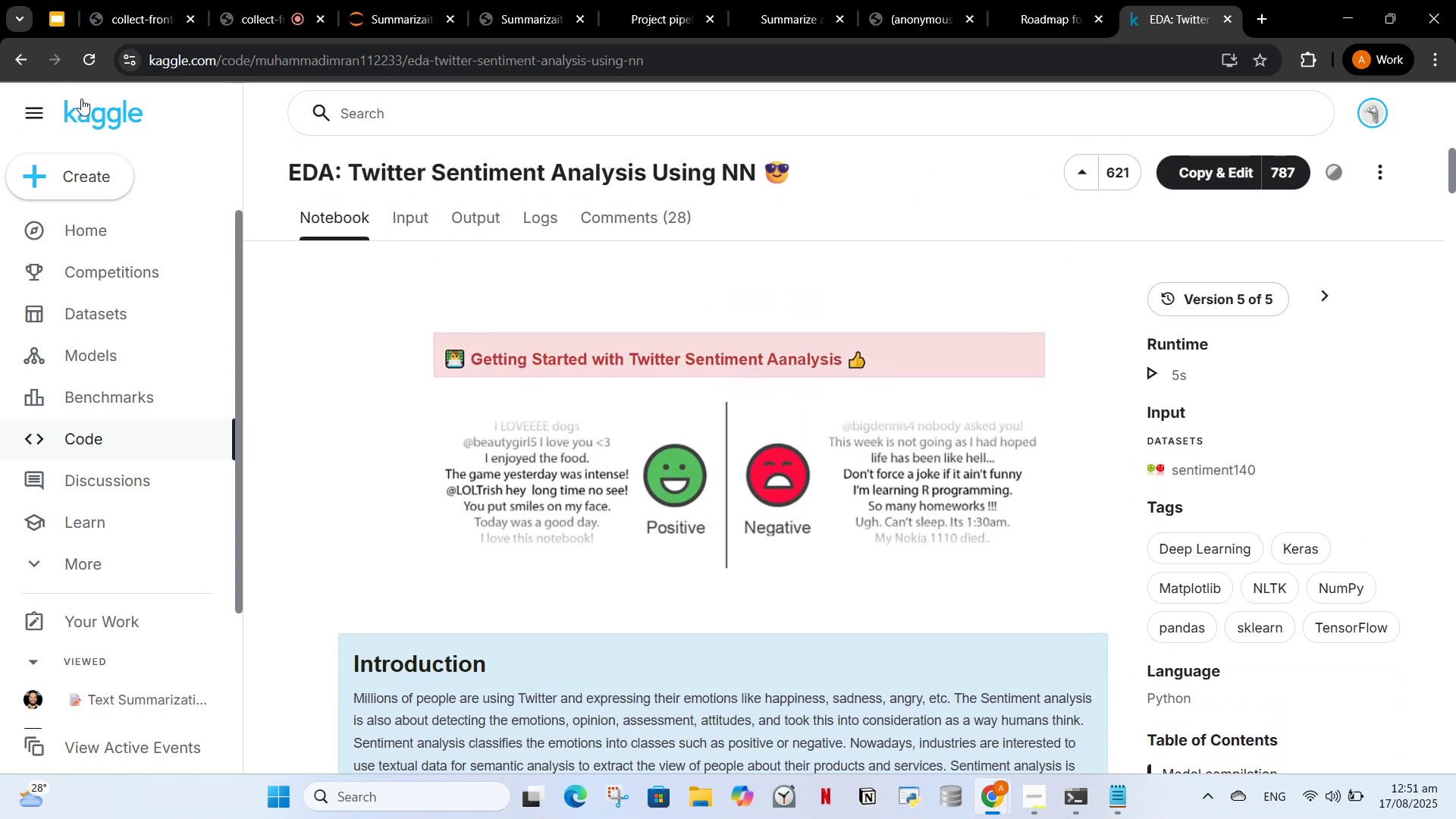 
left_click([32, 64])
 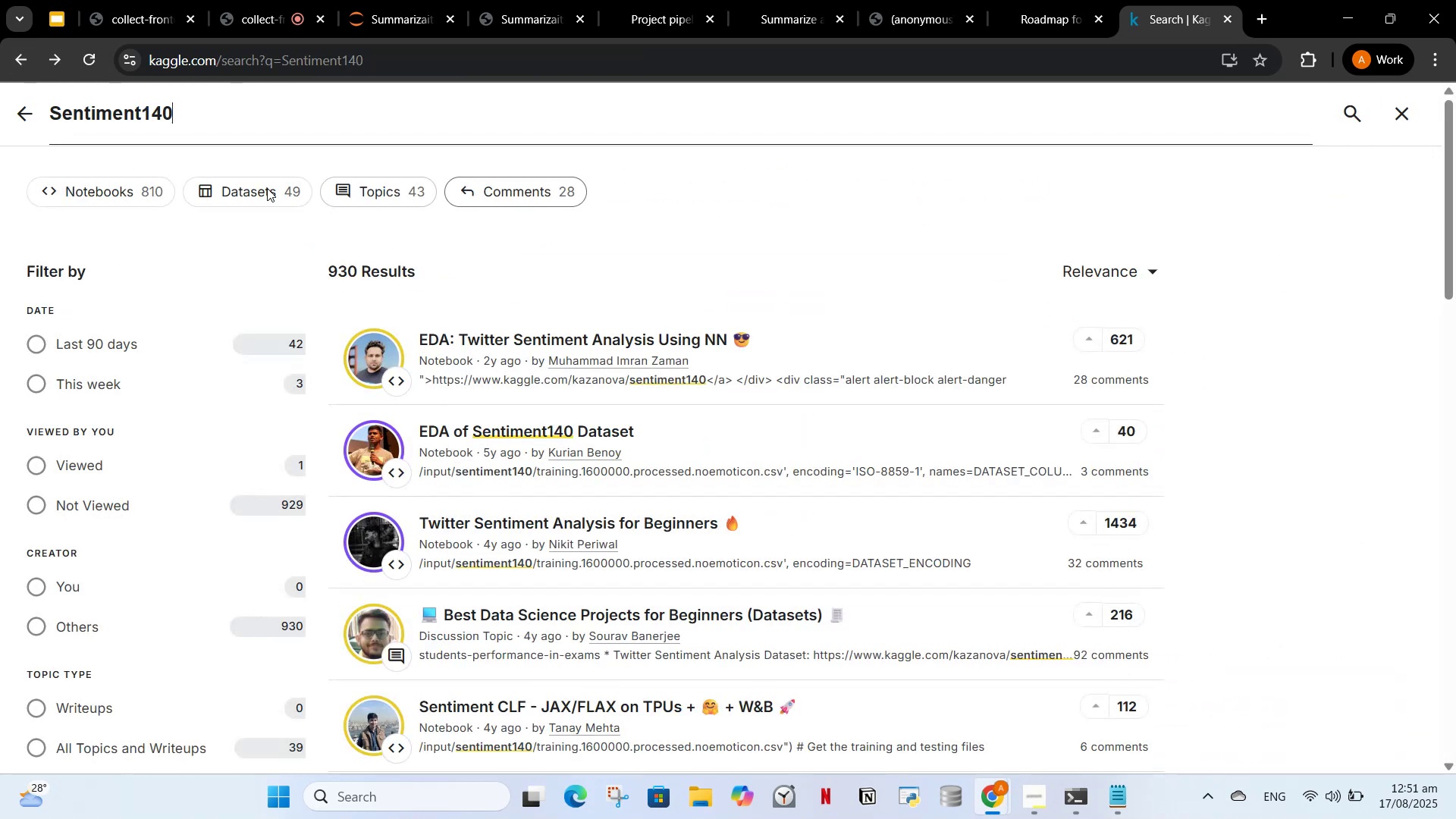 
left_click([234, 186])
 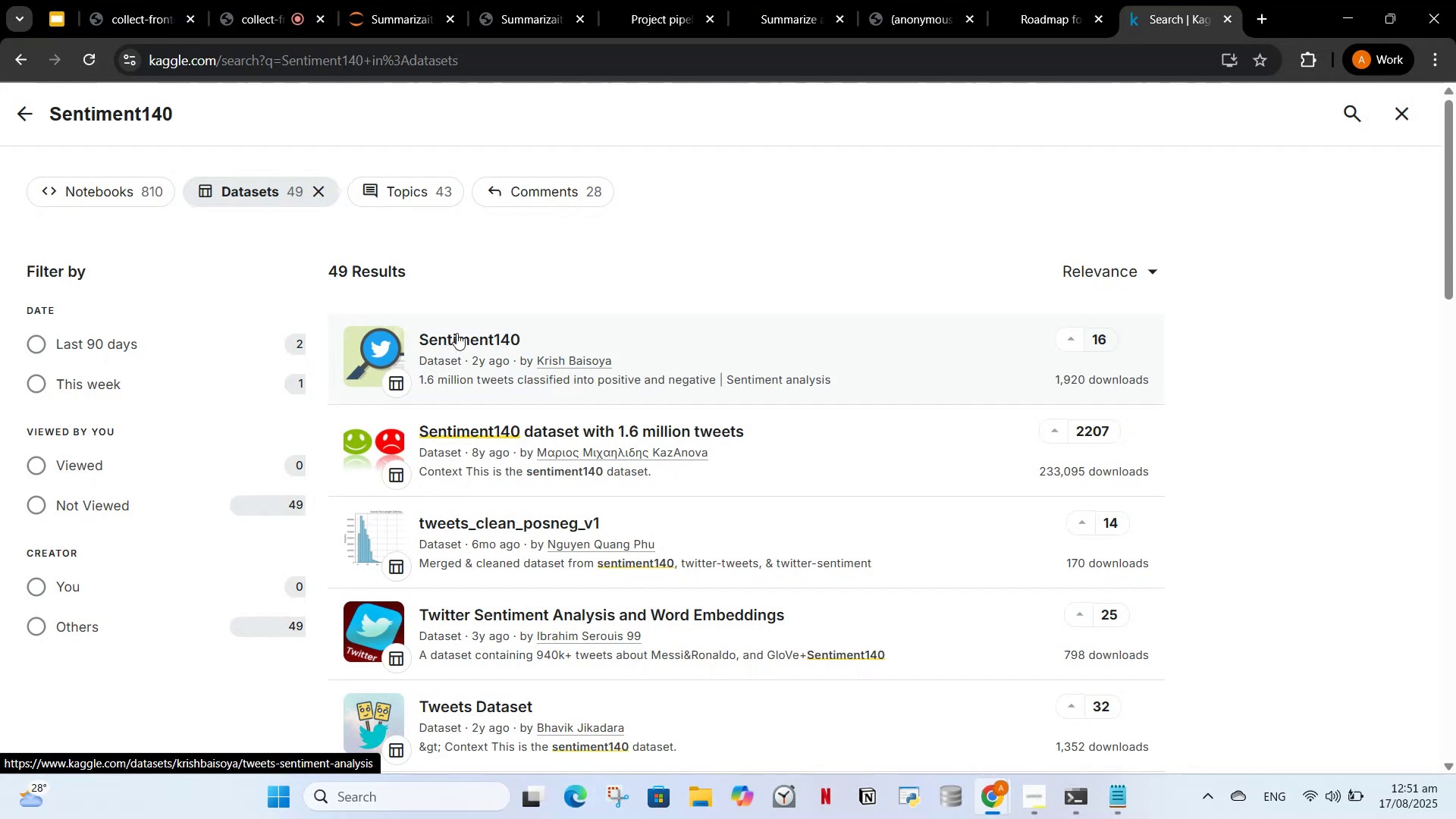 
left_click([457, 333])
 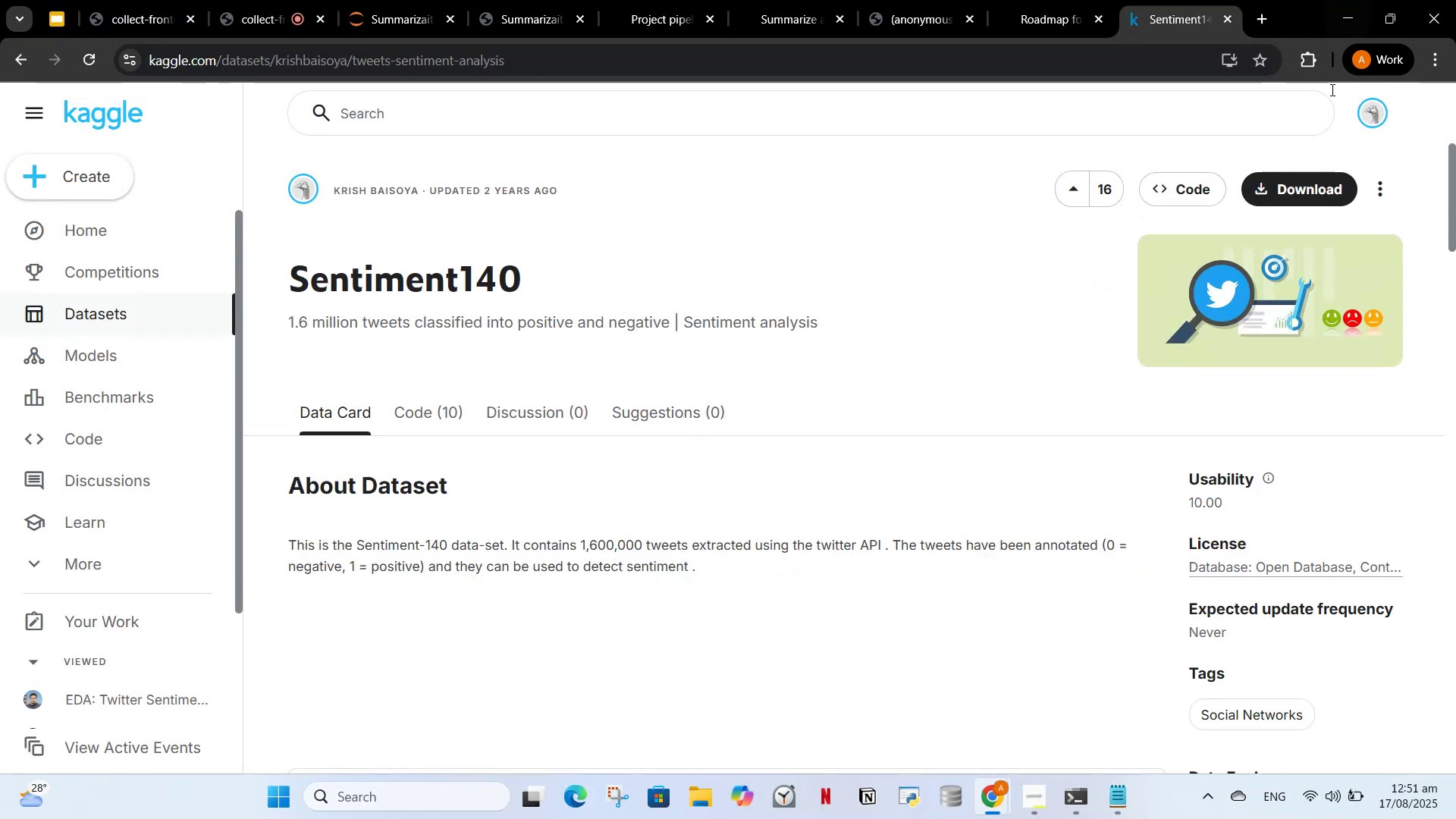 
scroll: coordinate [919, 500], scroll_direction: down, amount: 5.0
 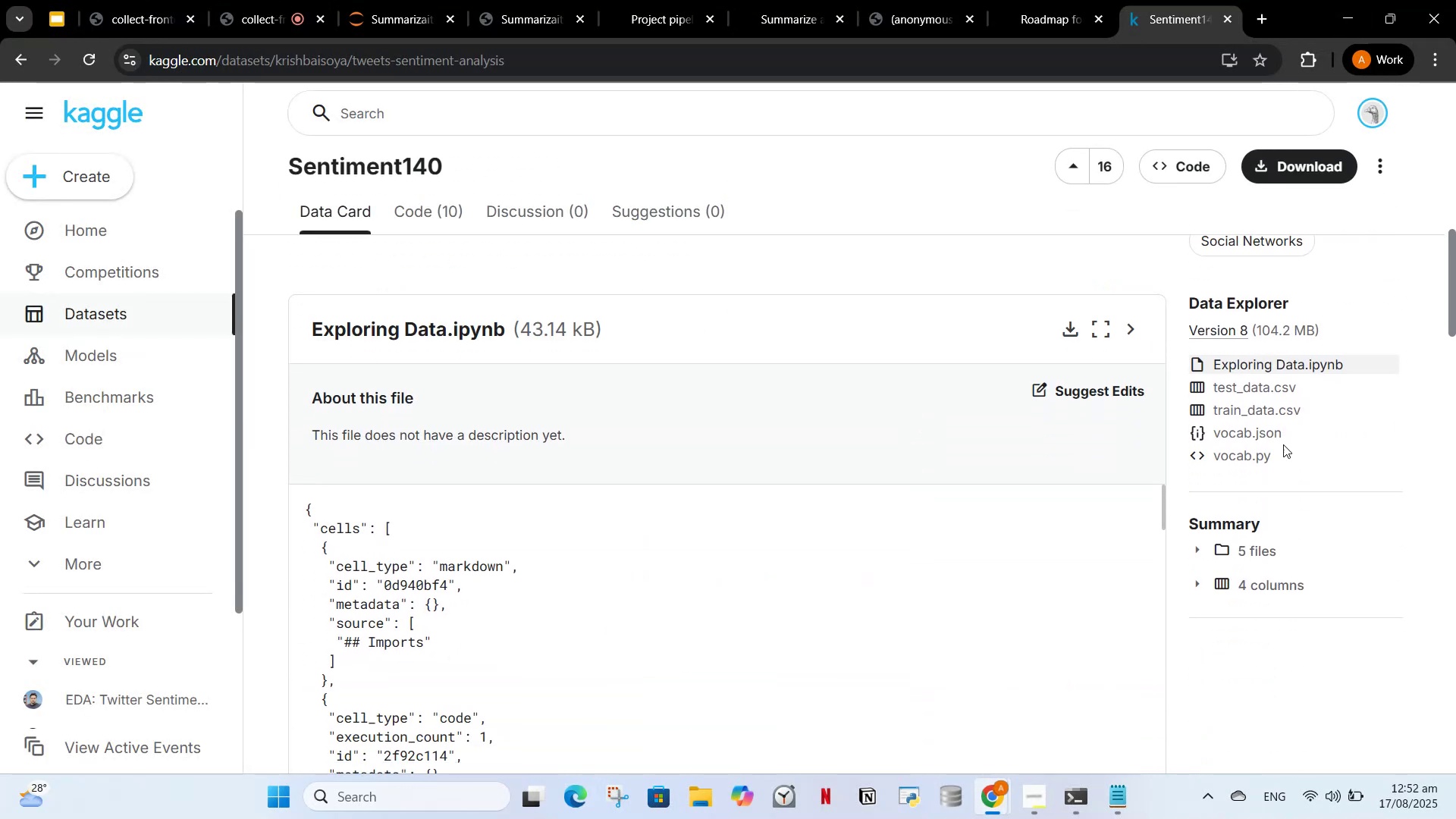 
scroll: coordinate [1271, 278], scroll_direction: up, amount: 10.0
 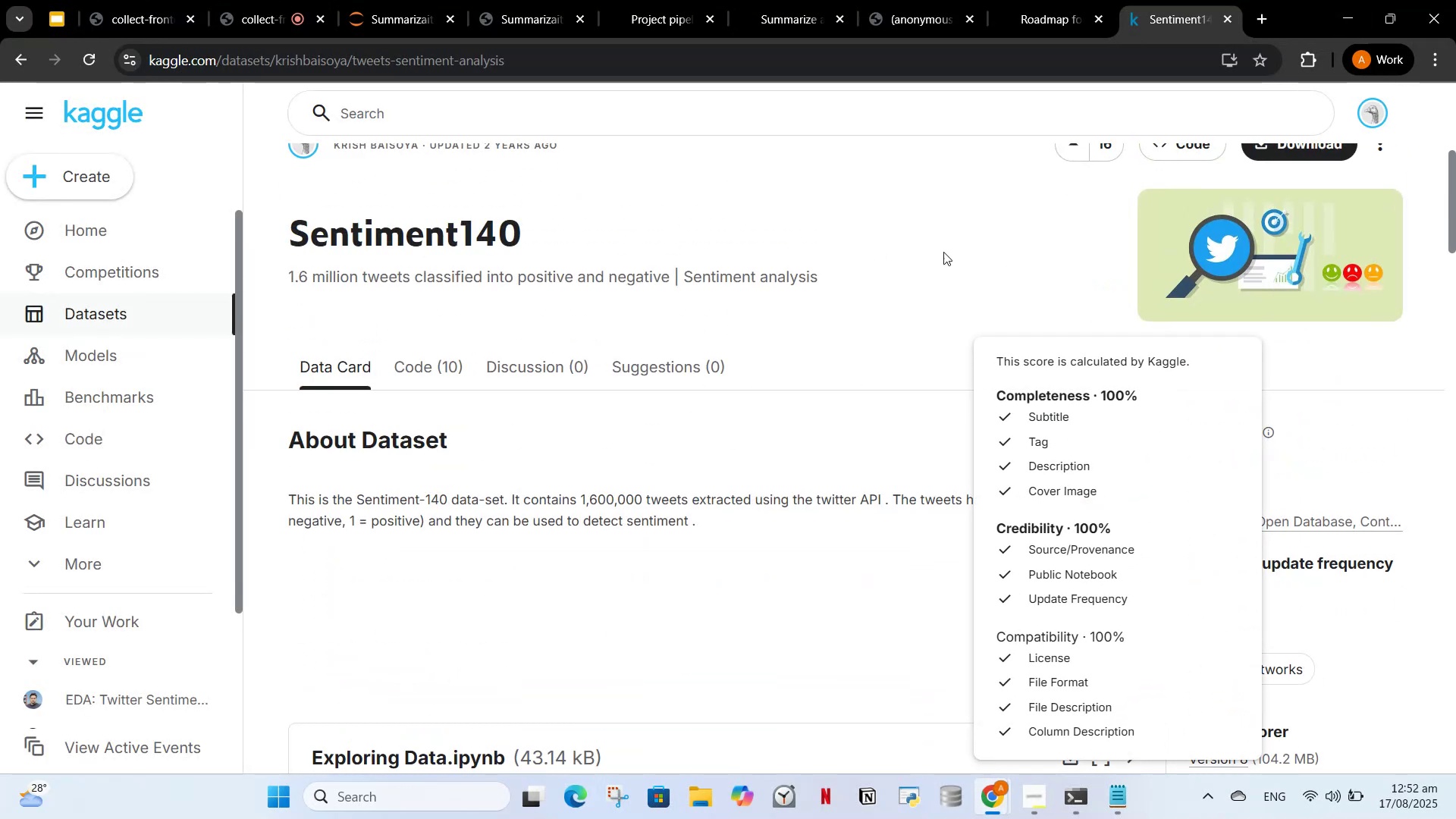 
left_click_drag(start_coordinate=[947, 252], to_coordinate=[949, 244])
 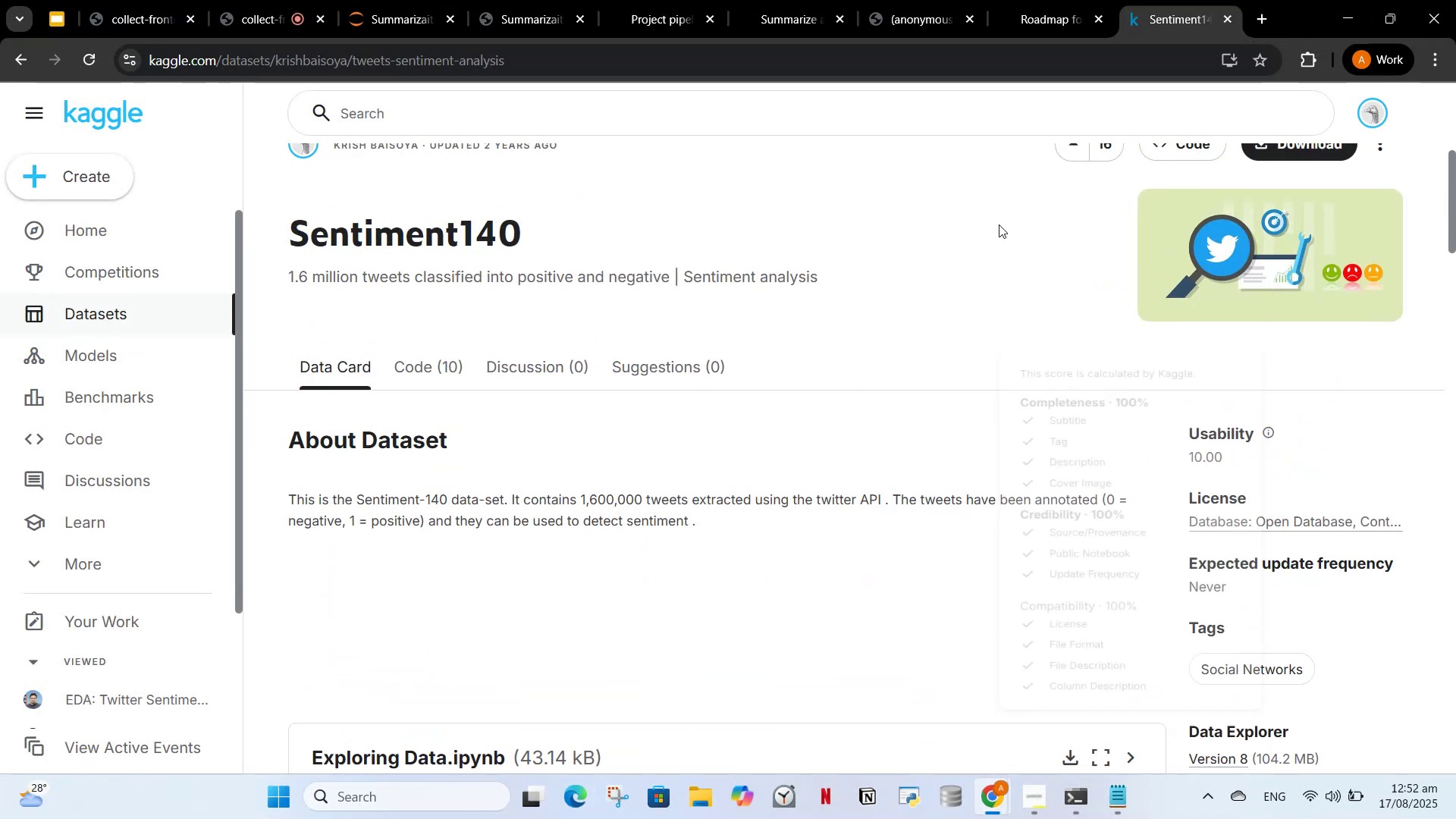 
scroll: coordinate [1005, 255], scroll_direction: up, amount: 3.0
 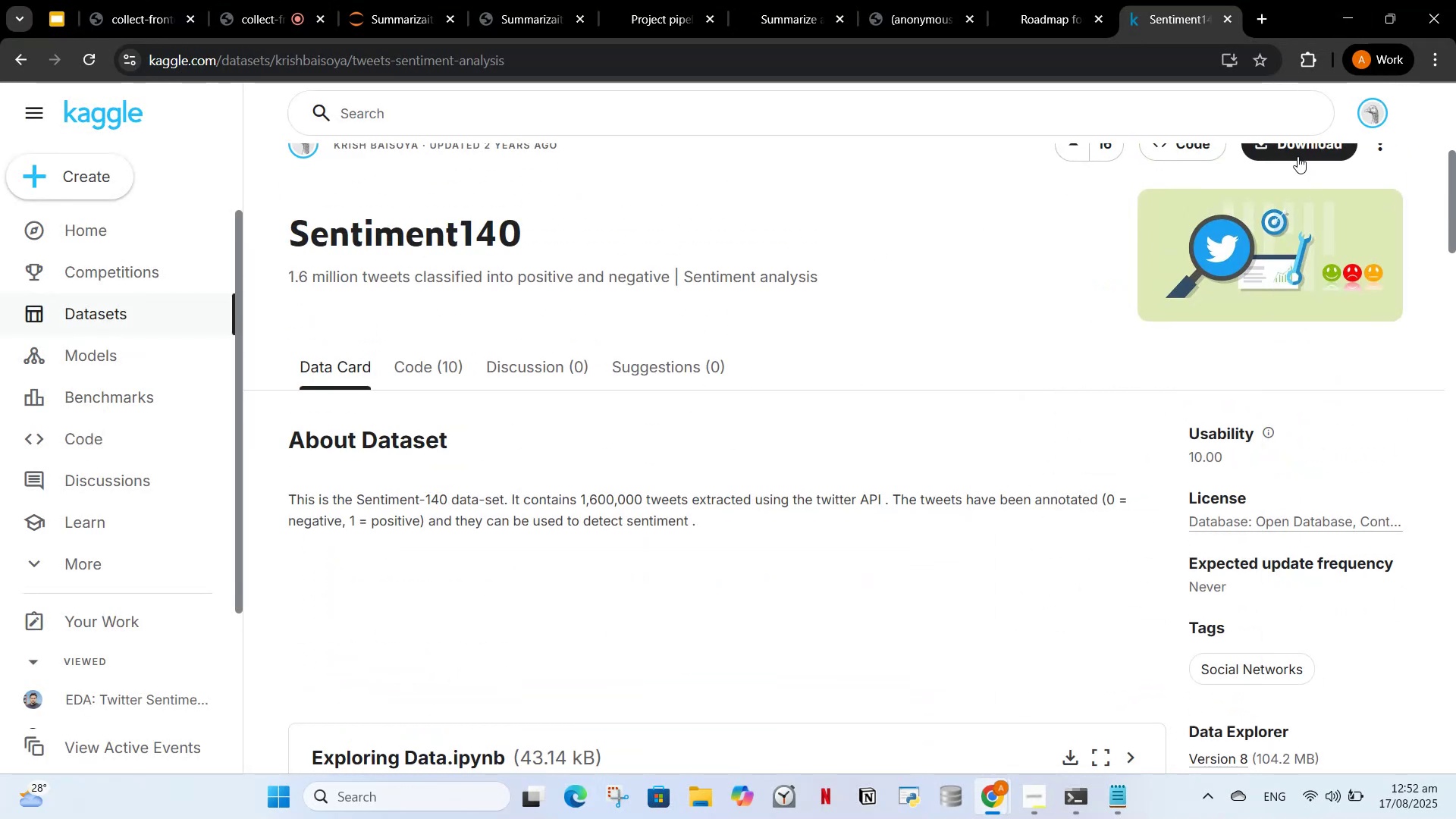 
left_click([1287, 151])
 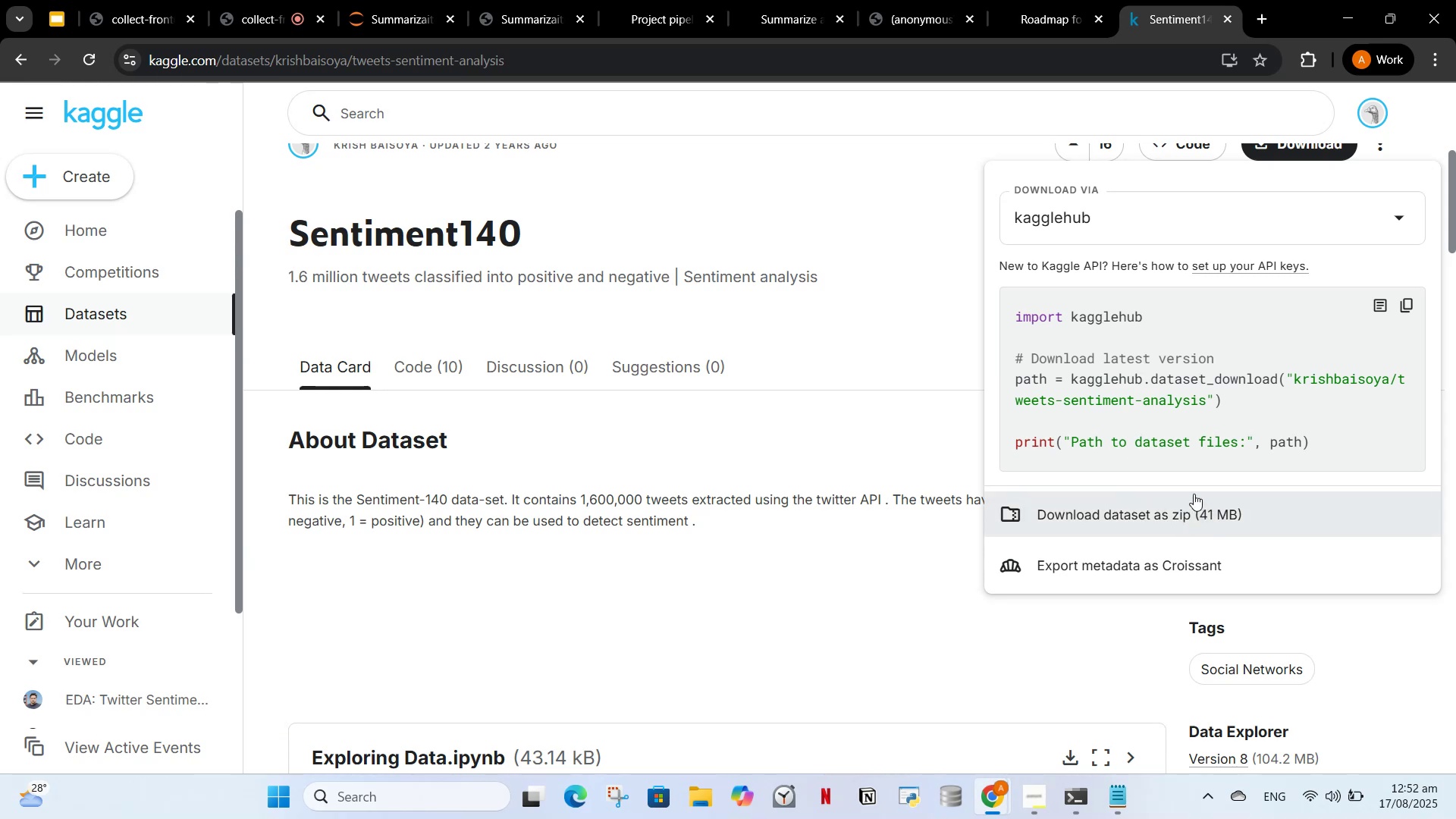 
left_click([1142, 526])
 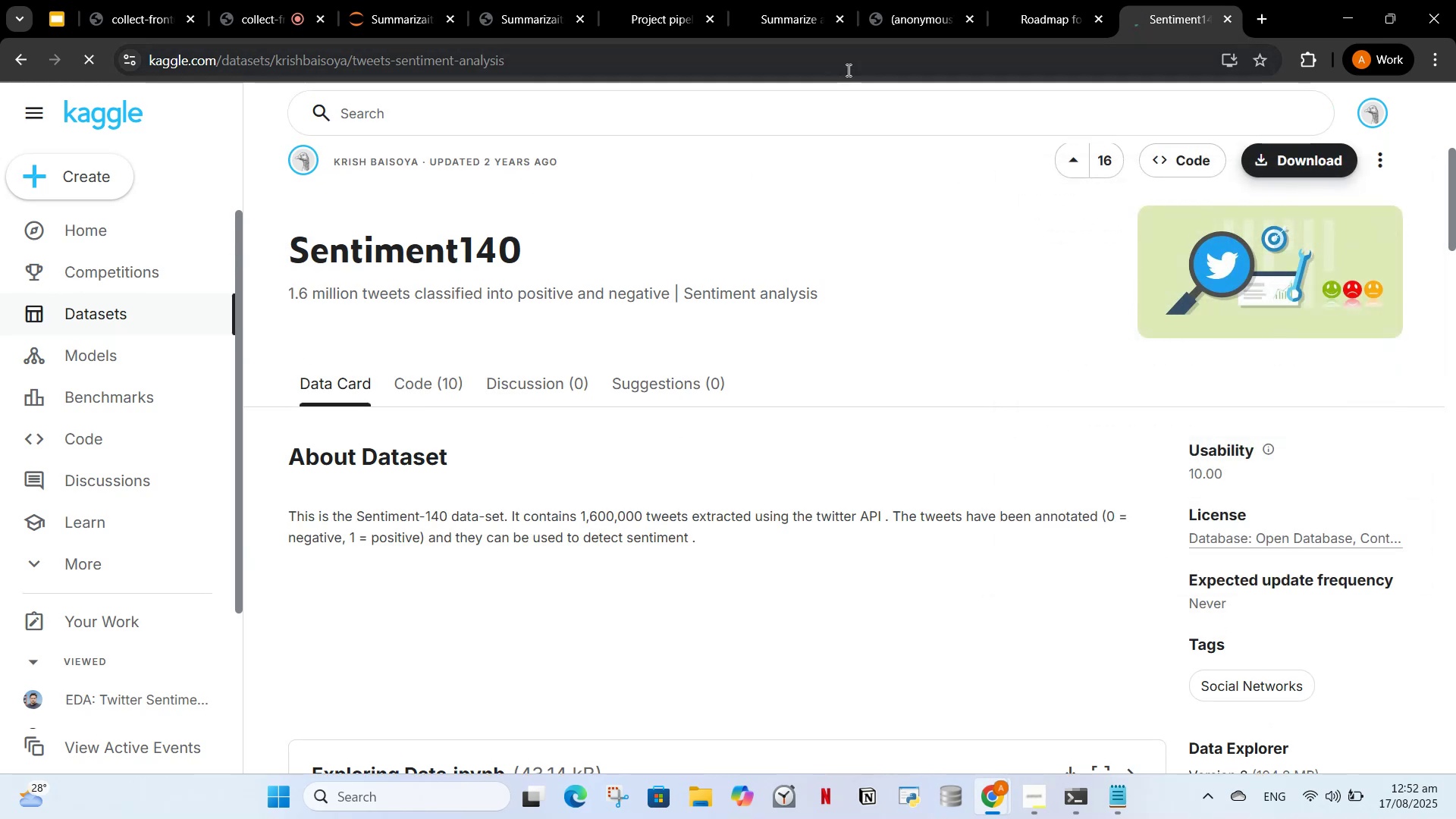 
mouse_move([1111, 46])
 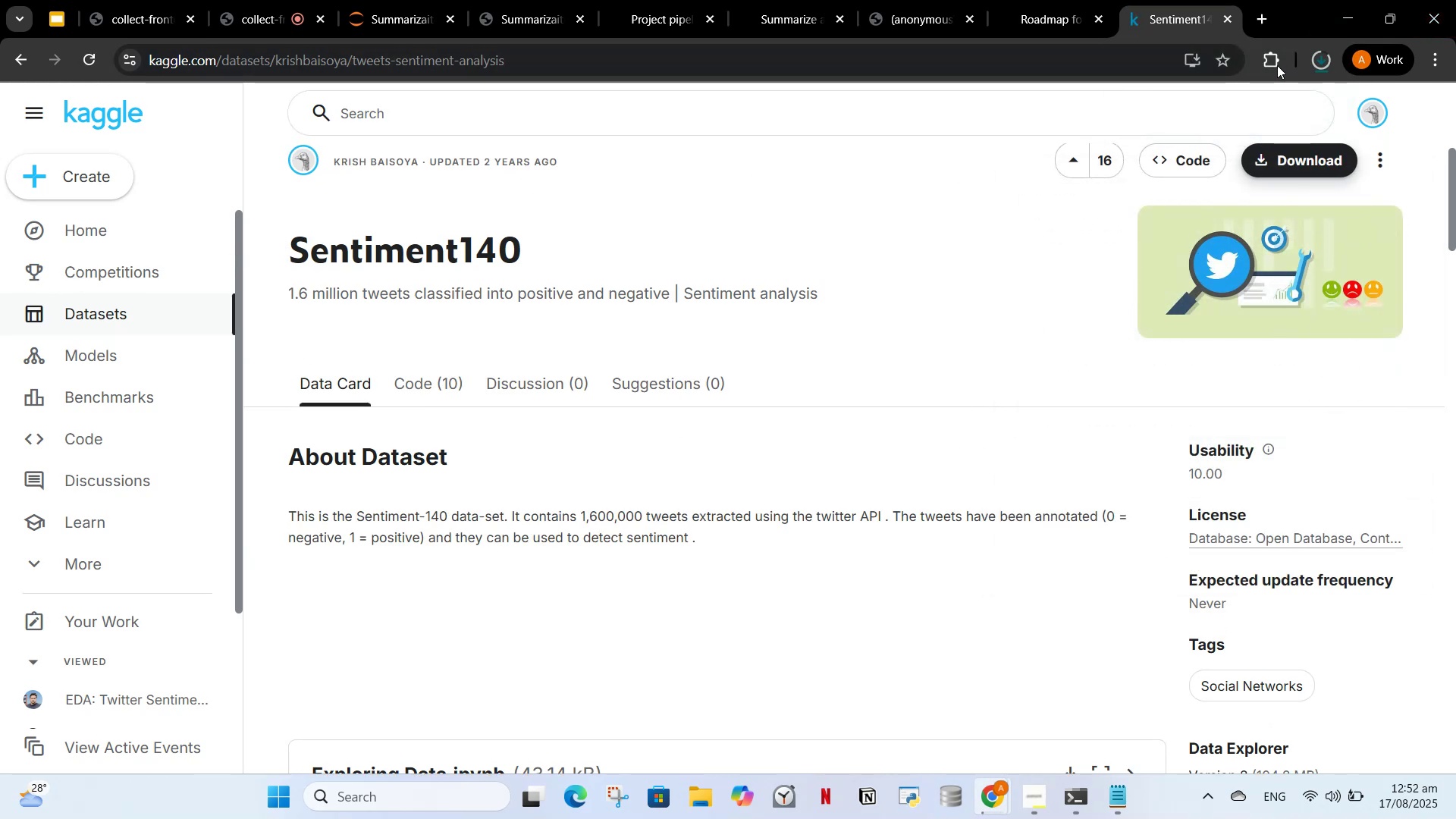 
left_click([1312, 49])
 